 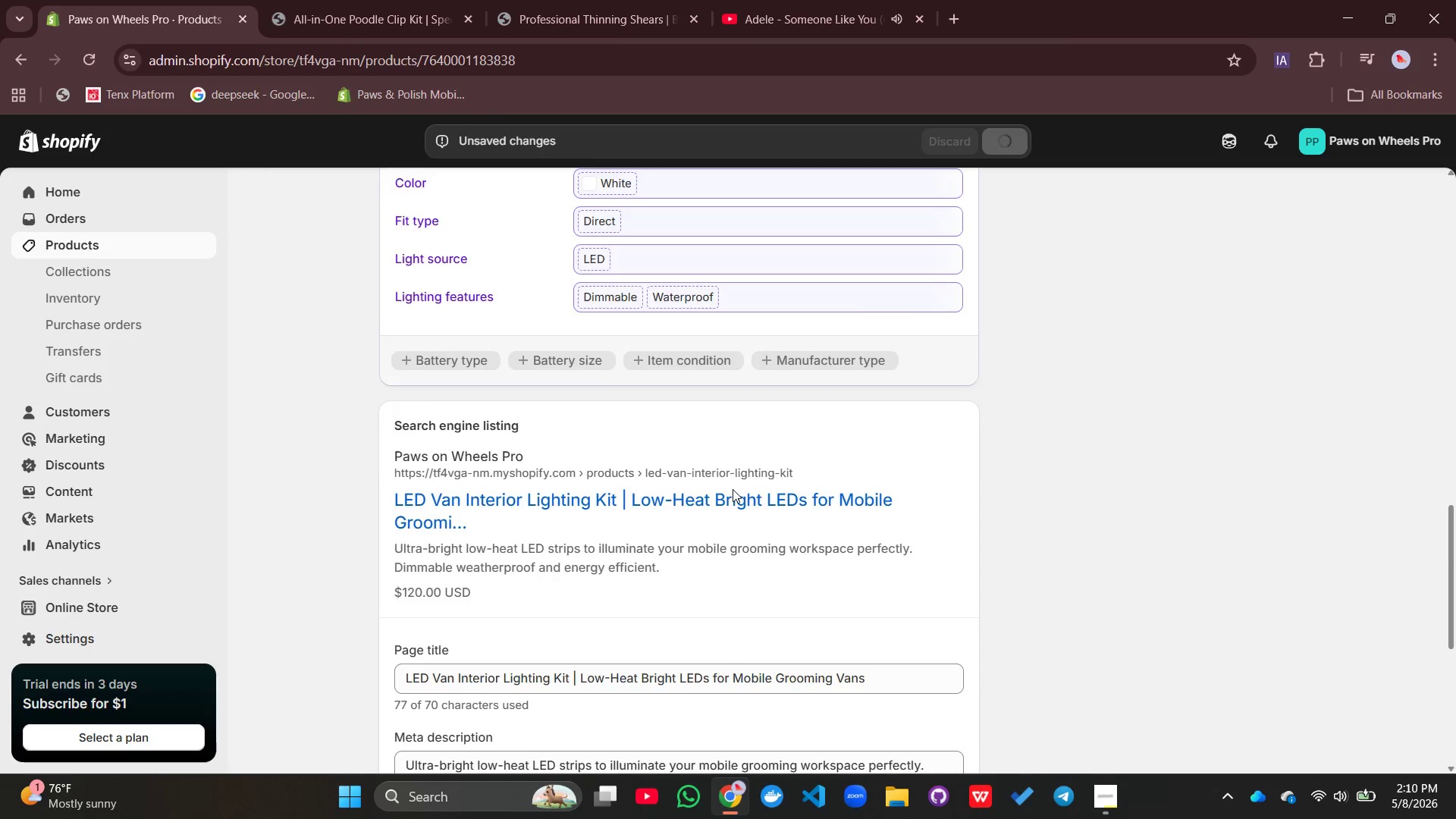 
scroll: coordinate [730, 488], scroll_direction: up, amount: 19.0
 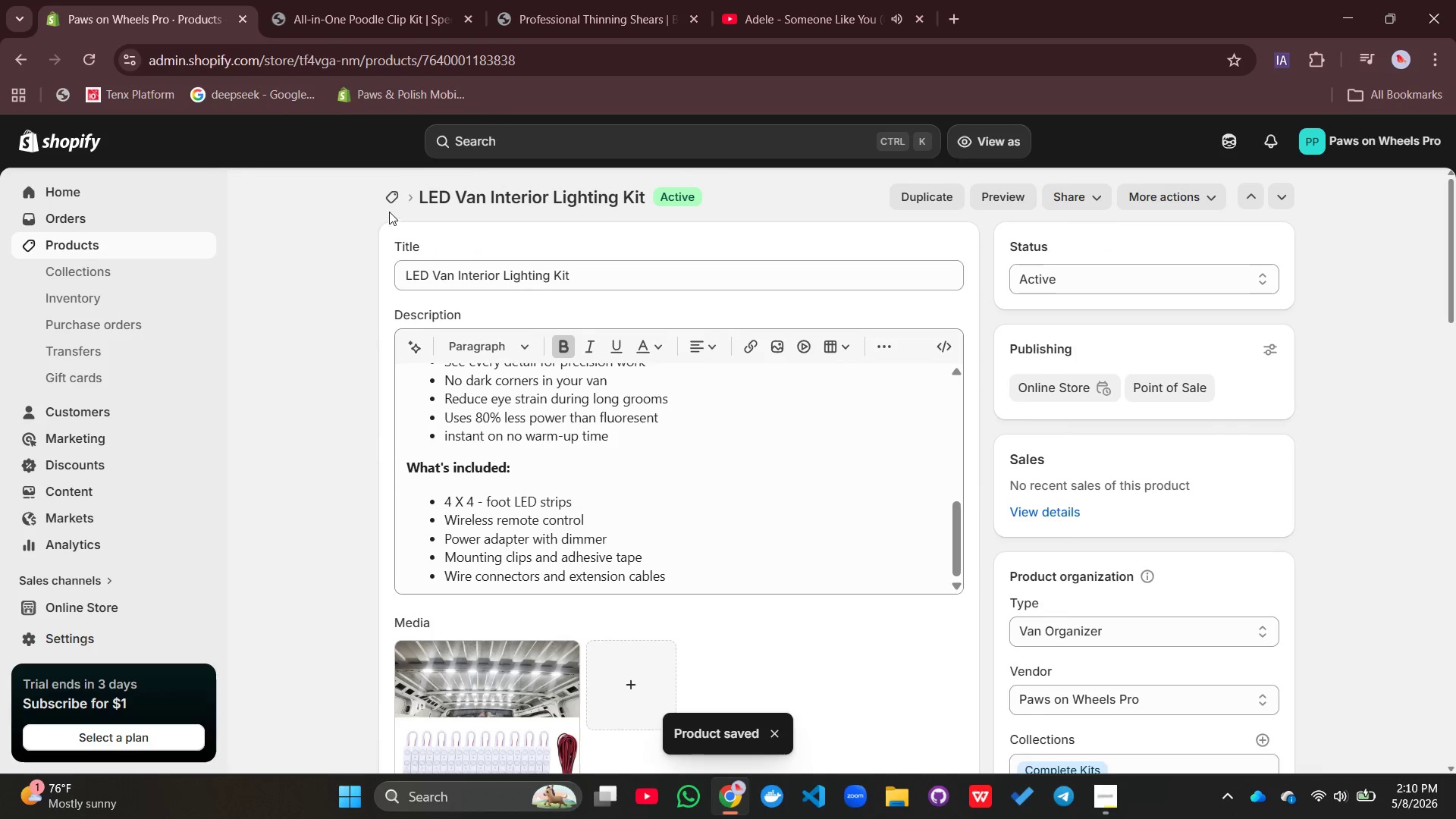 
left_click([390, 208])
 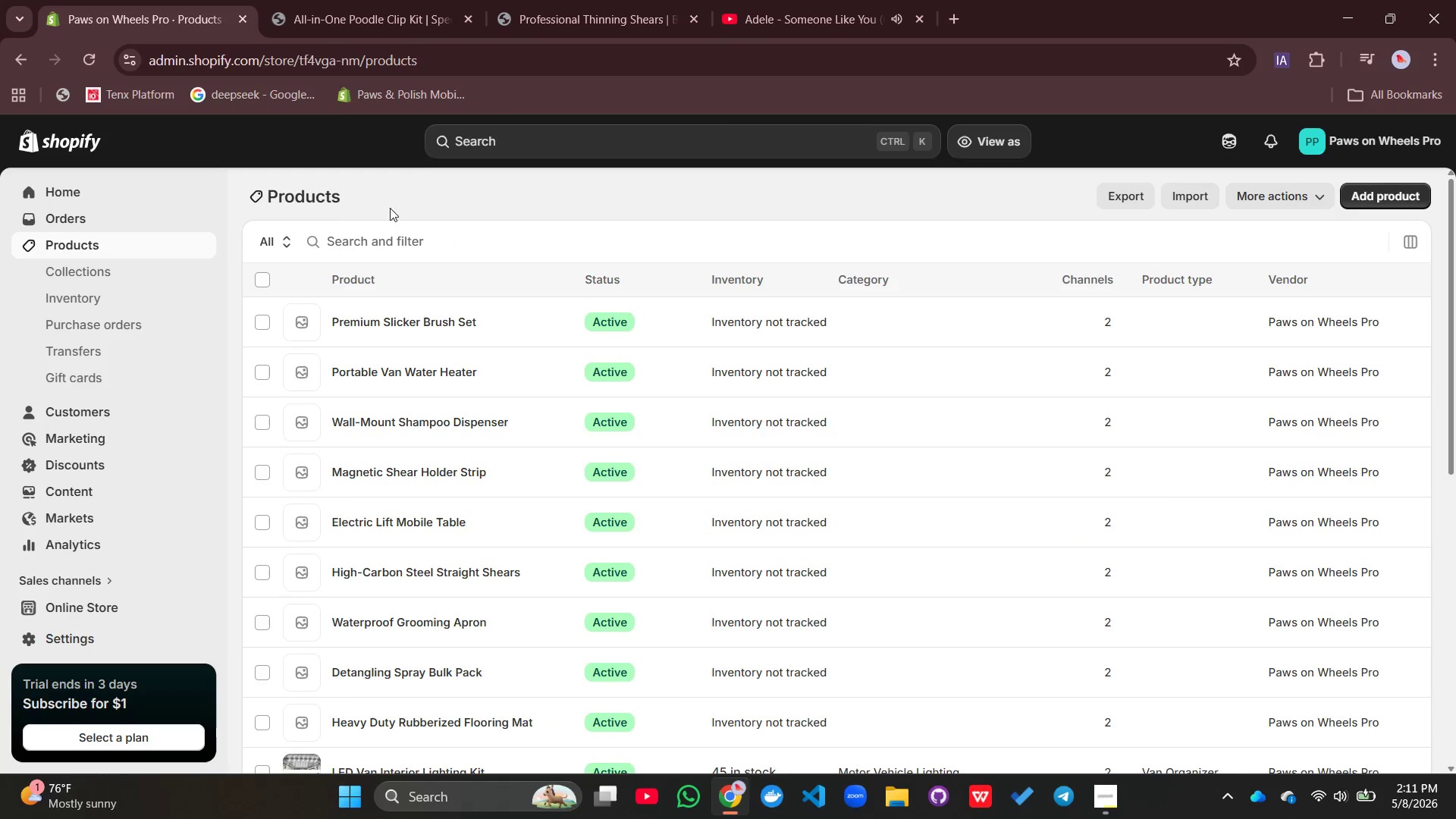 
wait(5.05)
 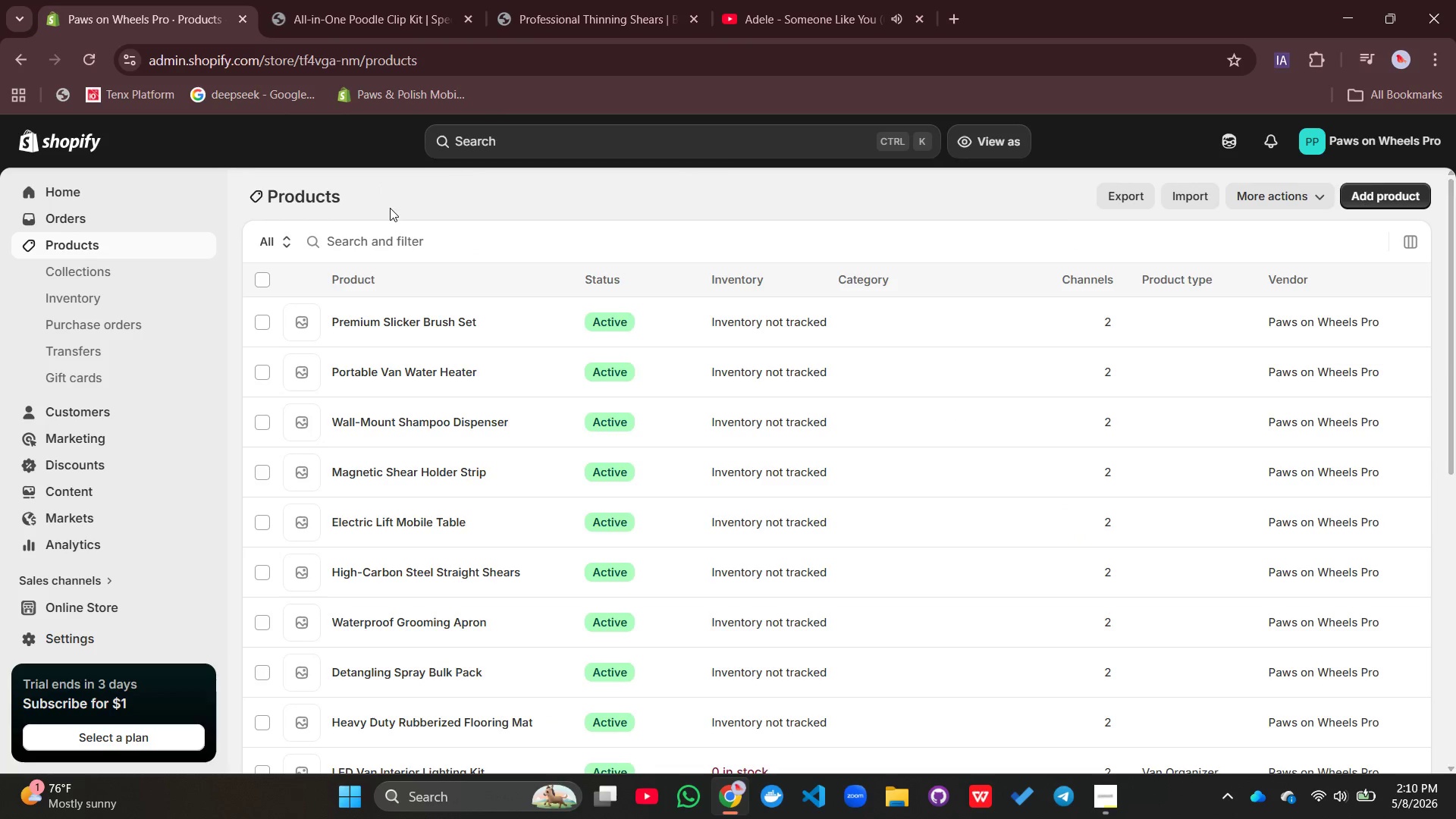 
scroll: coordinate [314, 529], scroll_direction: down, amount: 1.0
 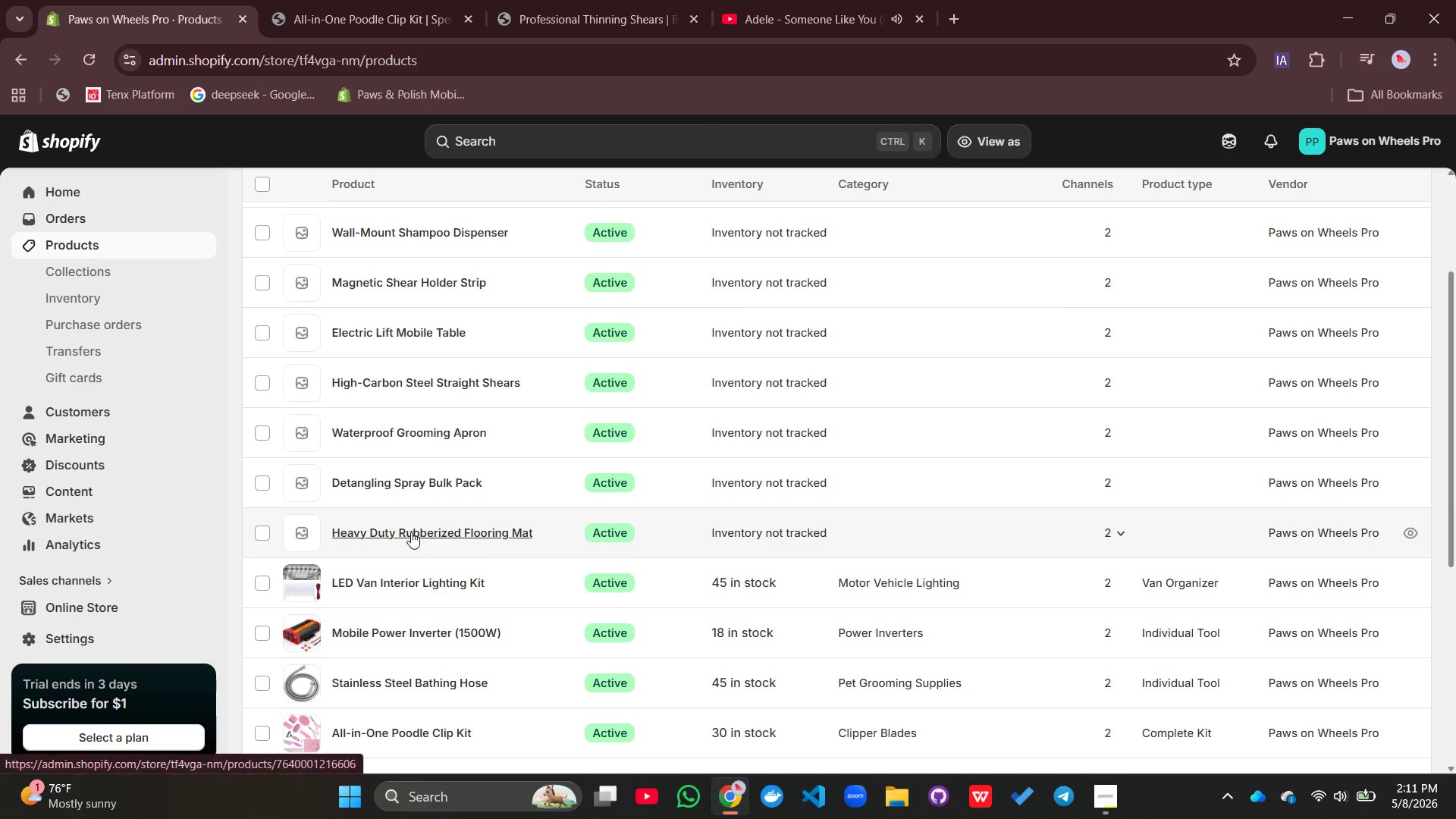 
left_click([411, 532])
 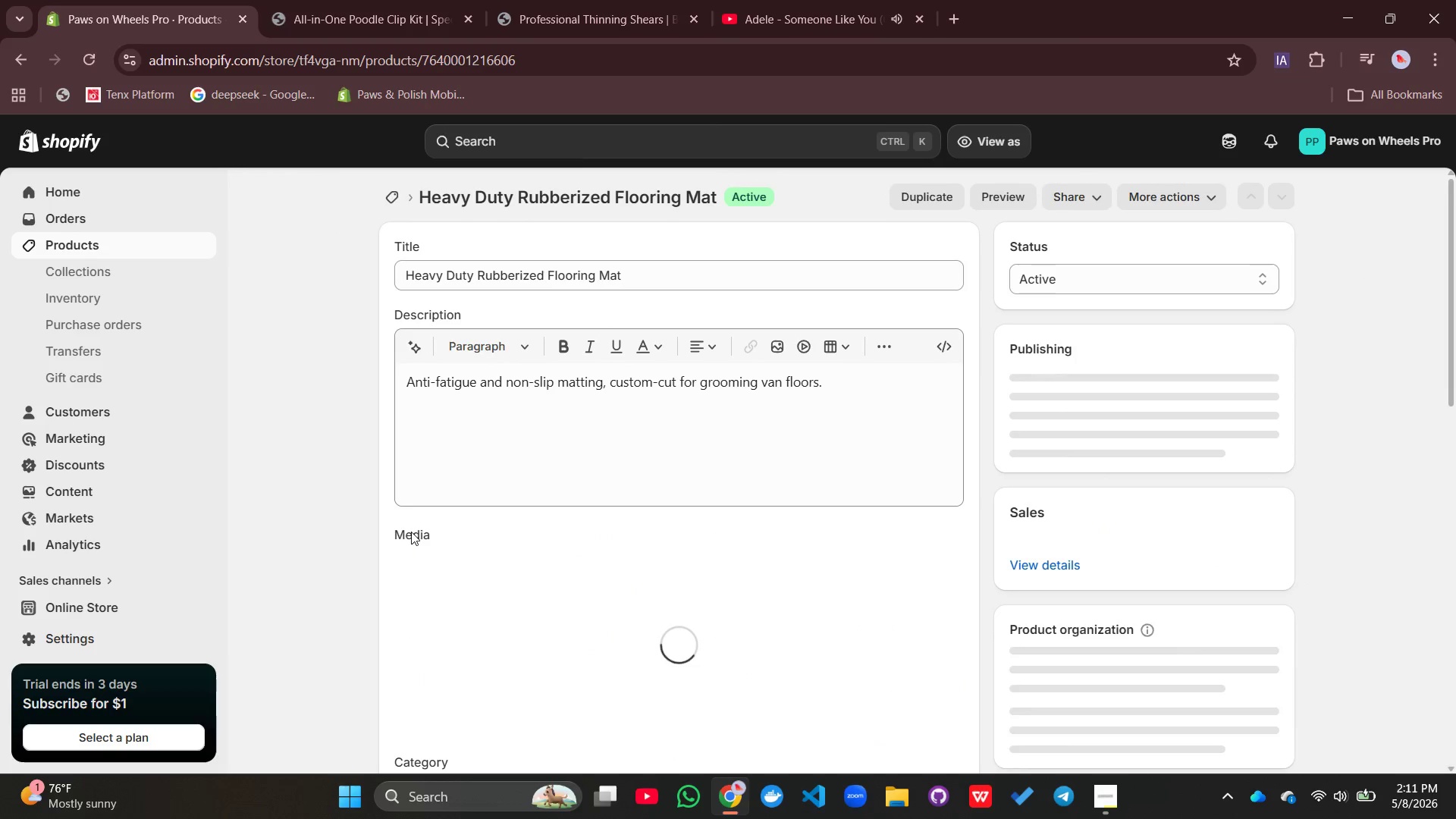 
left_click([490, 454])
 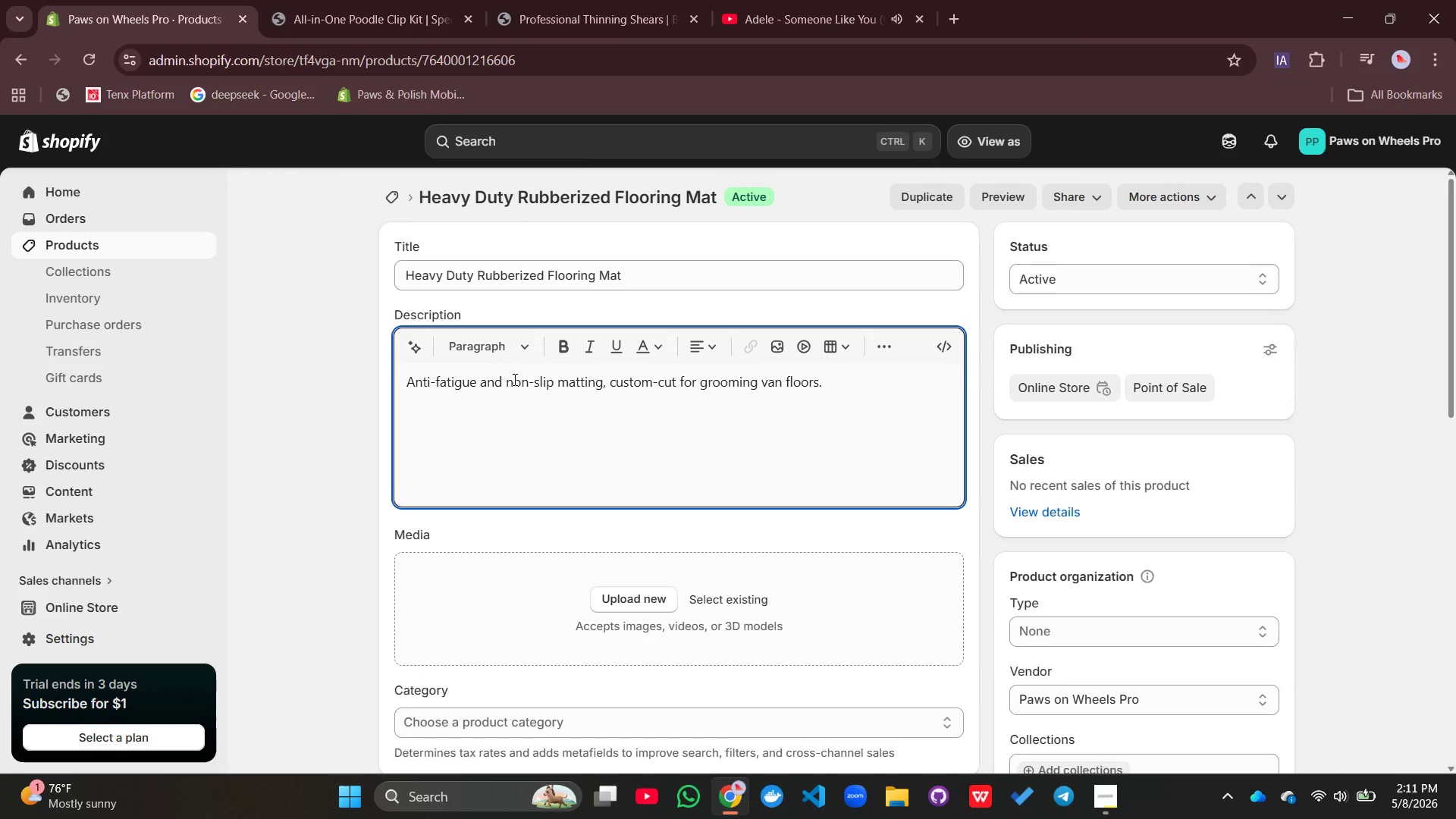 
double_click([513, 381])
 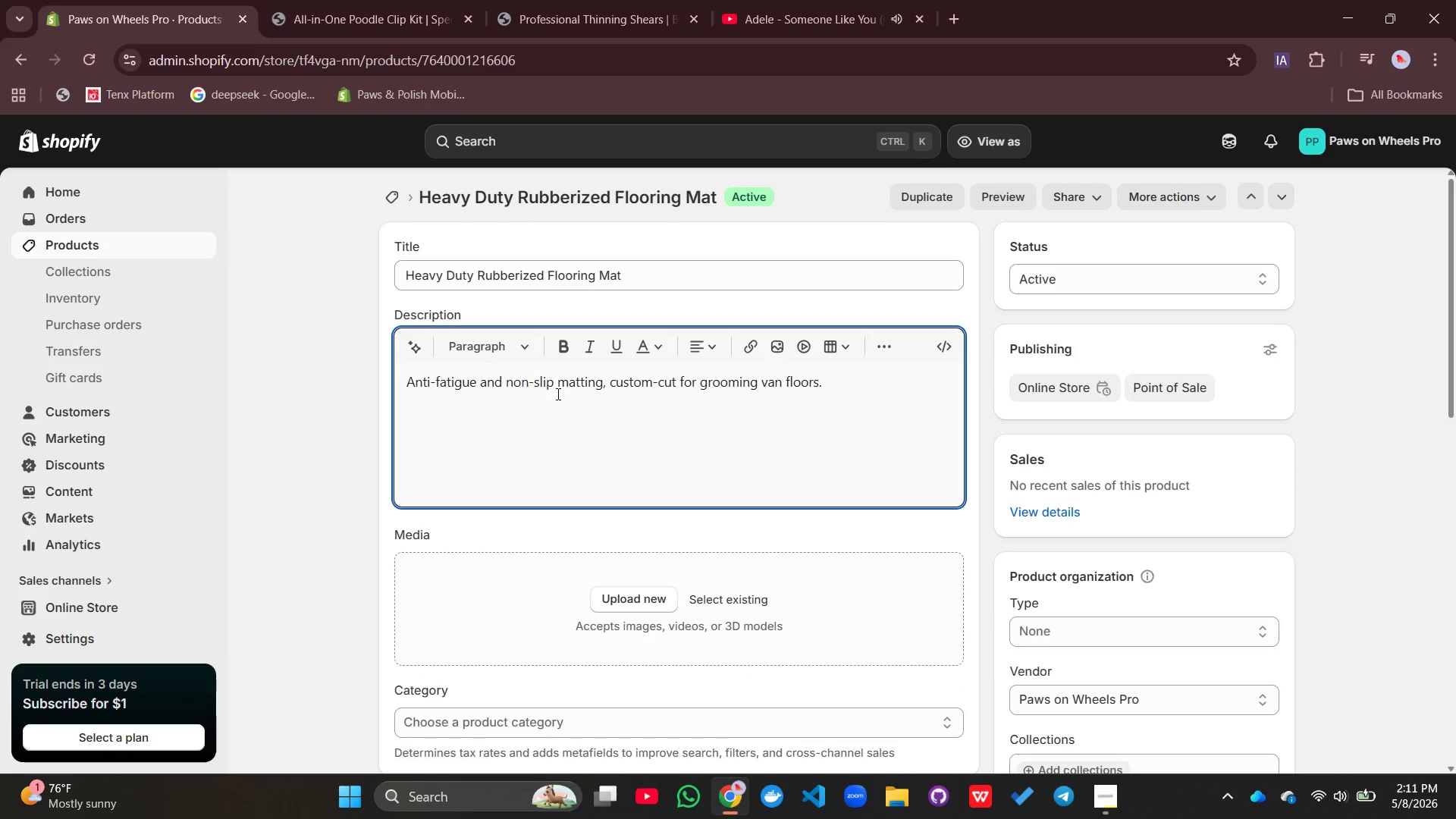 
double_click([557, 391])
 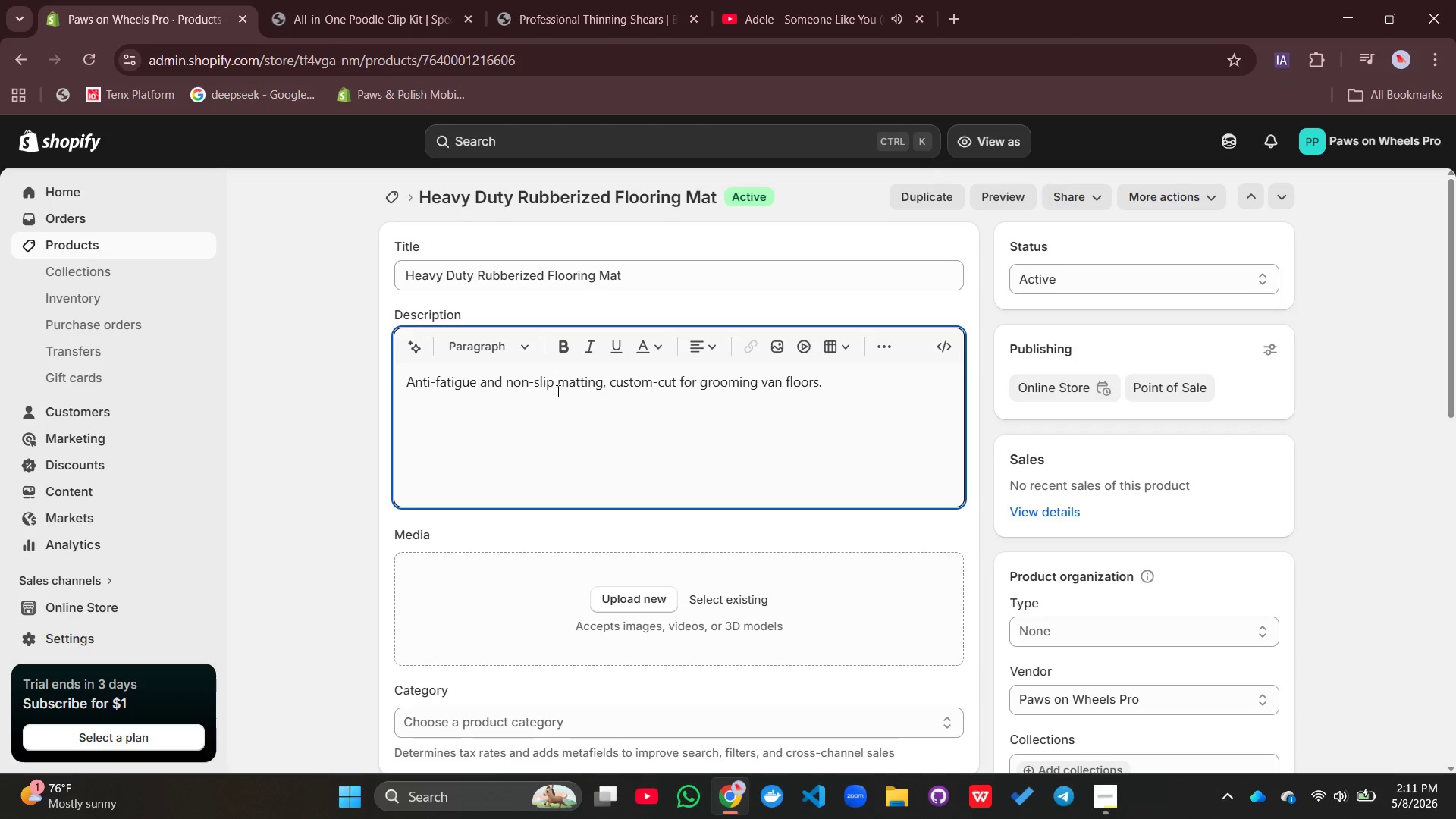 
triple_click([557, 391])
 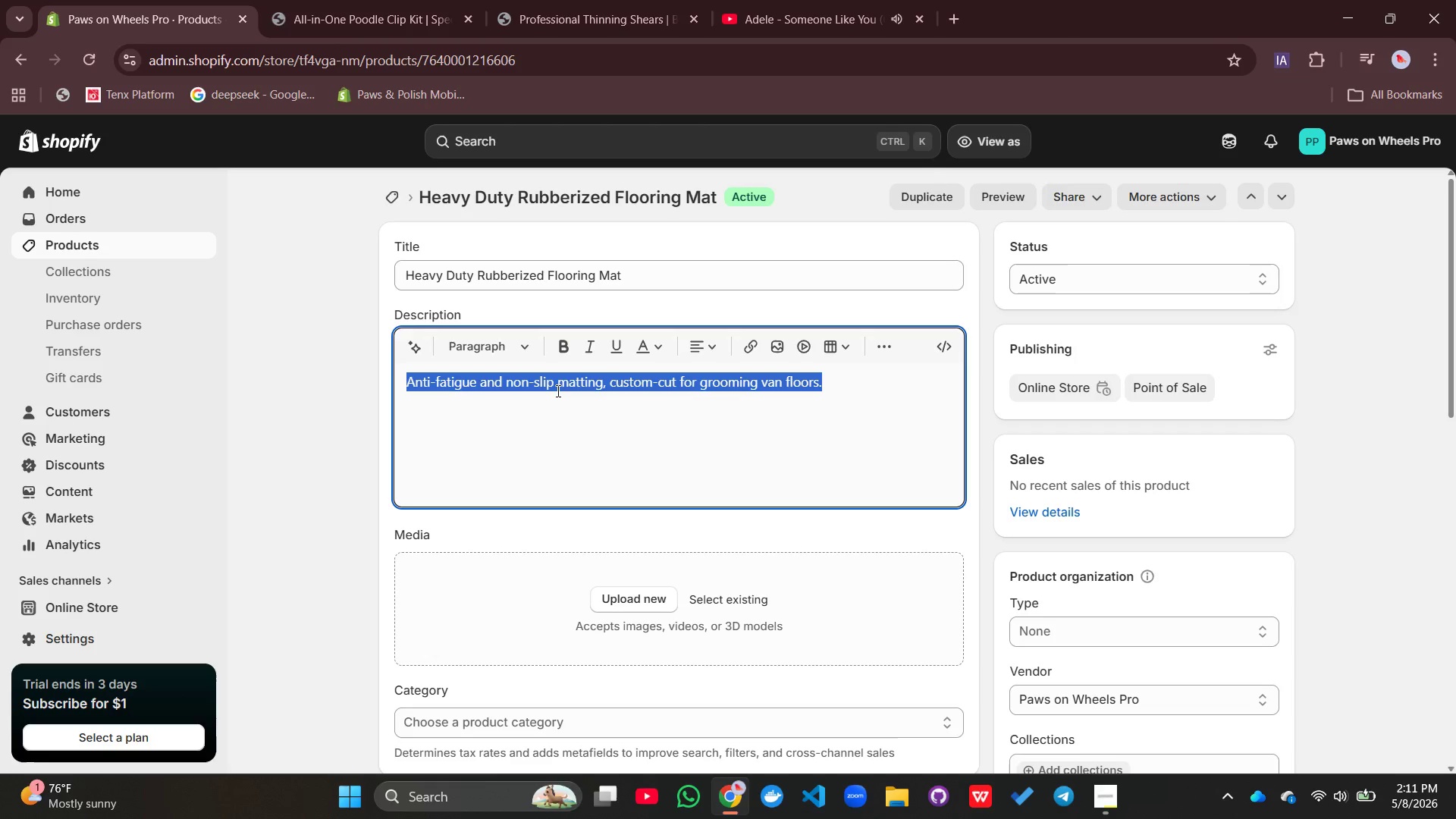 
triple_click([557, 391])
 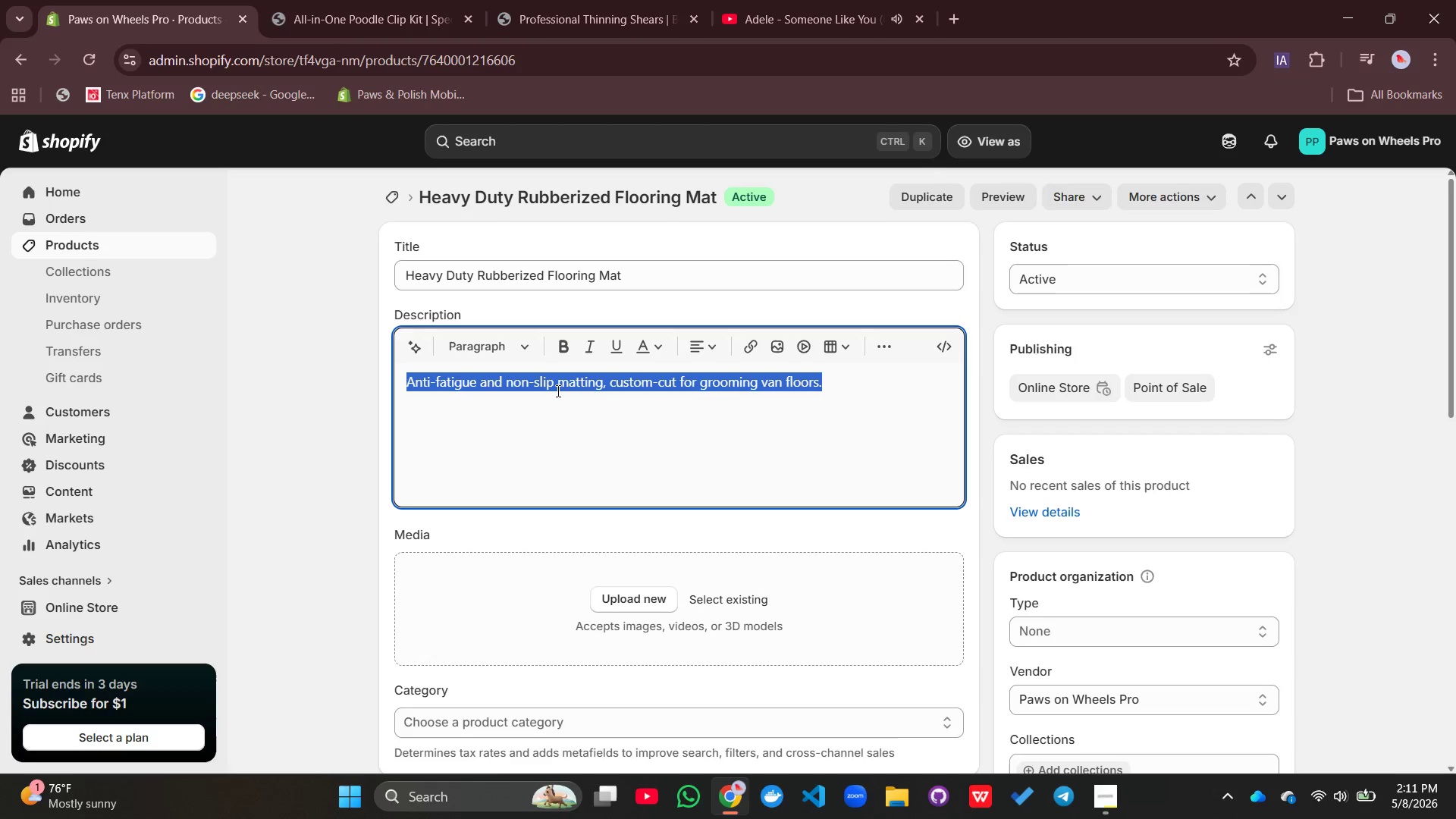 
triple_click([557, 391])
 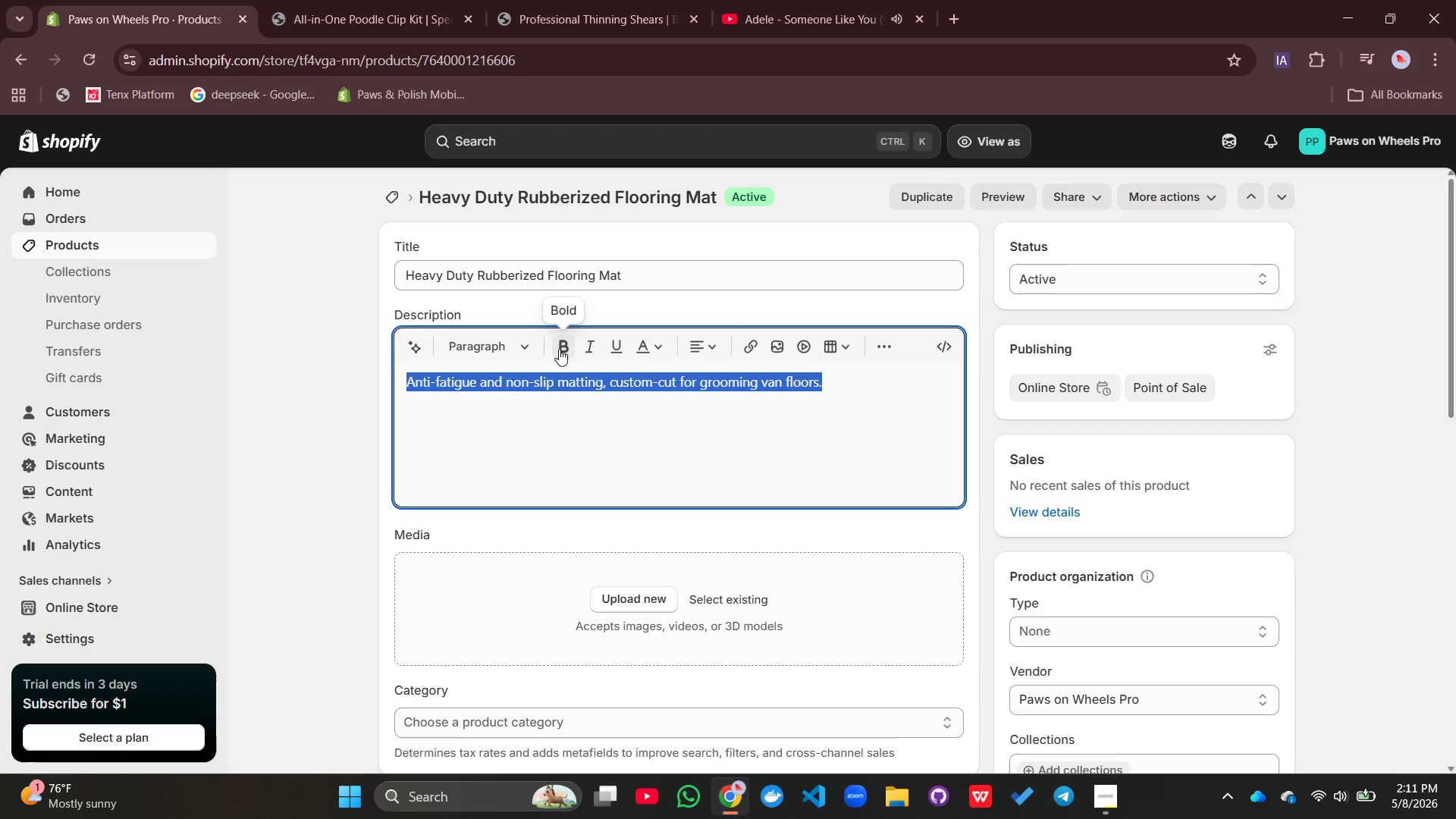 
left_click([560, 348])
 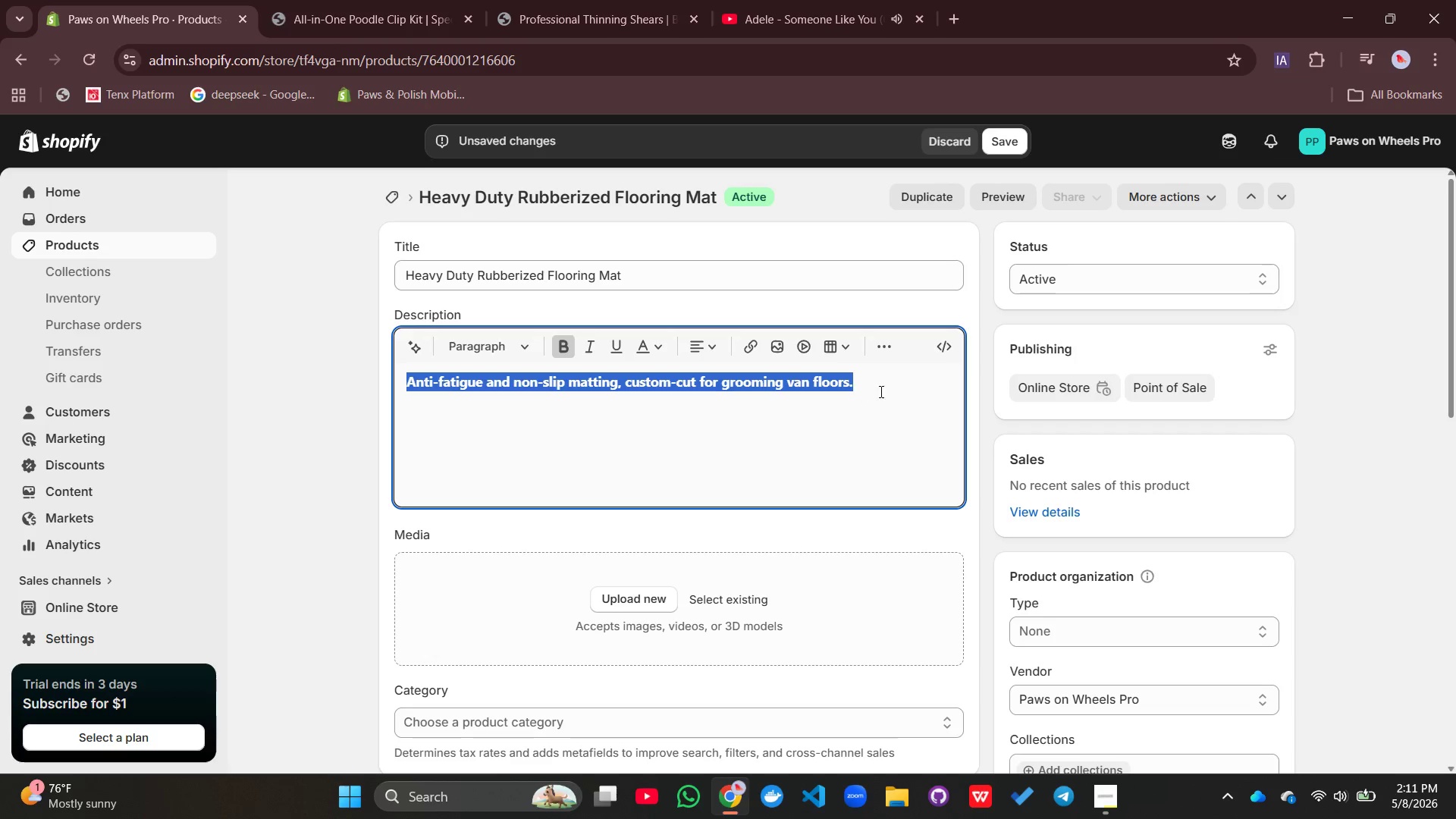 
left_click([884, 385])
 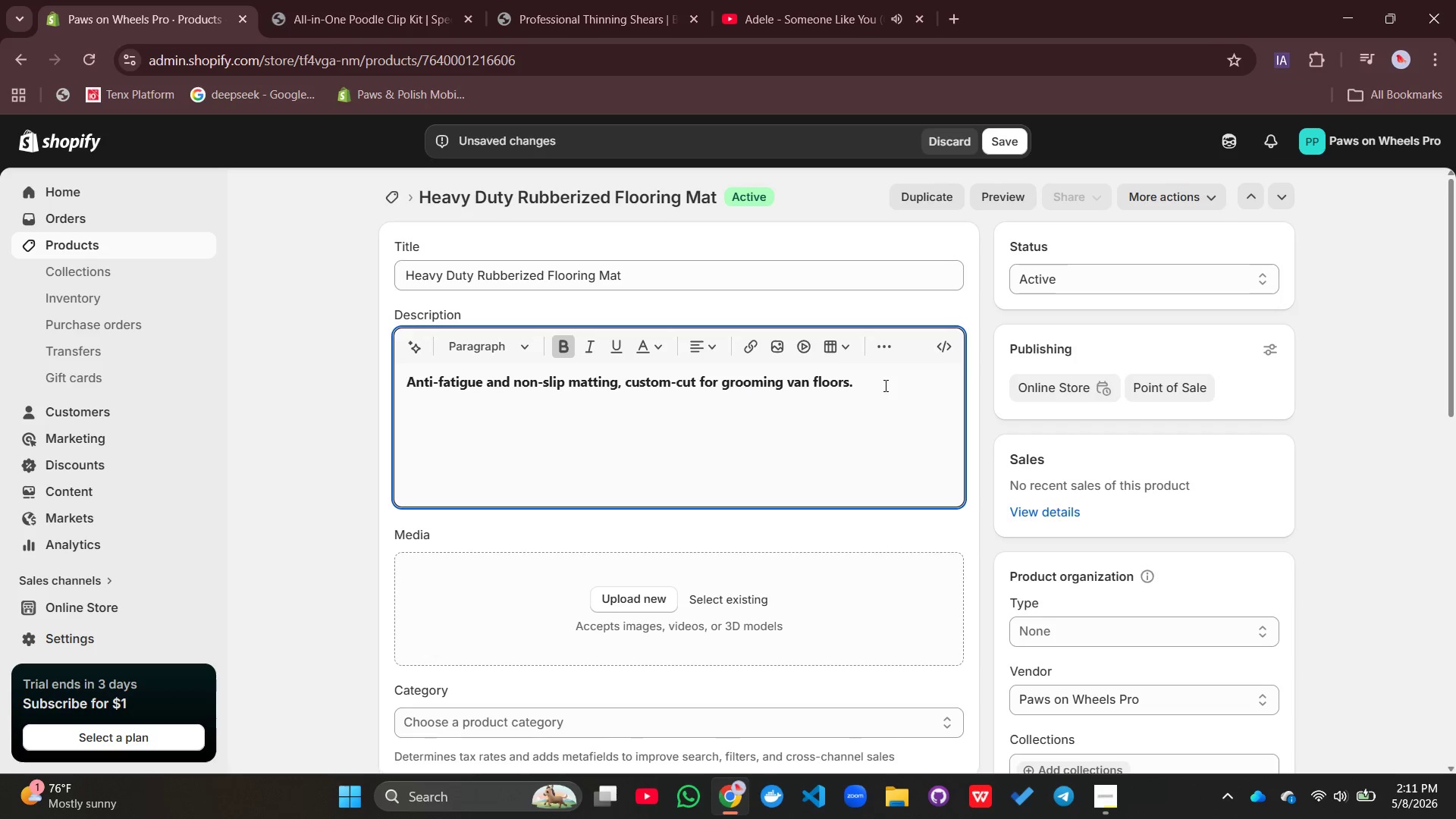 
key(Enter)
 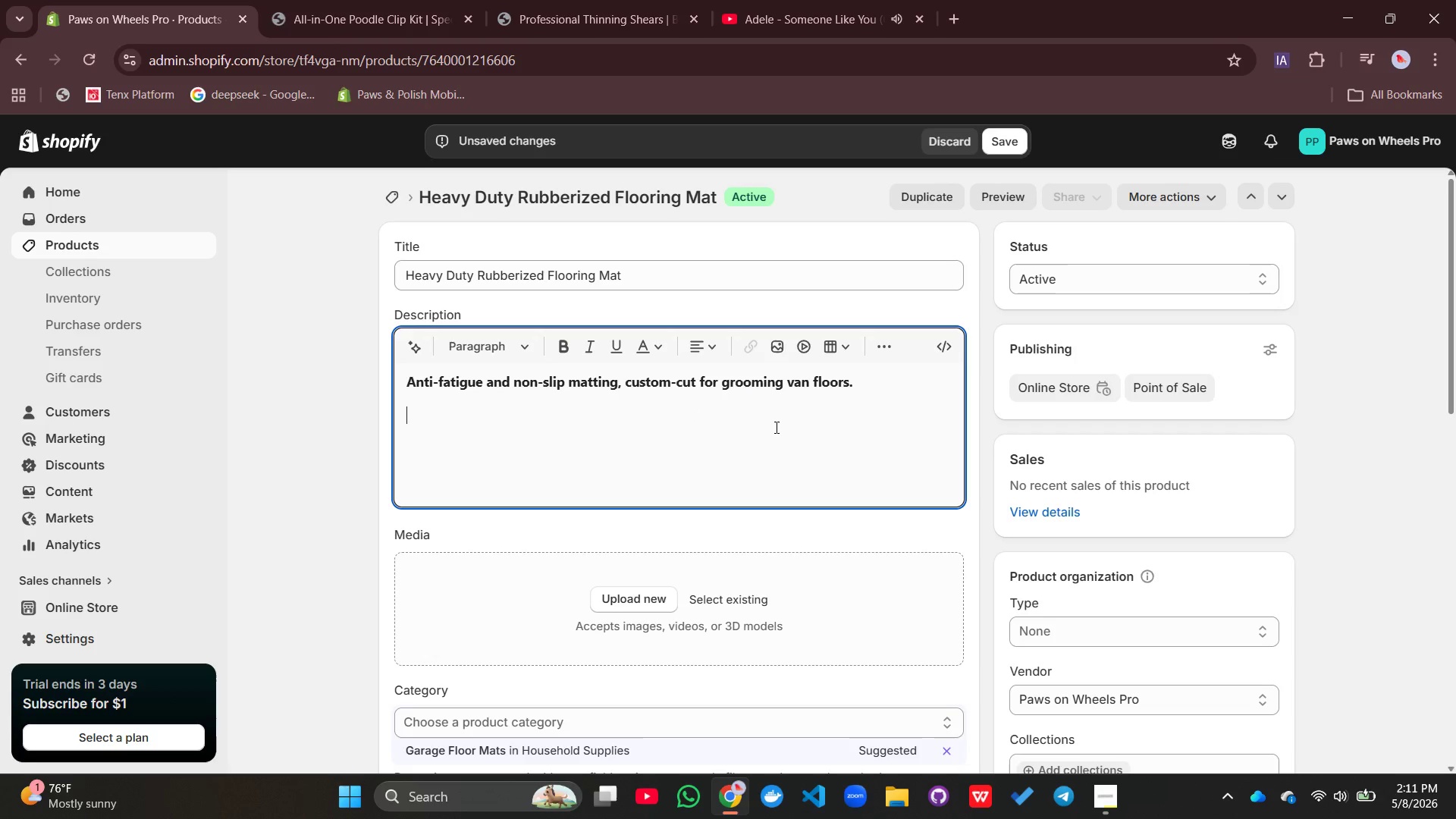 
type(Key Feature:)
 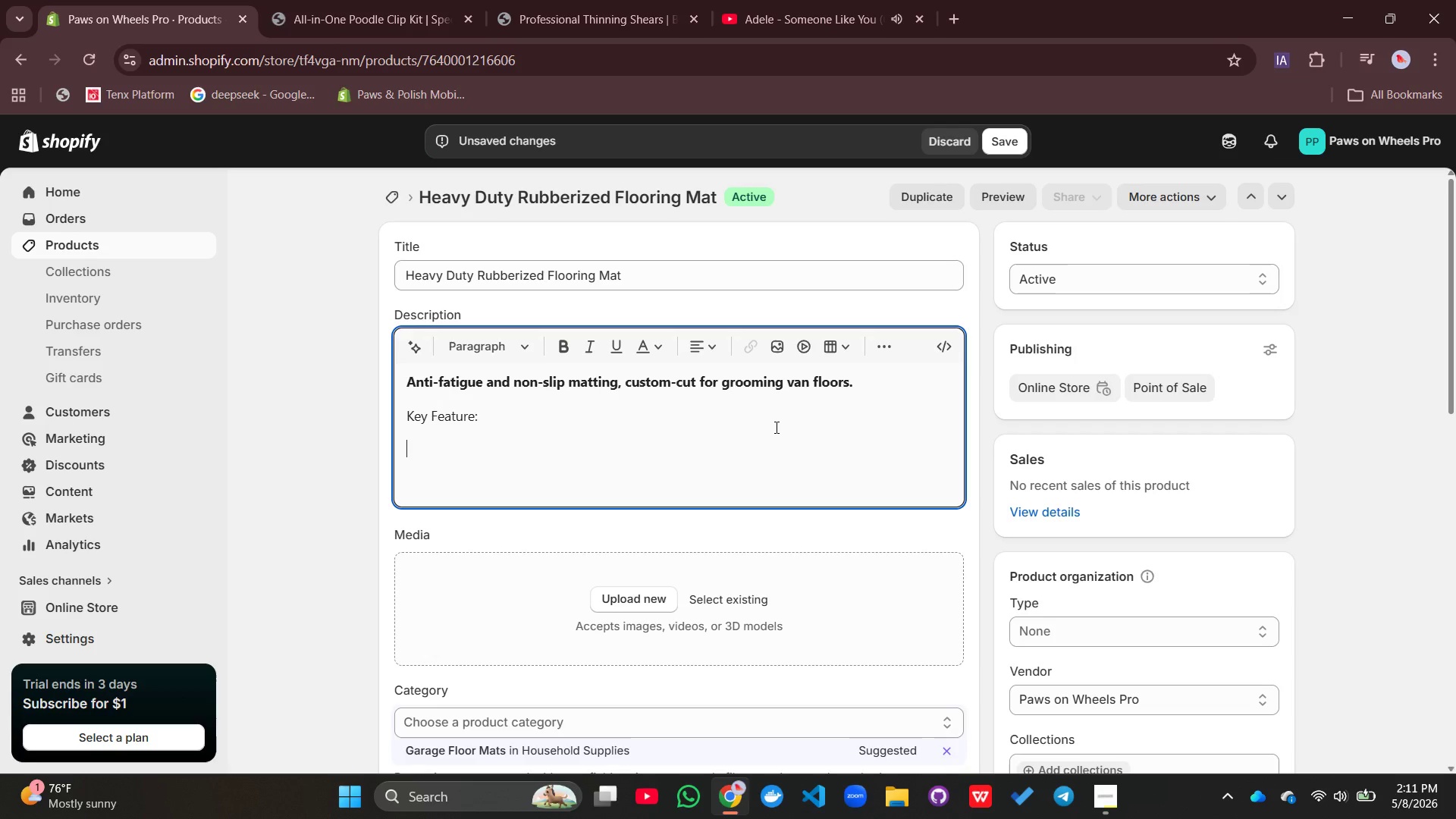 
 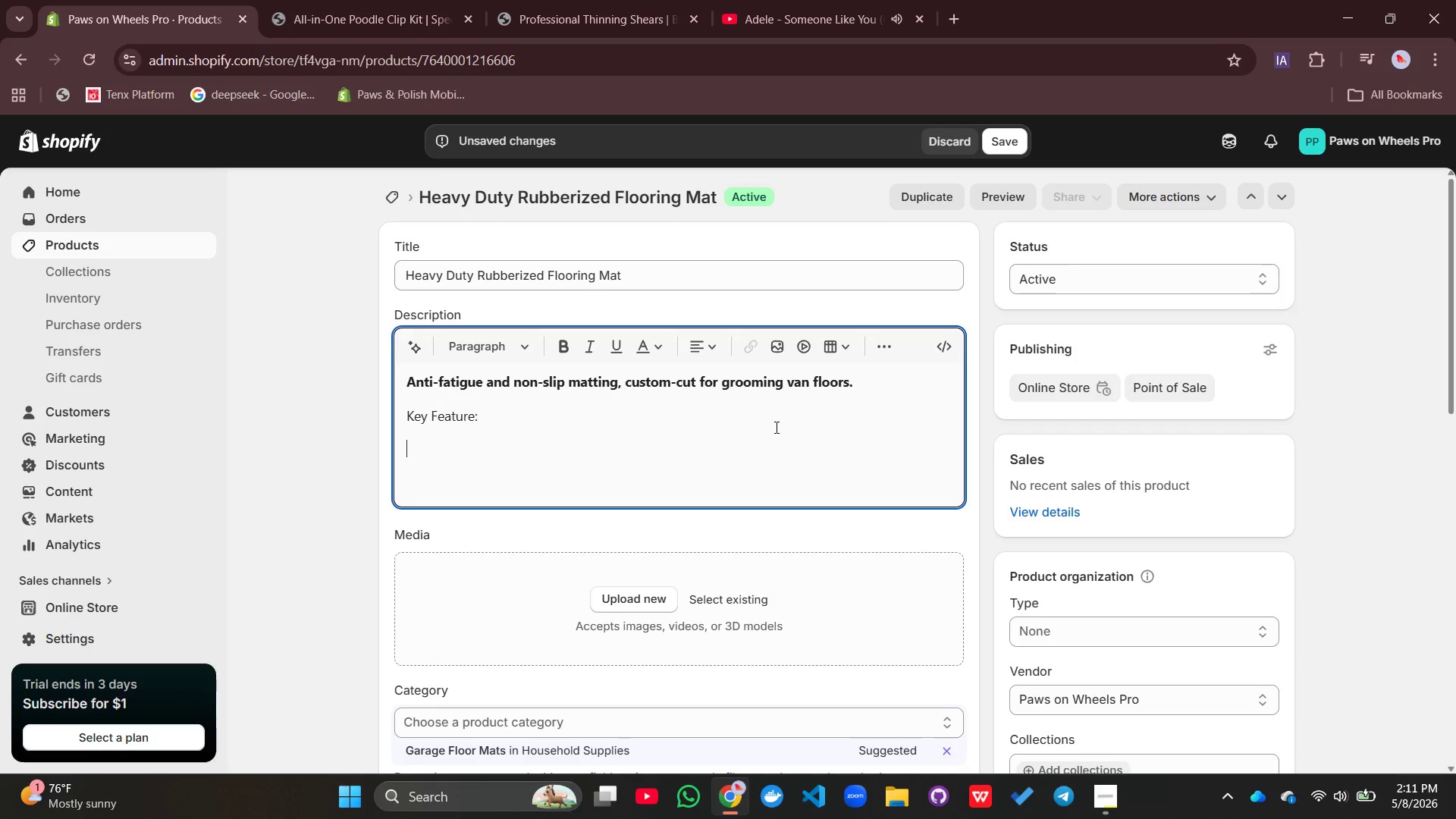 
key(Enter)
 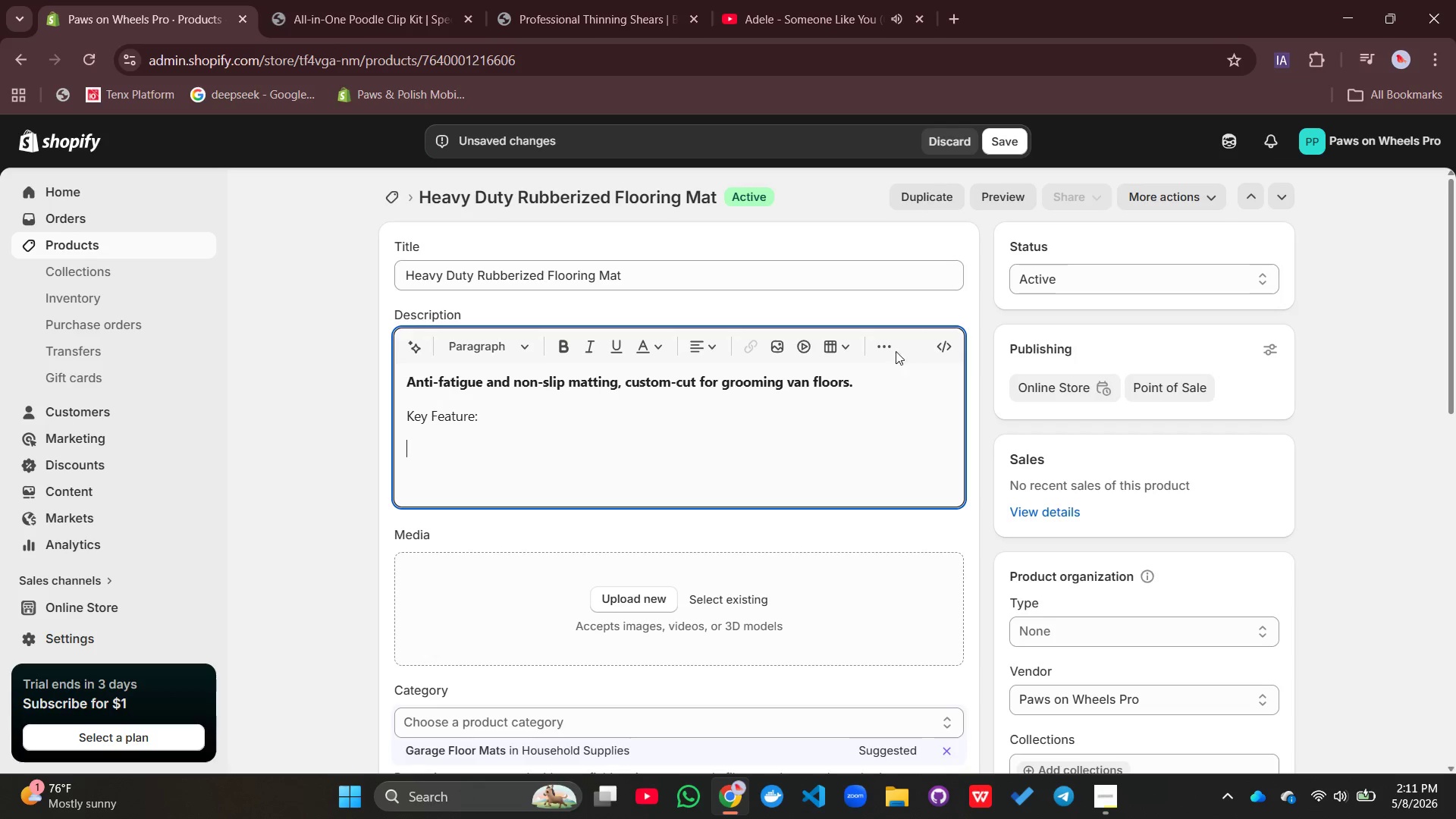 
left_click([889, 347])
 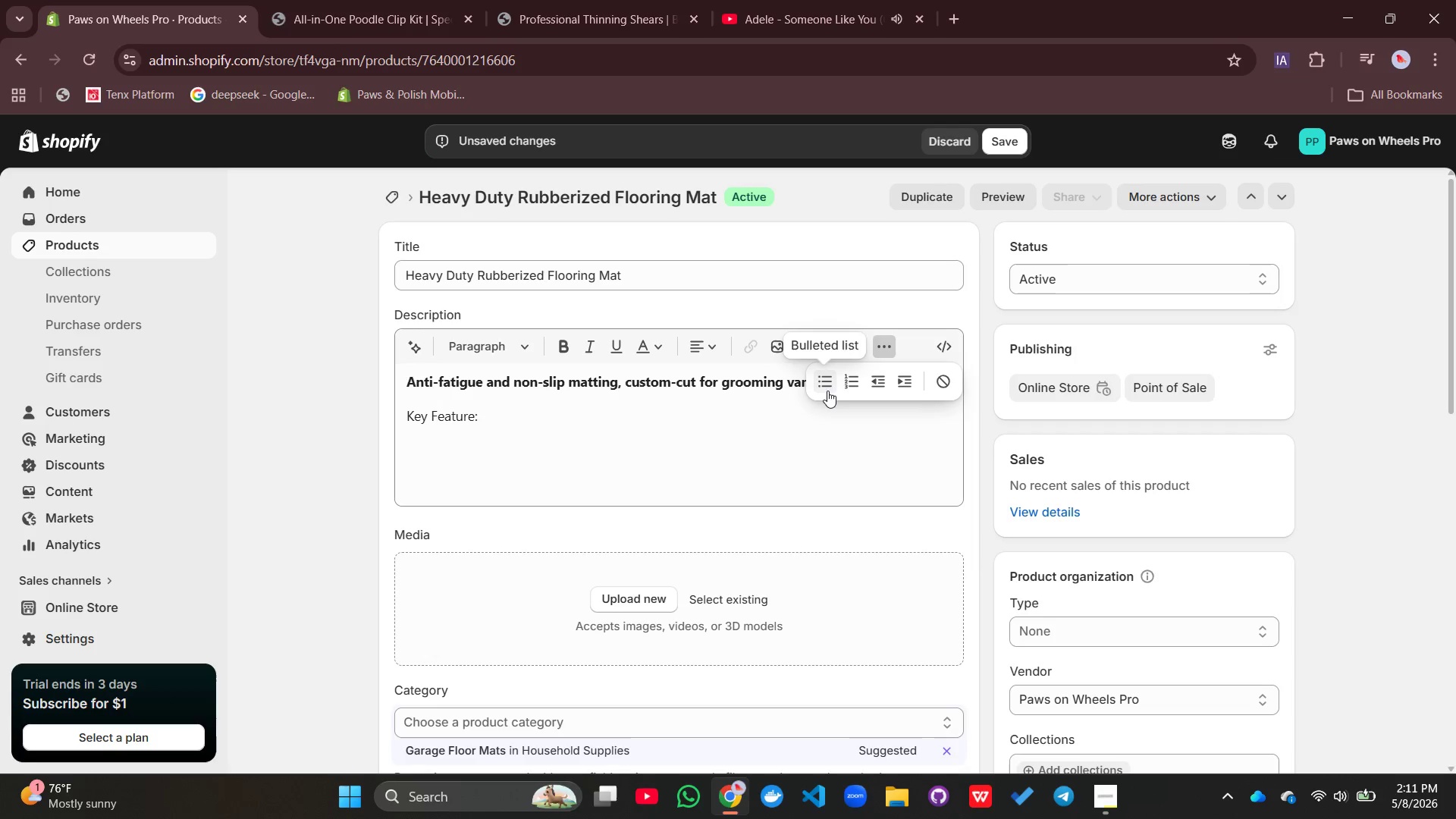 
left_click([823, 388])
 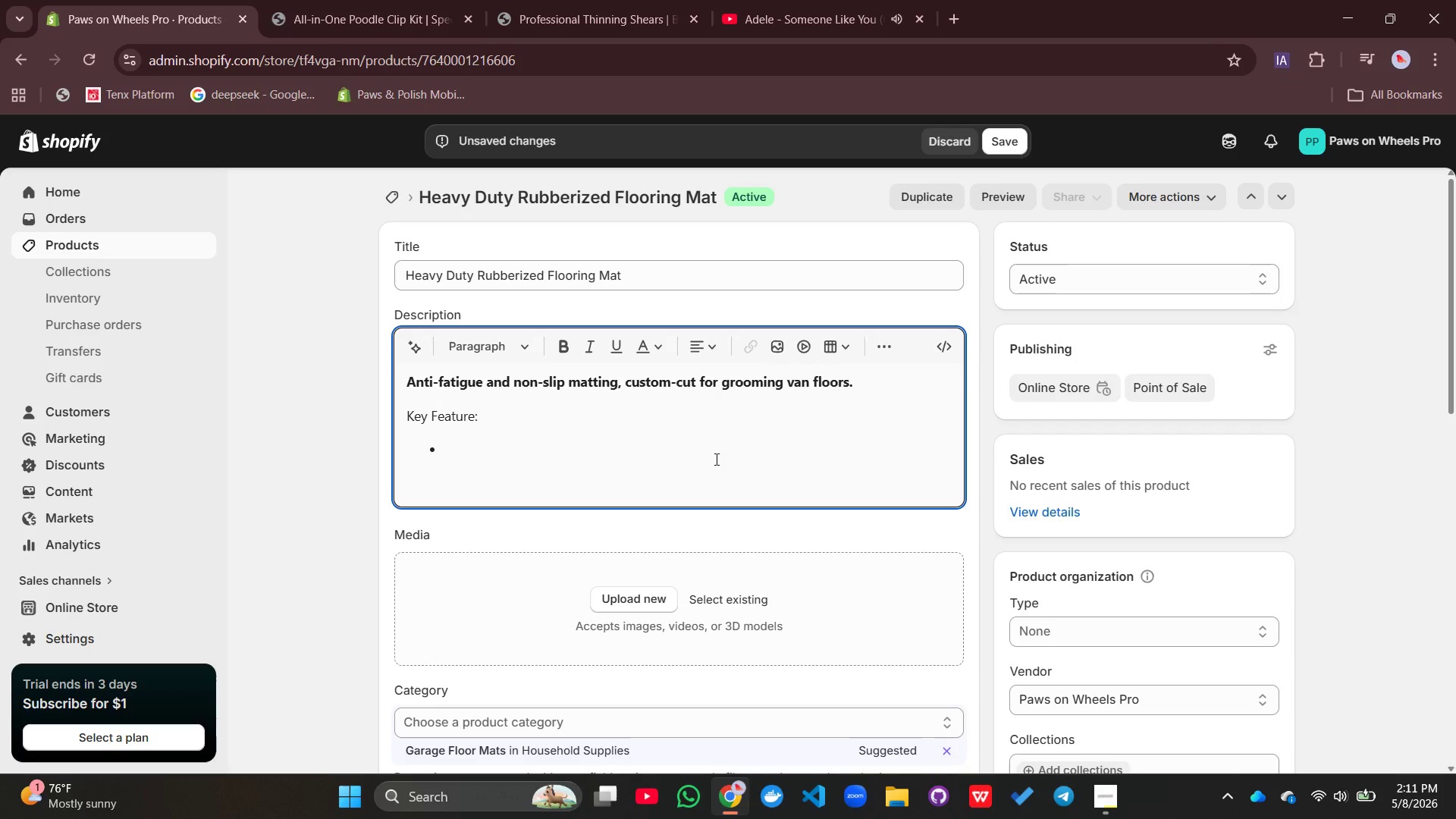 
type(Anti-fatigue cushion for all-day stanf=ding)
key(Backspace)
key(Backspace)
key(Backspace)
key(Backspace)
key(Backspace)
key(Backspace)
type(ding comfort)
 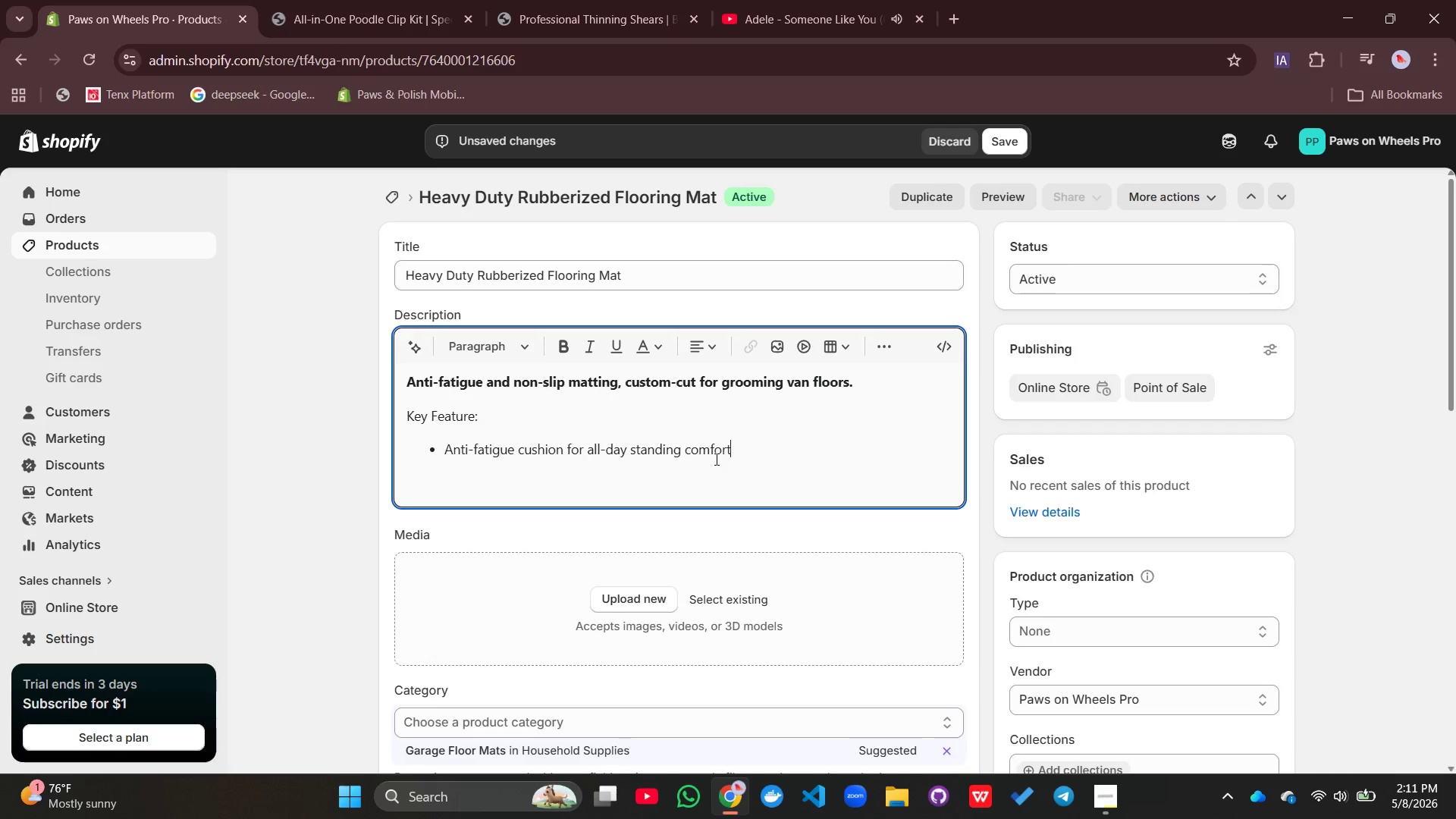 
key(Enter)
 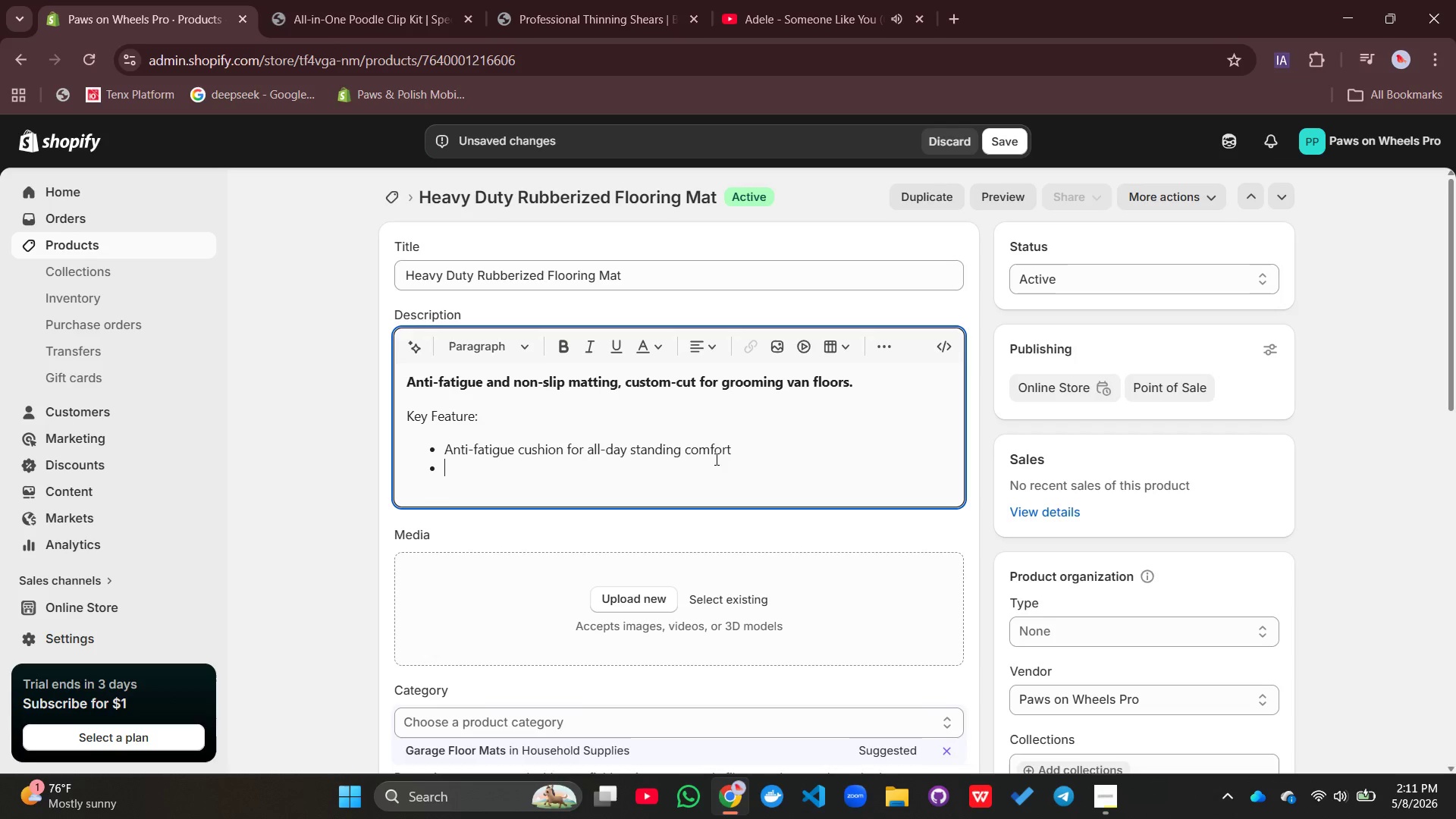 
type(Non-slip sut)
key(Backspace)
type(rface surface prevents slips and falls)
 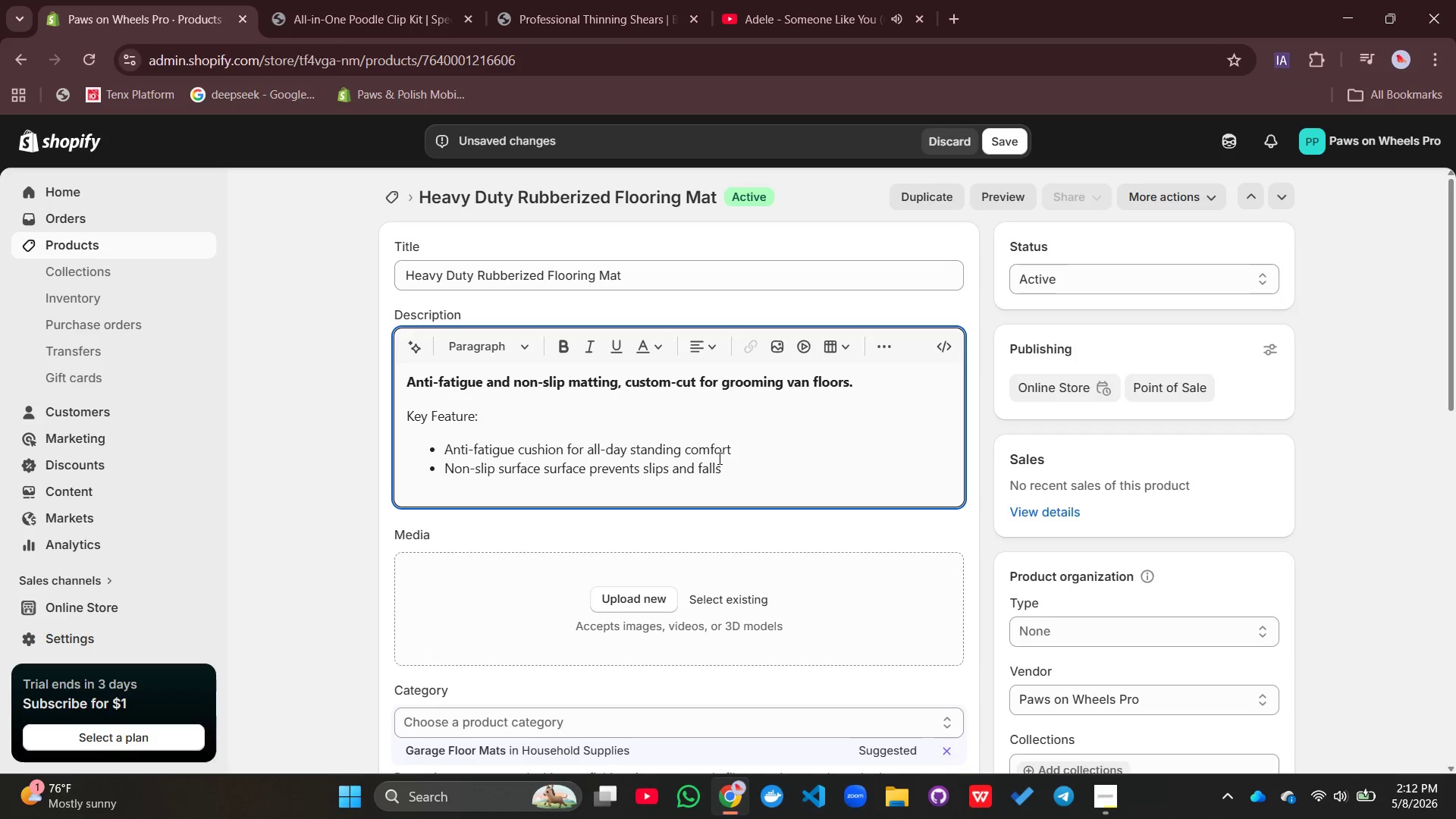 
key(Enter)
 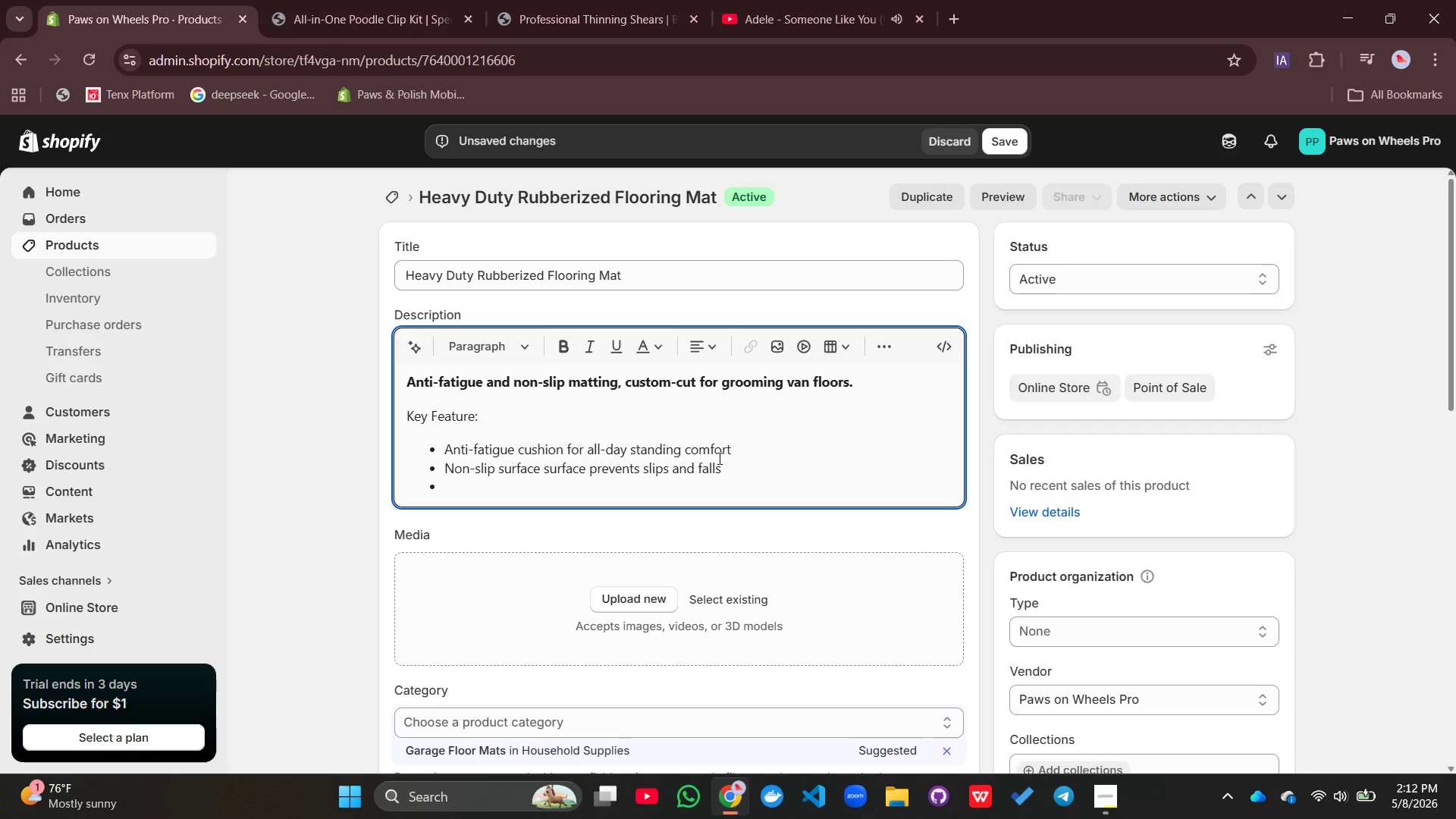 
type(Cuso)
key(Backspace)
type(tome)
key(Backspace)
type(-cut to fot)
key(Backspace)
key(Backspace)
type(it standard van floor plans)
 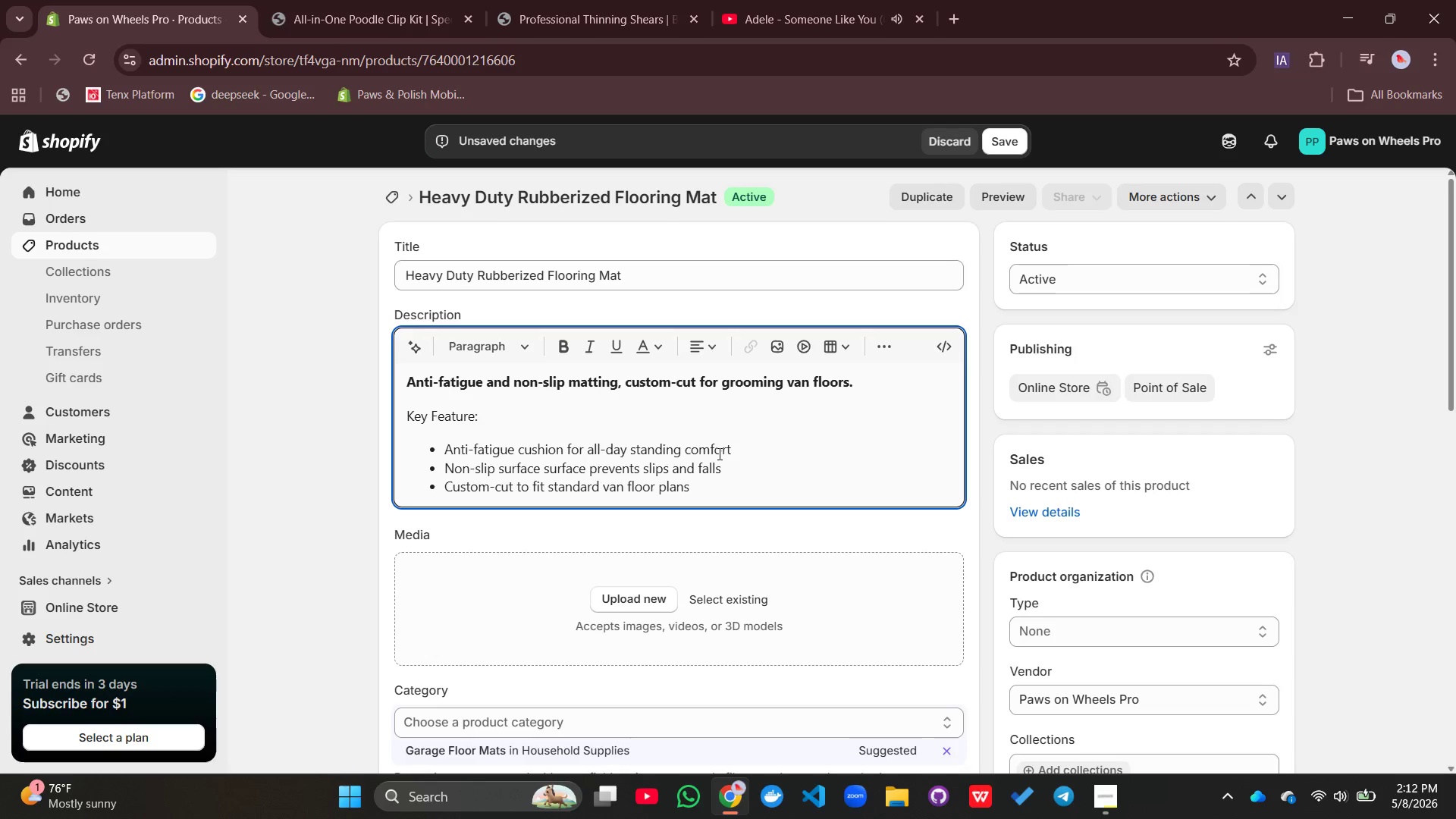 
key(Enter)
 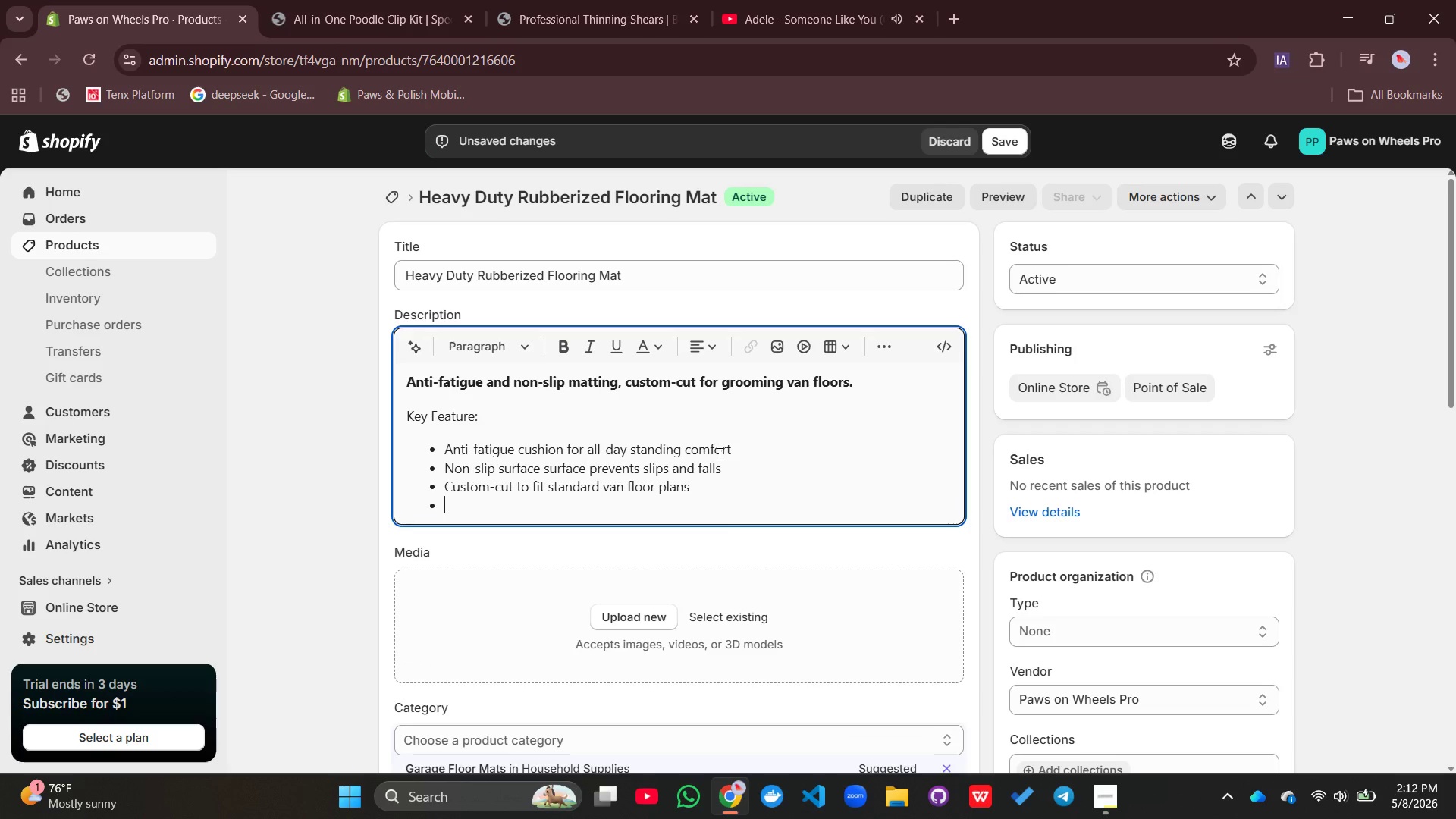 
type(Waterproof and w)
 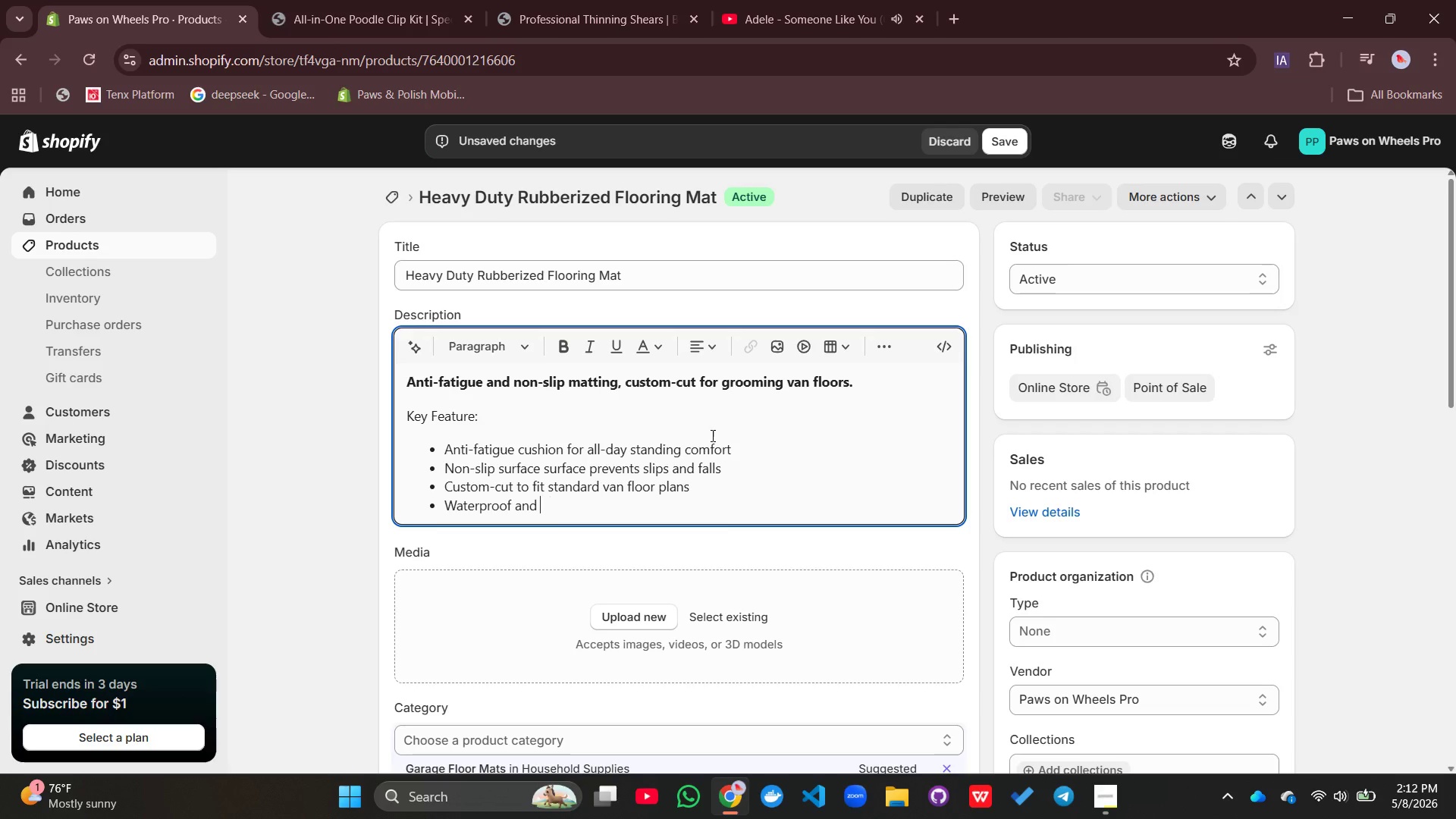 
key(Backspace)
type(easy to clean)
 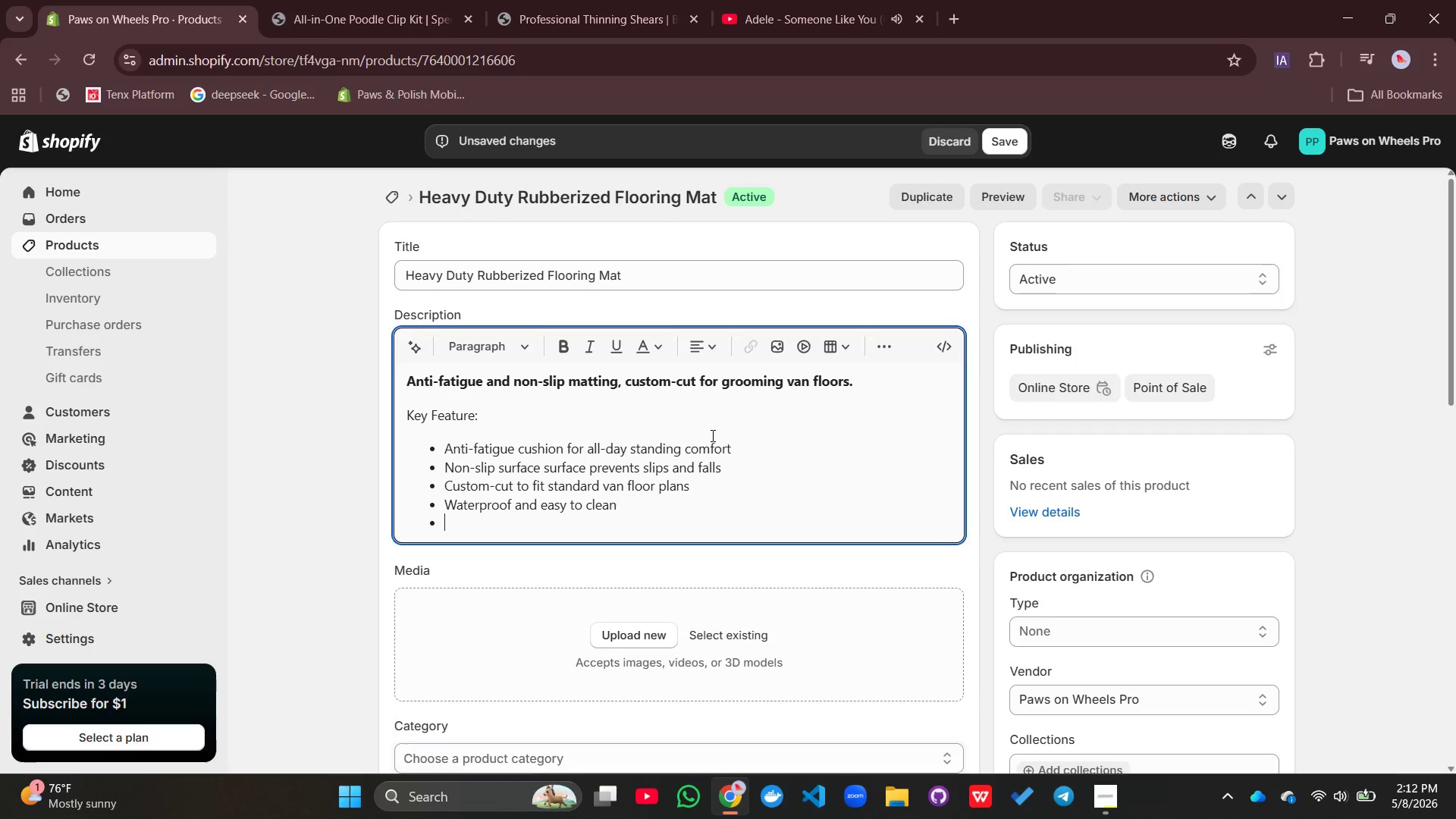 
key(Enter)
 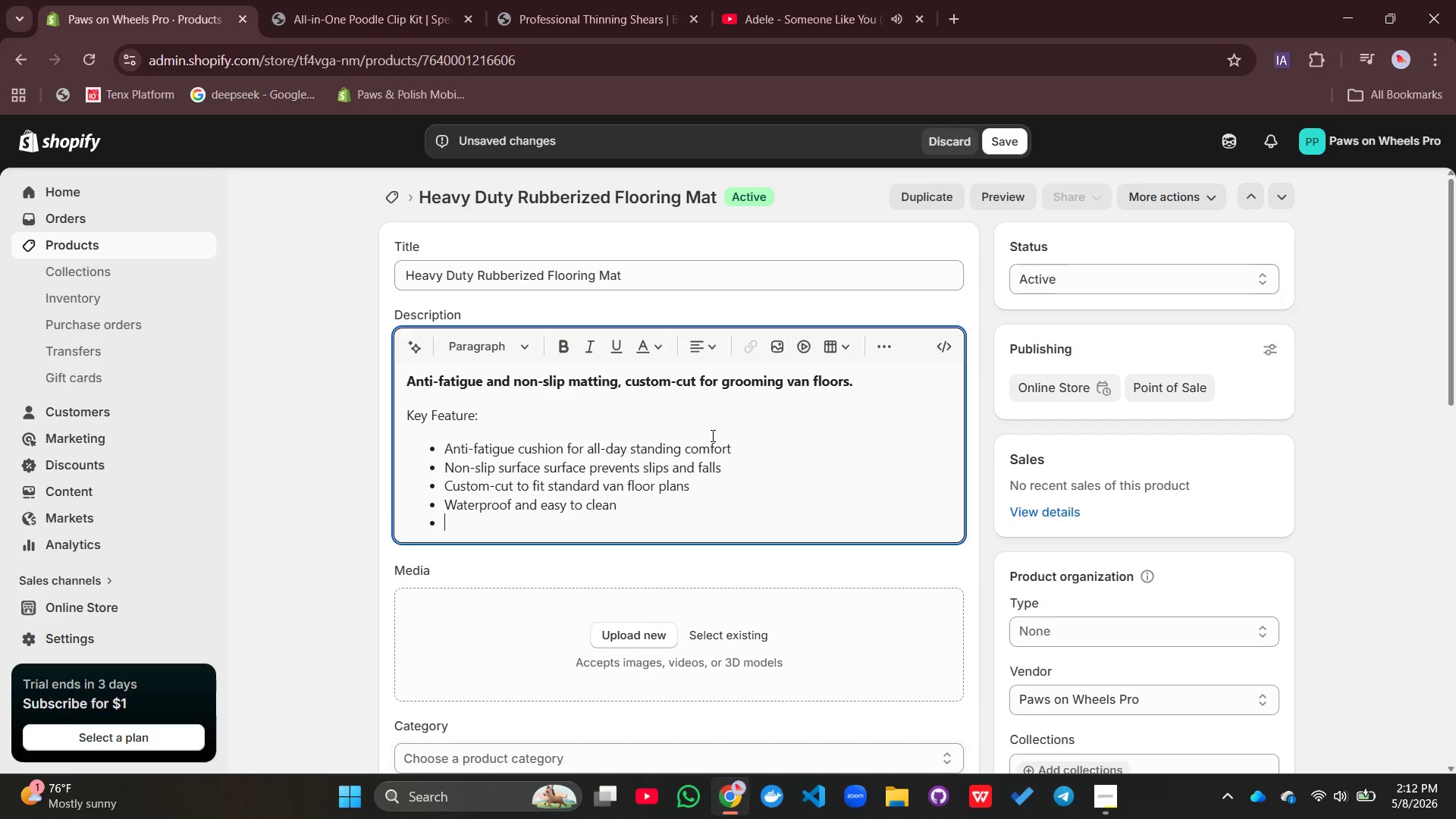 
type(Hair-)
 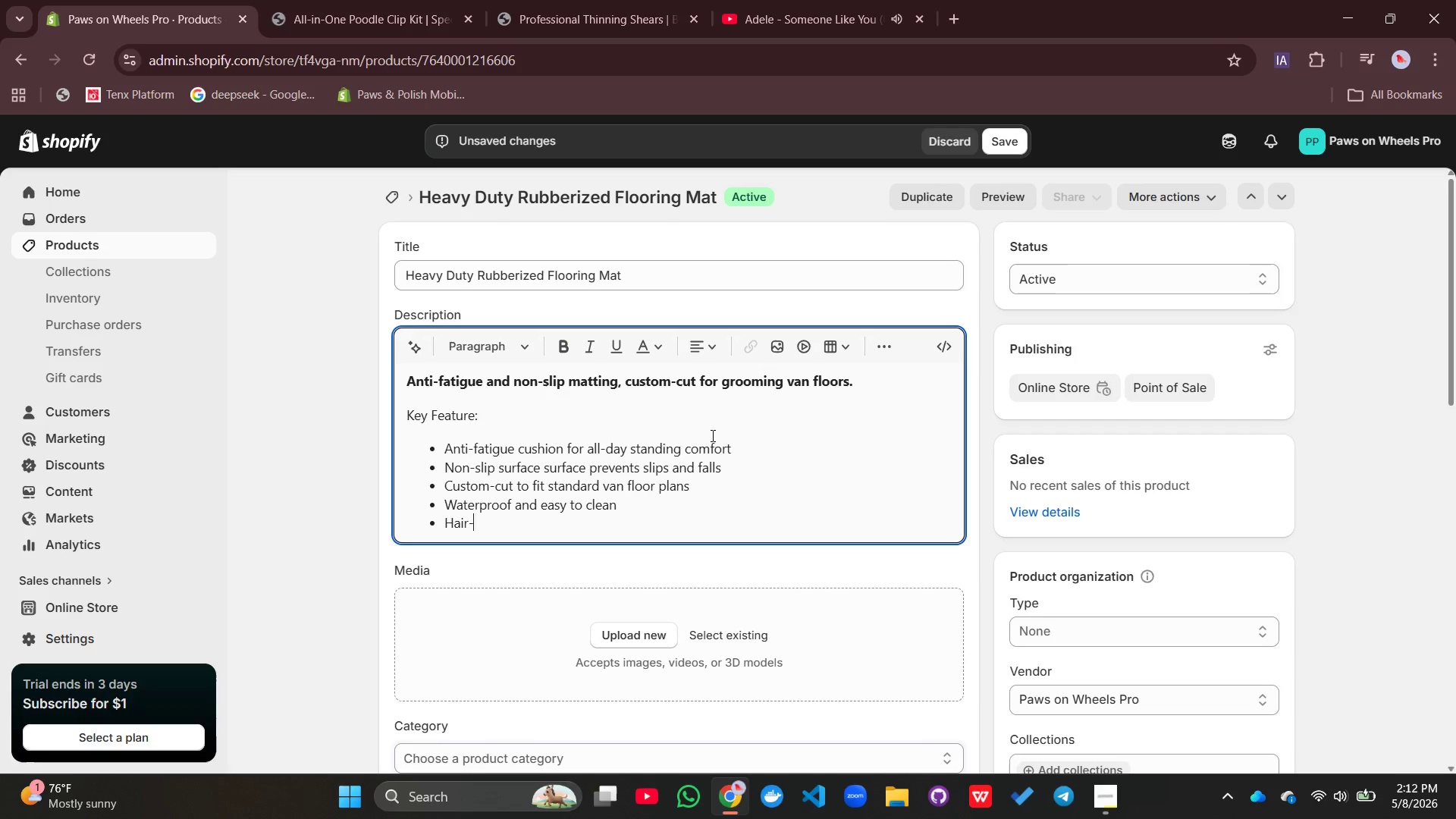 
type(re)
 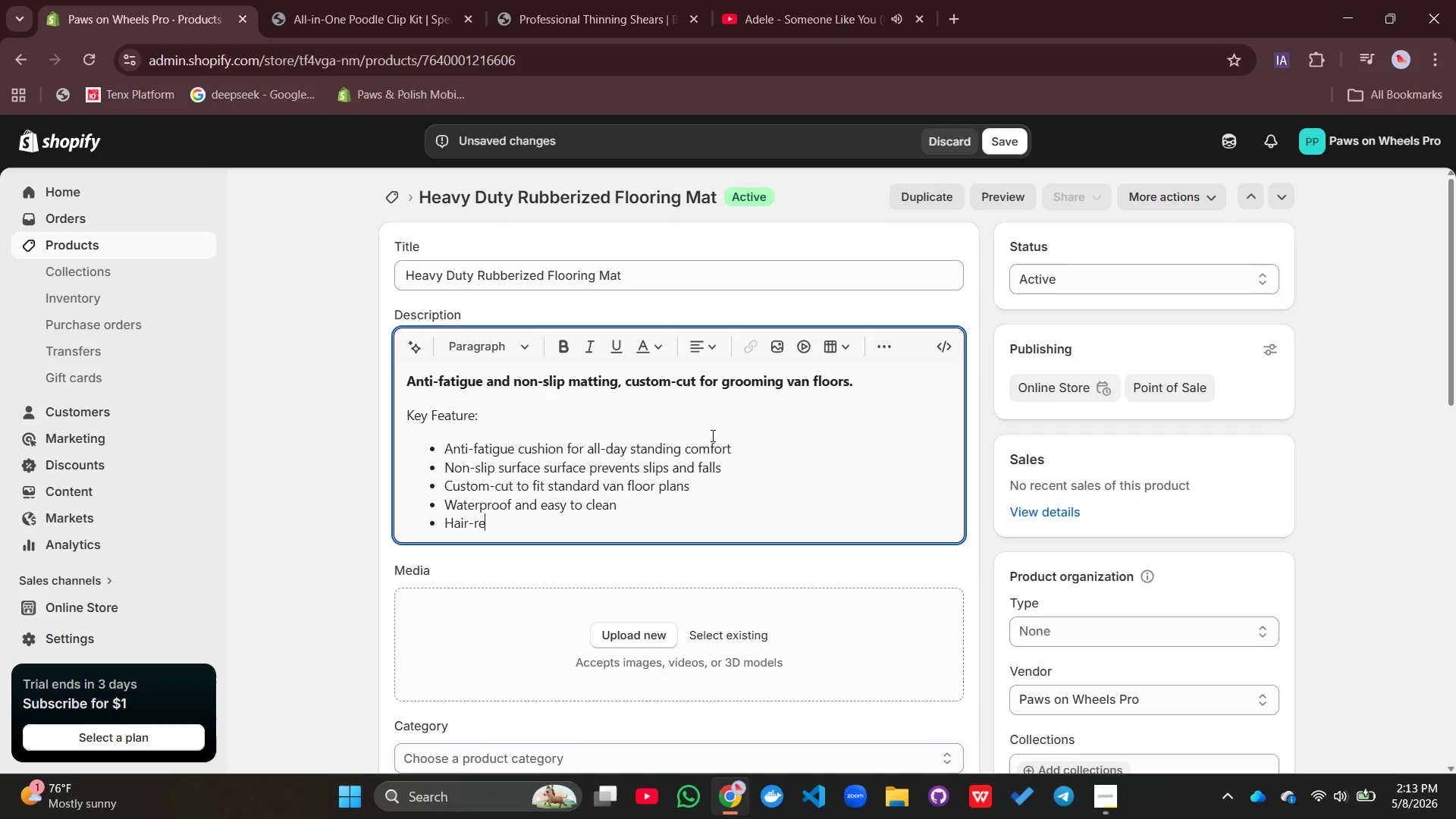 
type(pellent coating prevents matting)
 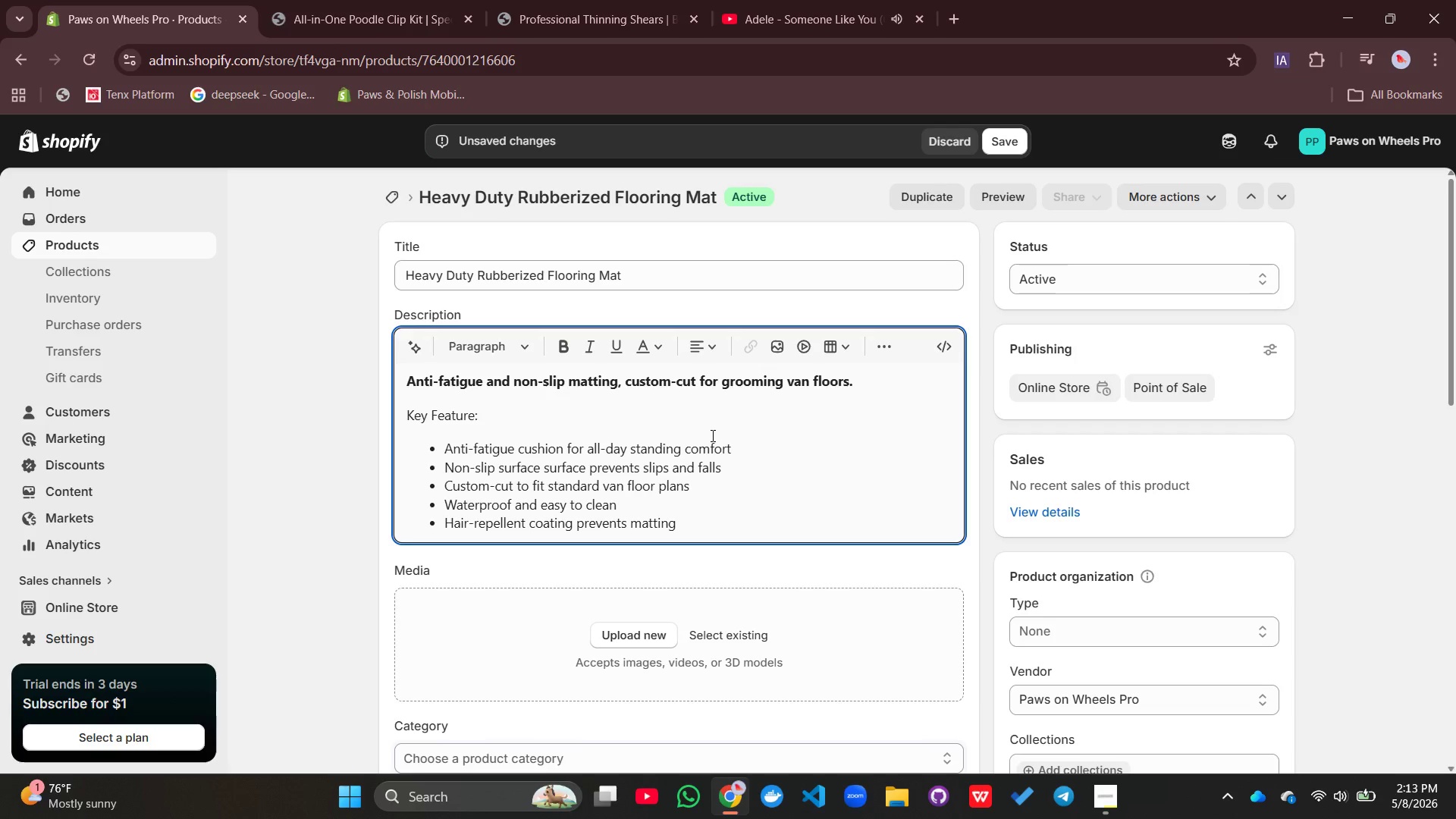 
key(Enter)
 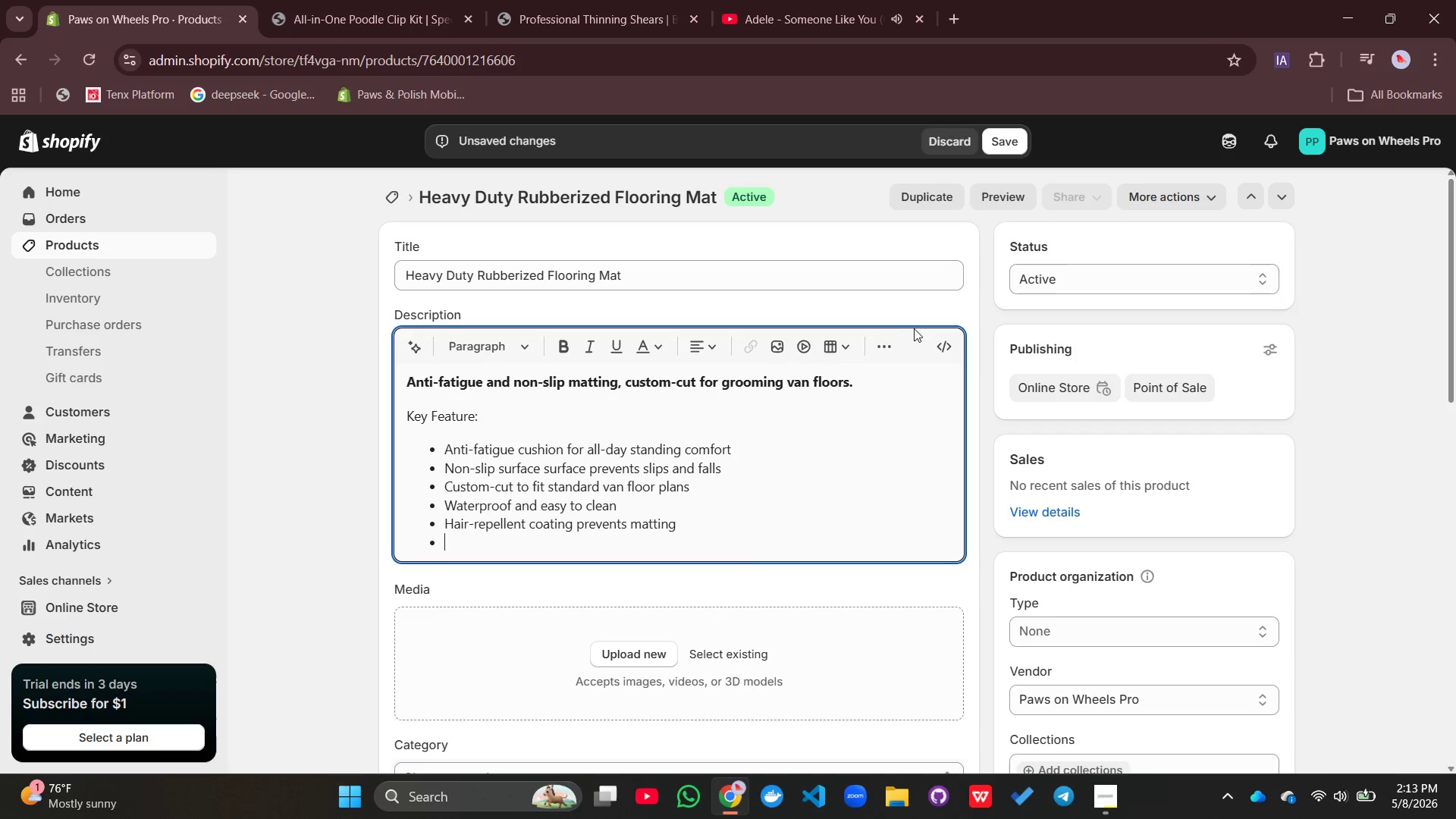 
left_click([893, 337])
 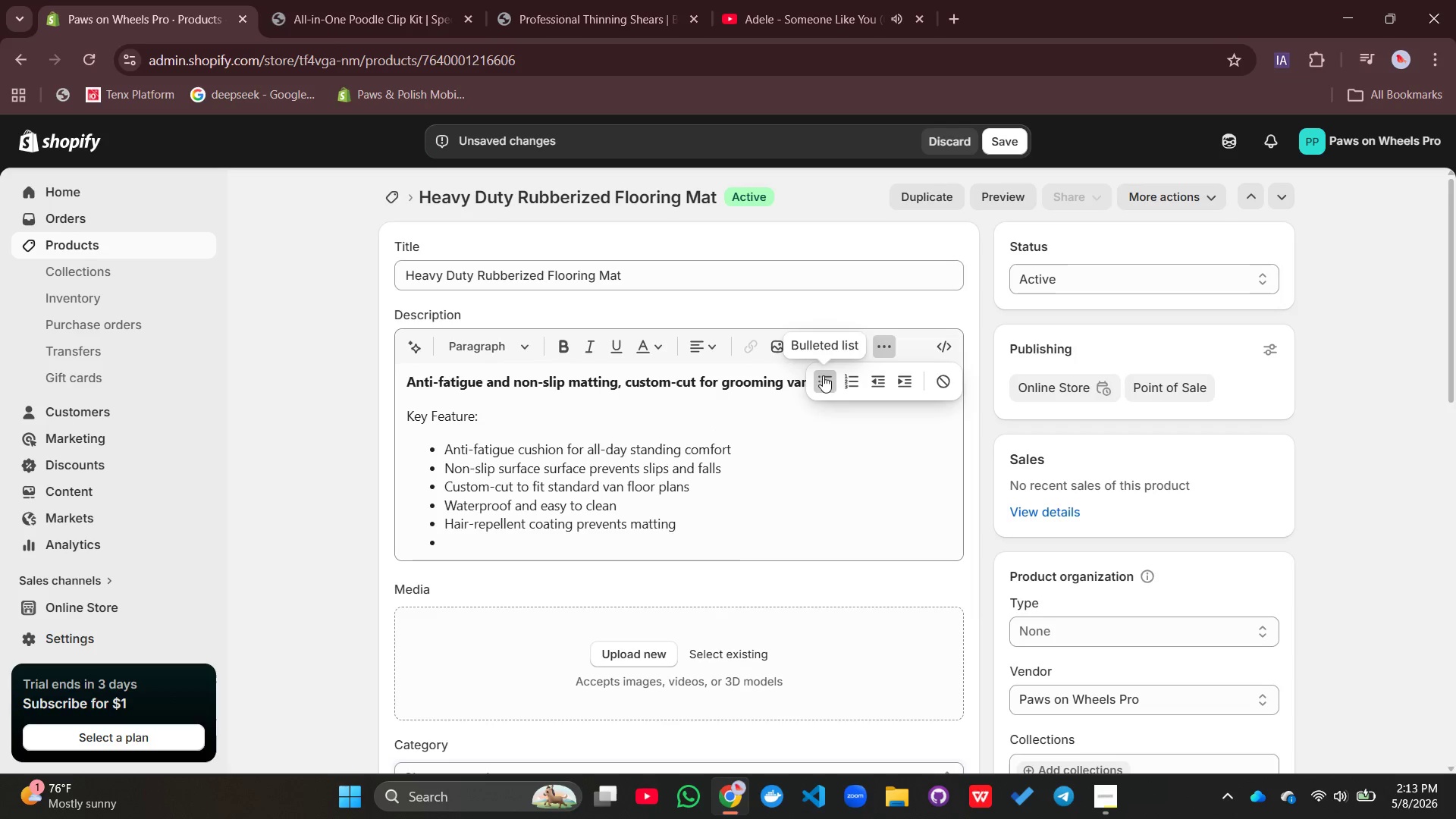 
left_click([822, 376])
 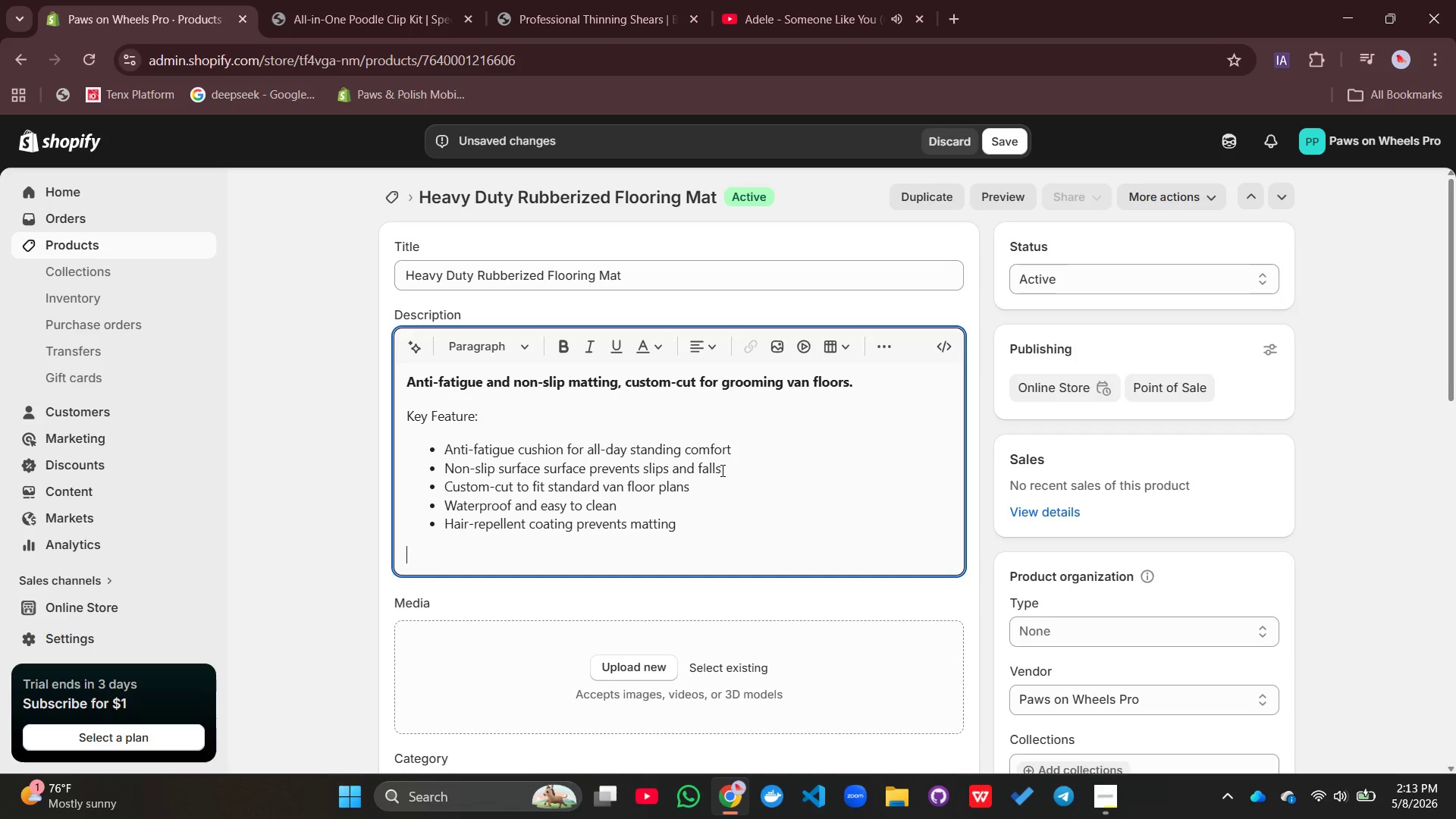 
type(Specificatons:)
 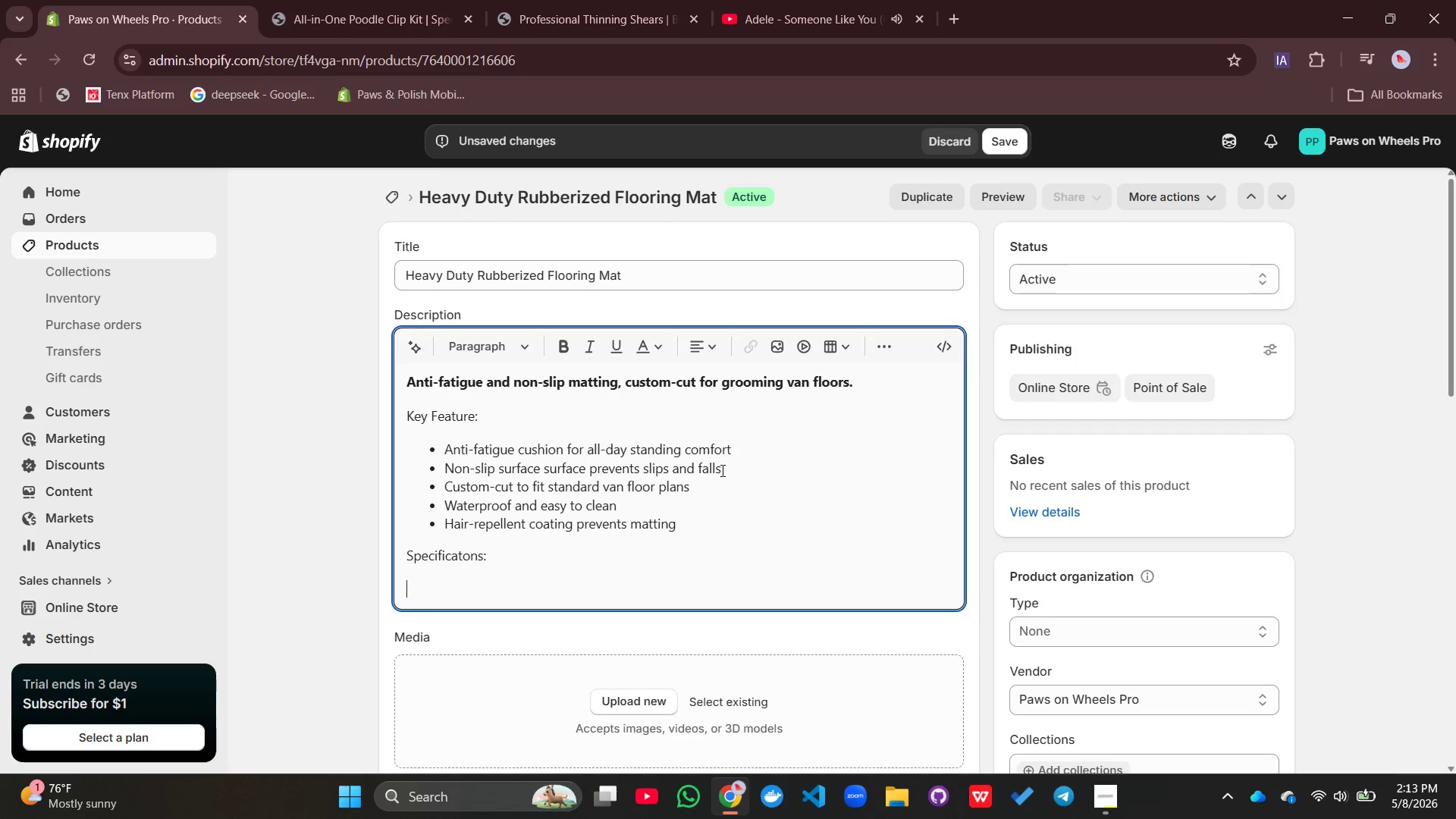 
 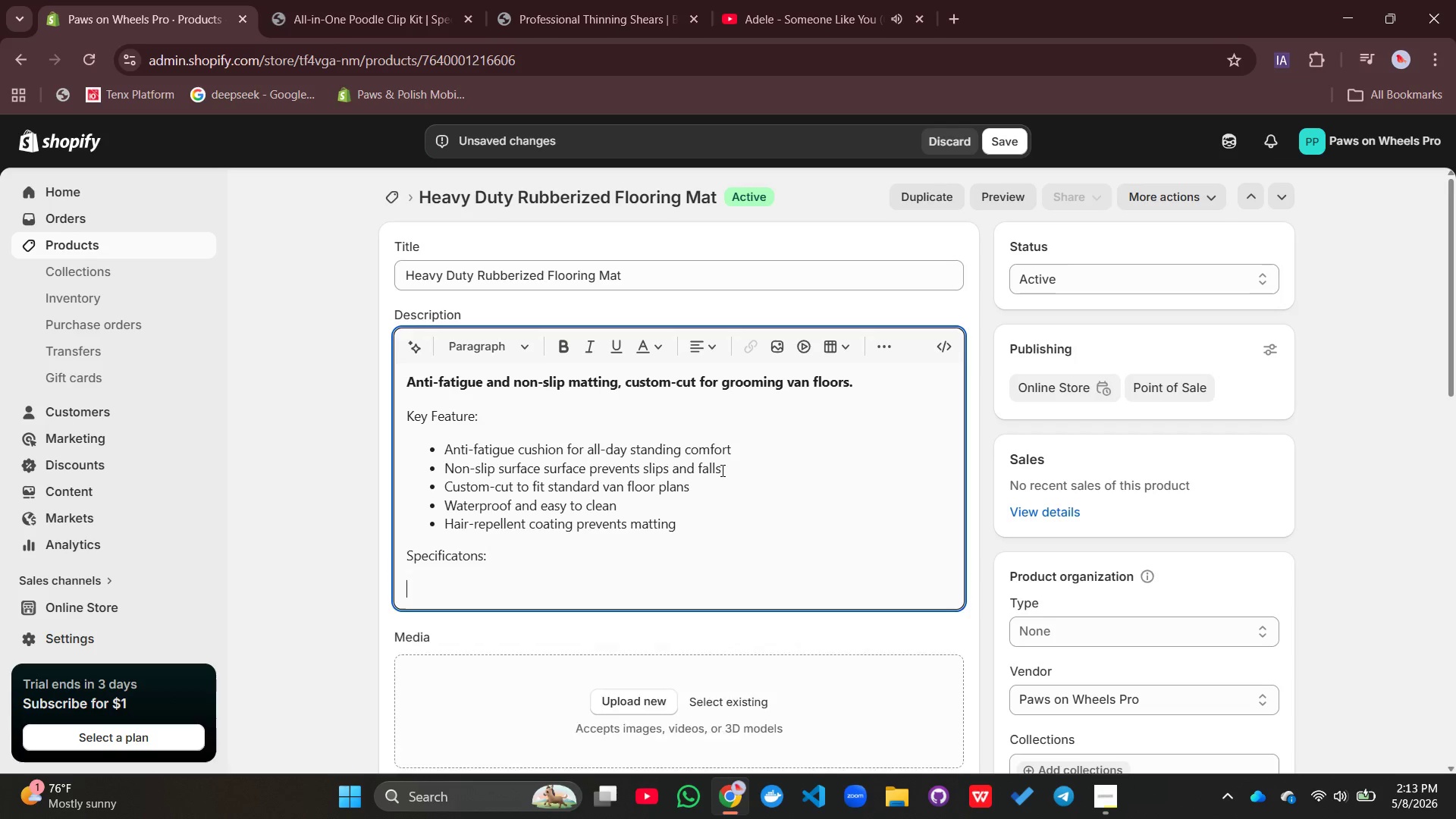 
key(Enter)
 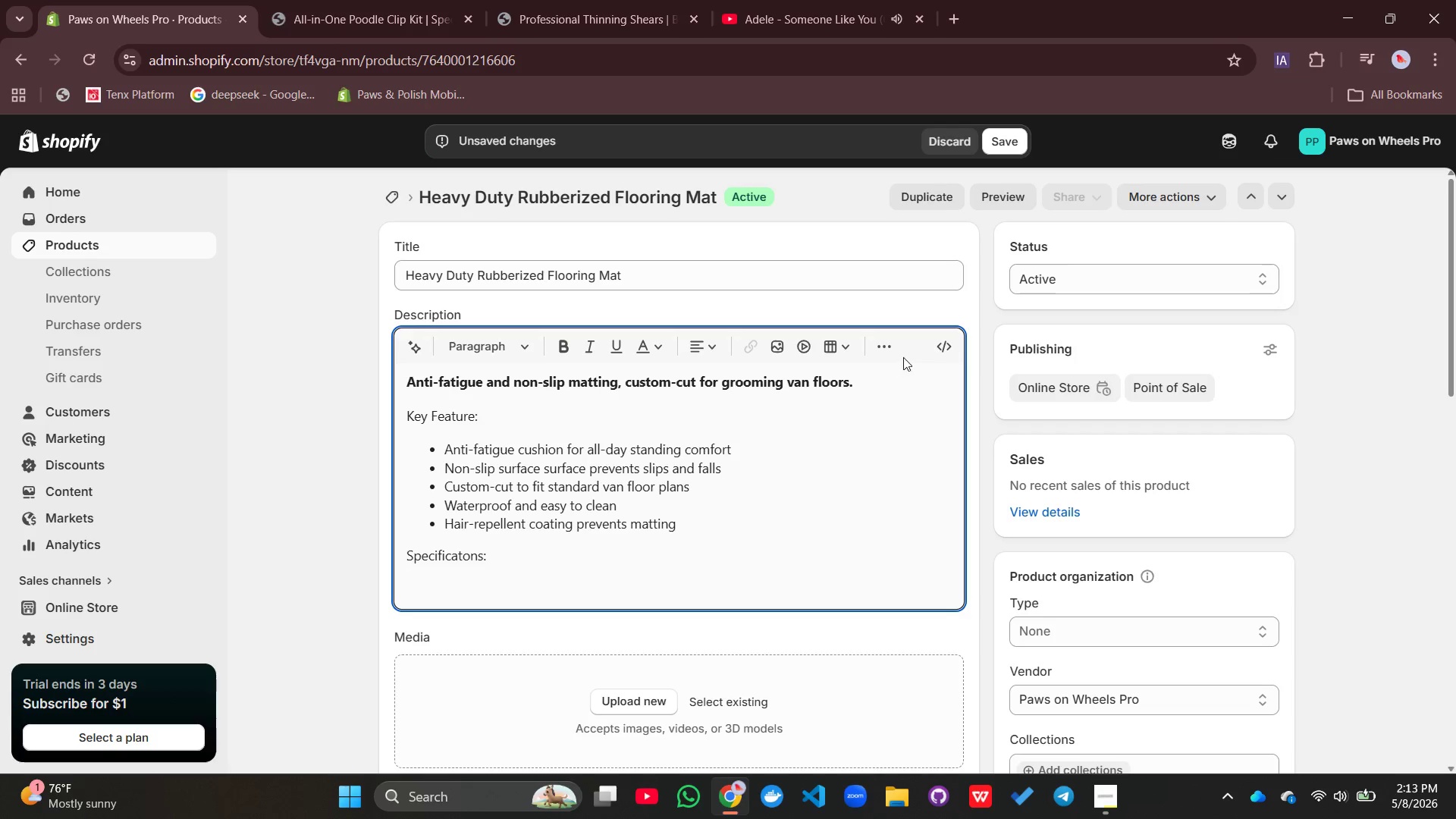 
left_click([887, 345])
 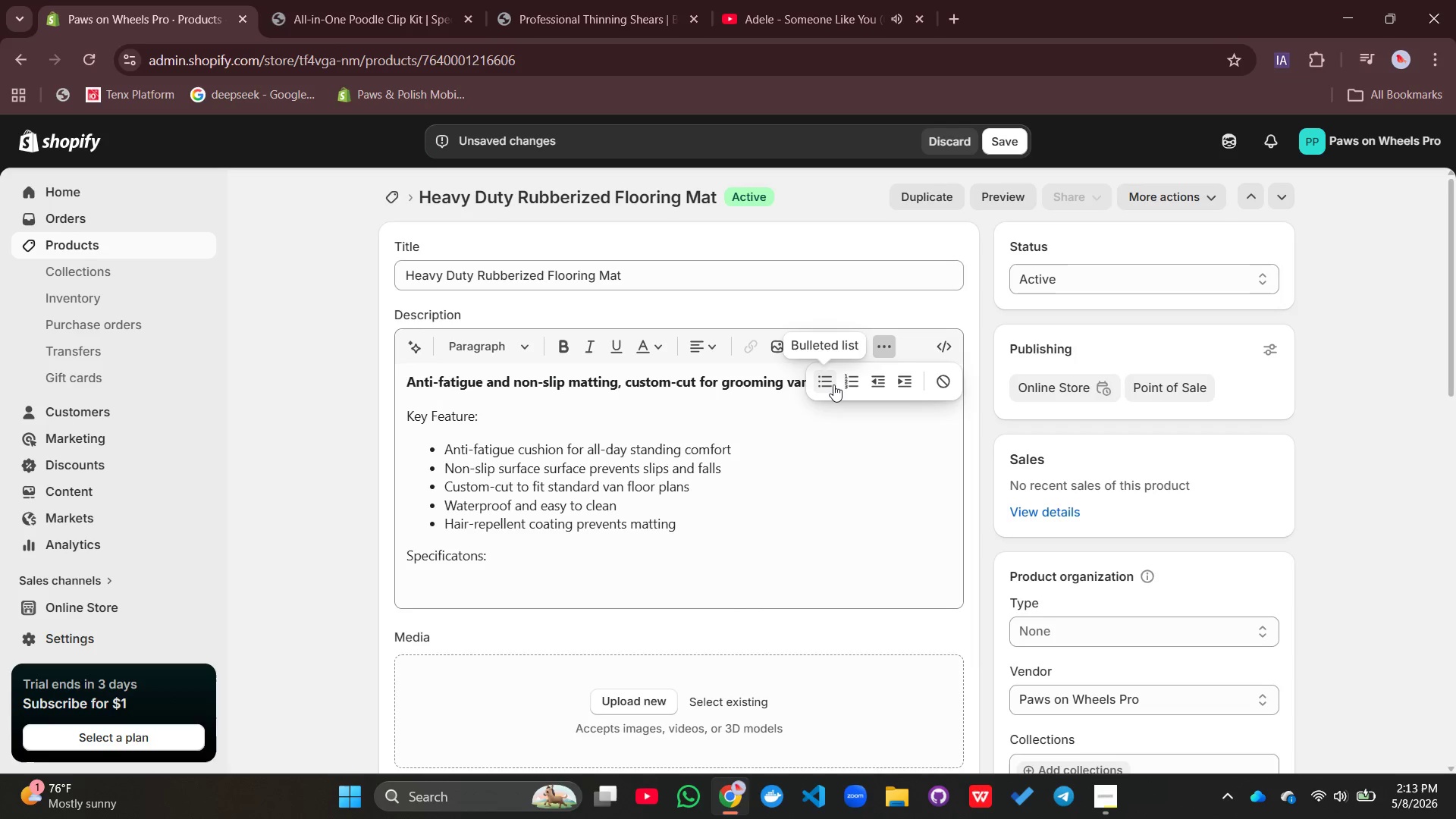 
left_click([833, 384])
 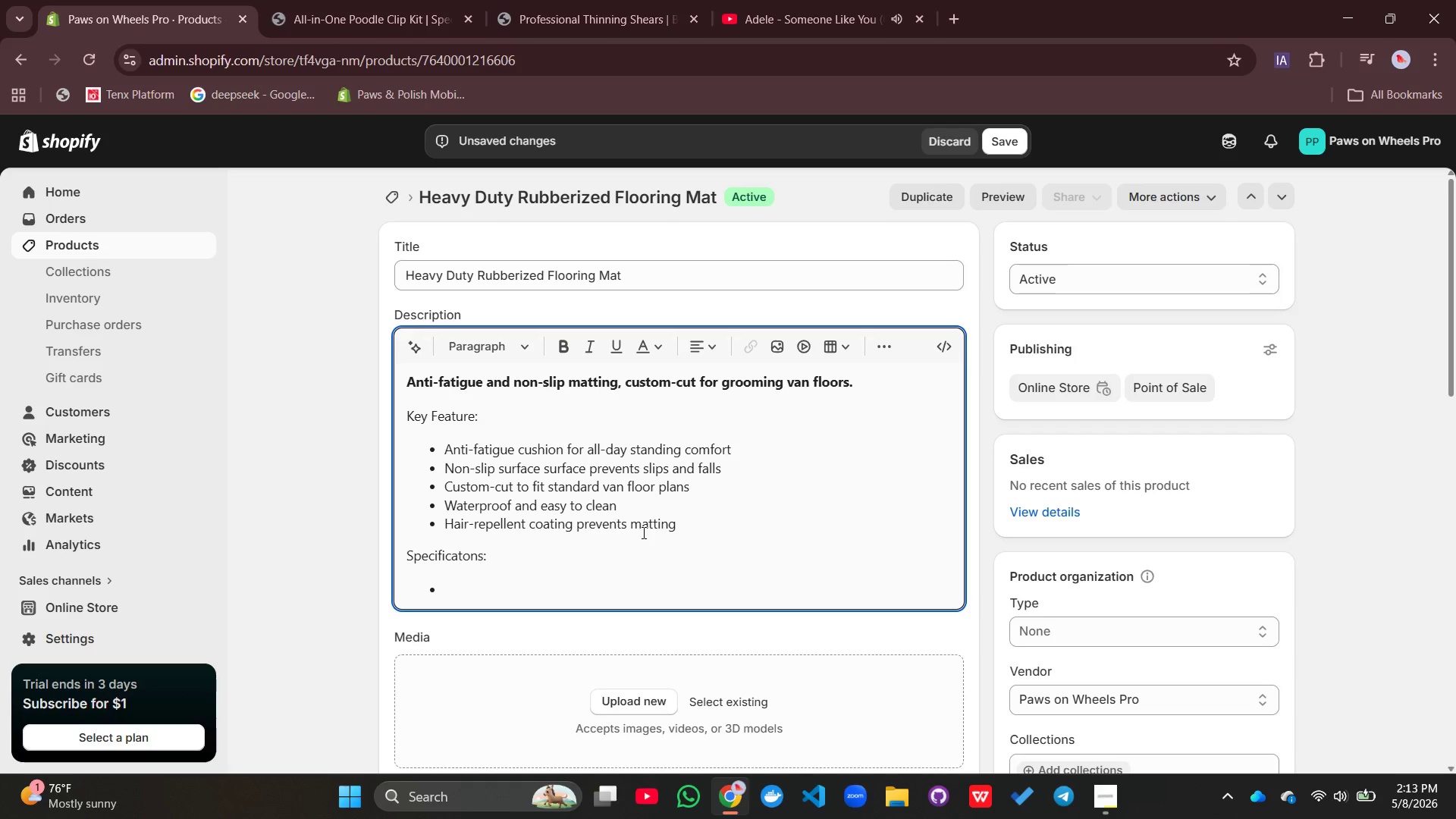 
type(Material: Recycled rubber with textured top)
 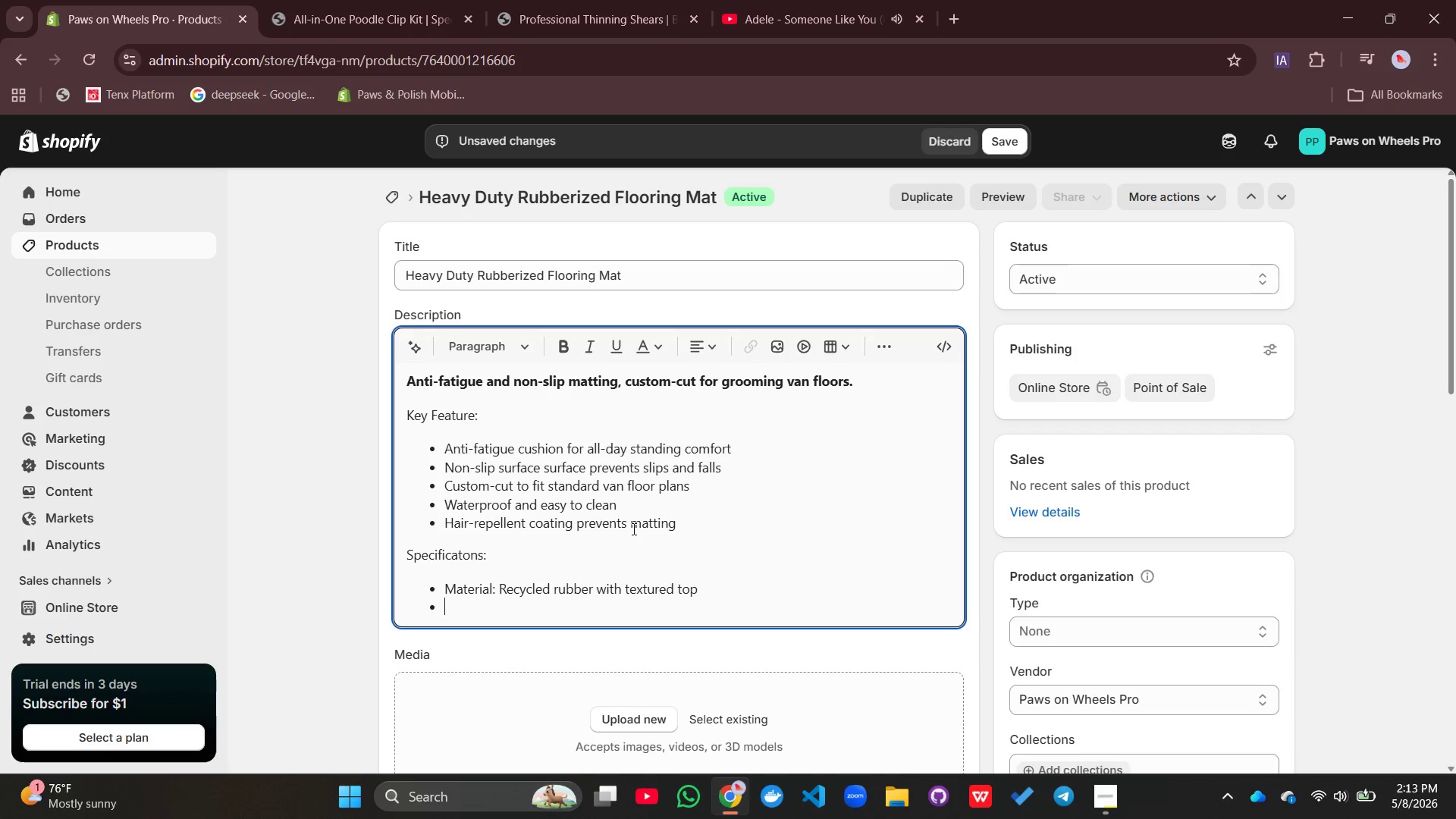 
 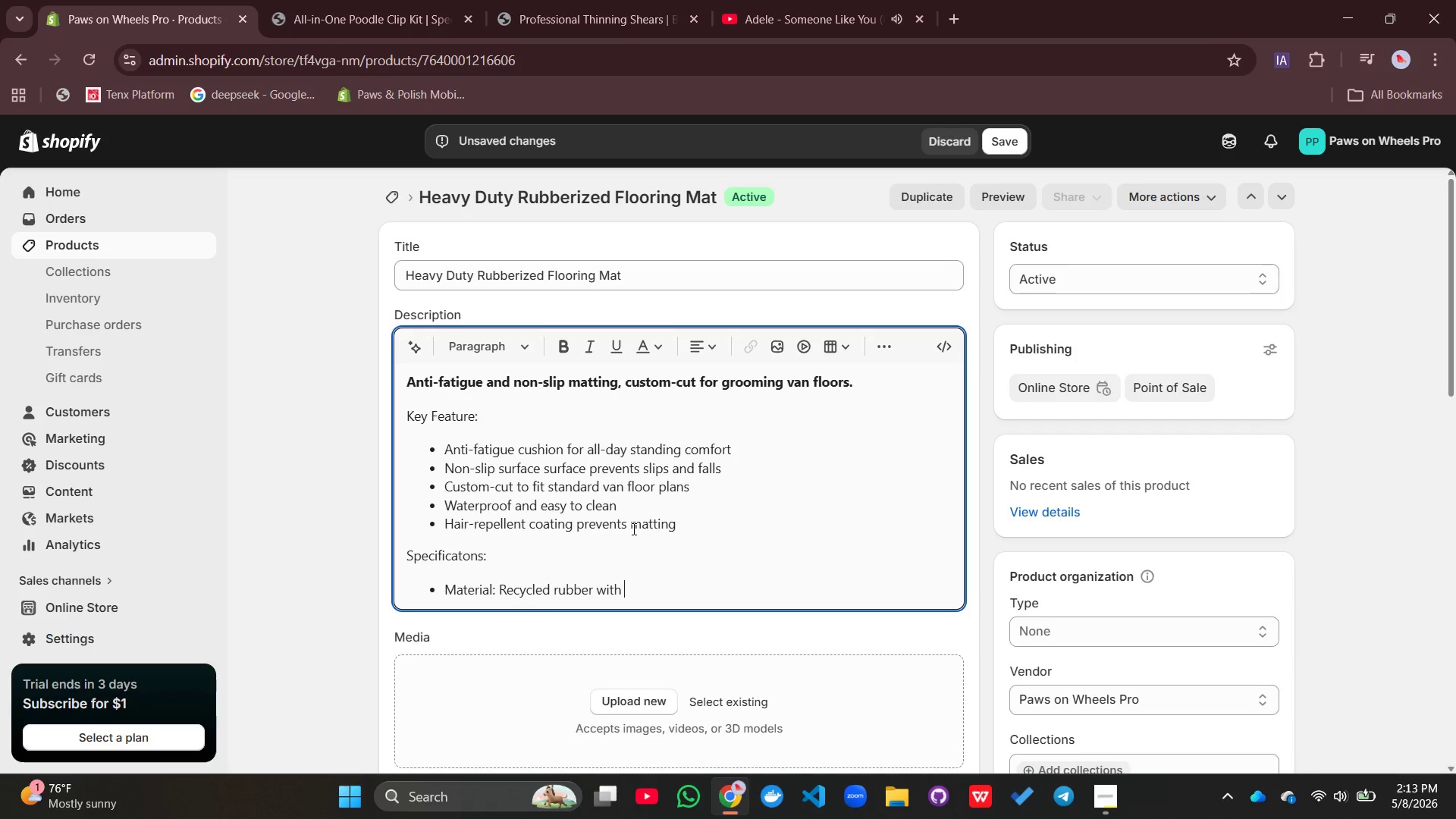 
key(Enter)
 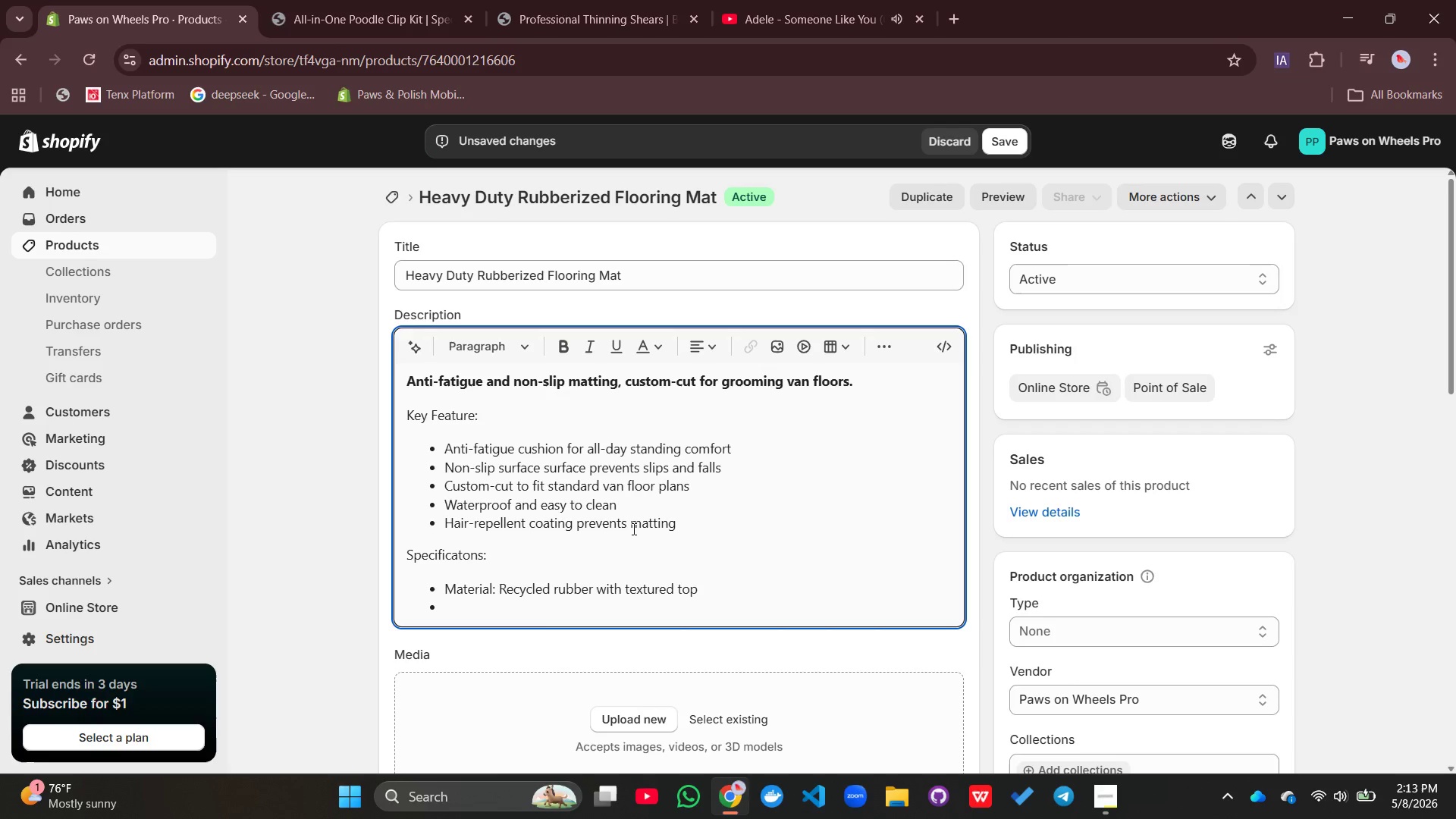 
type(Thicjnes)
key(Backspace)
key(Backspace)
key(Backspace)
key(Backspace)
type(kness: 1/2 incj)
key(Backspace)
type(h)
 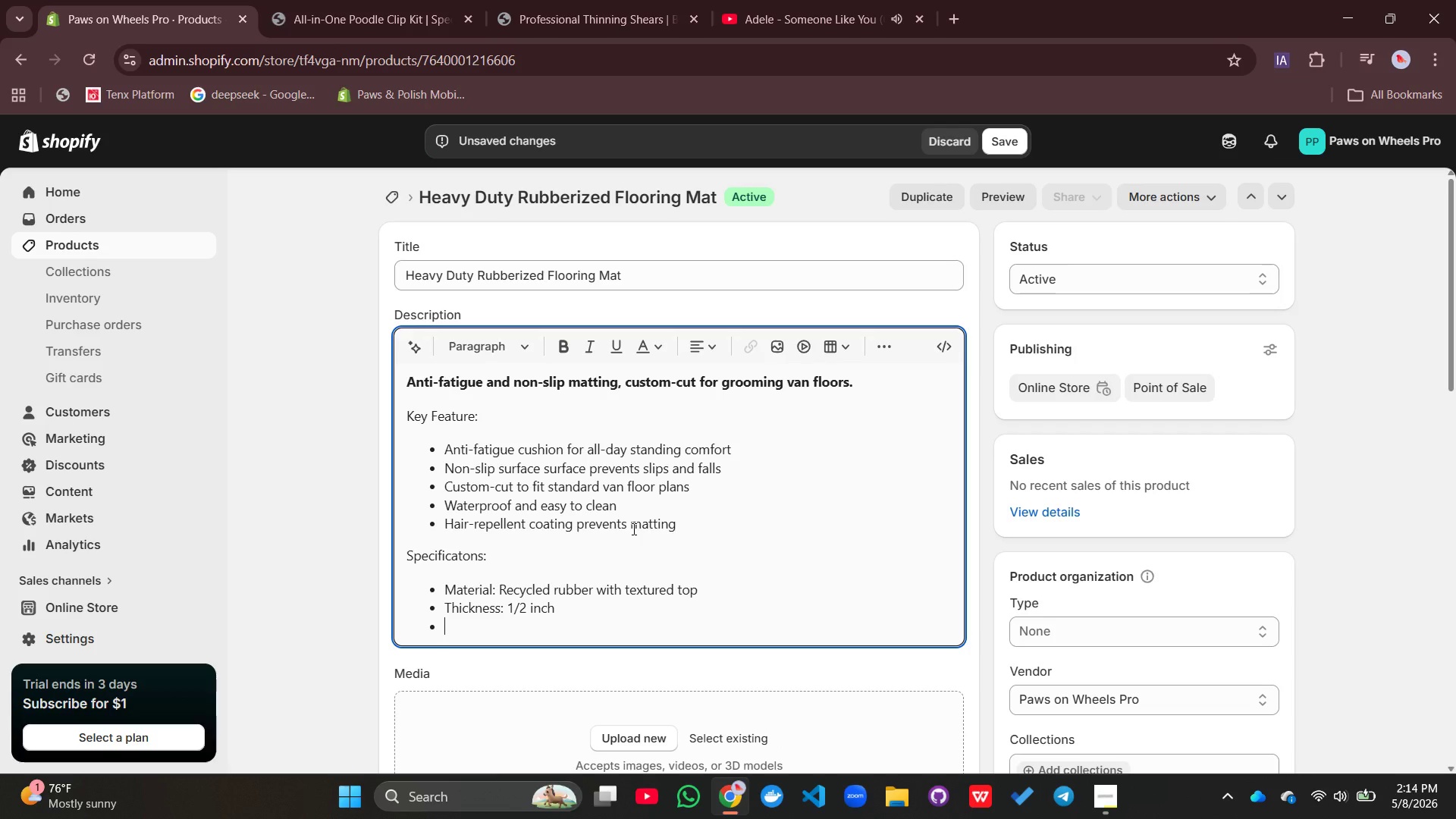 
 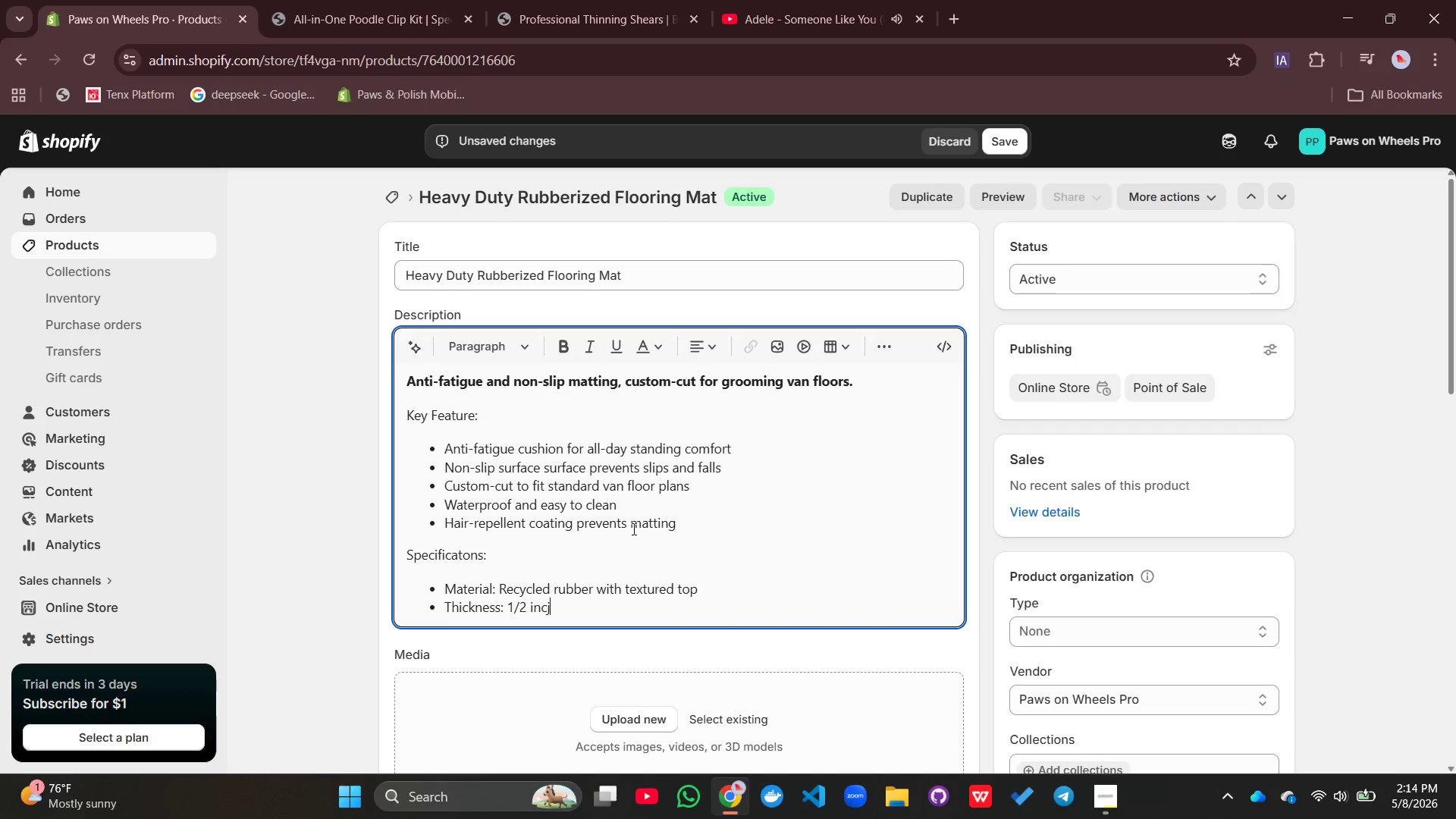 
key(Enter)
 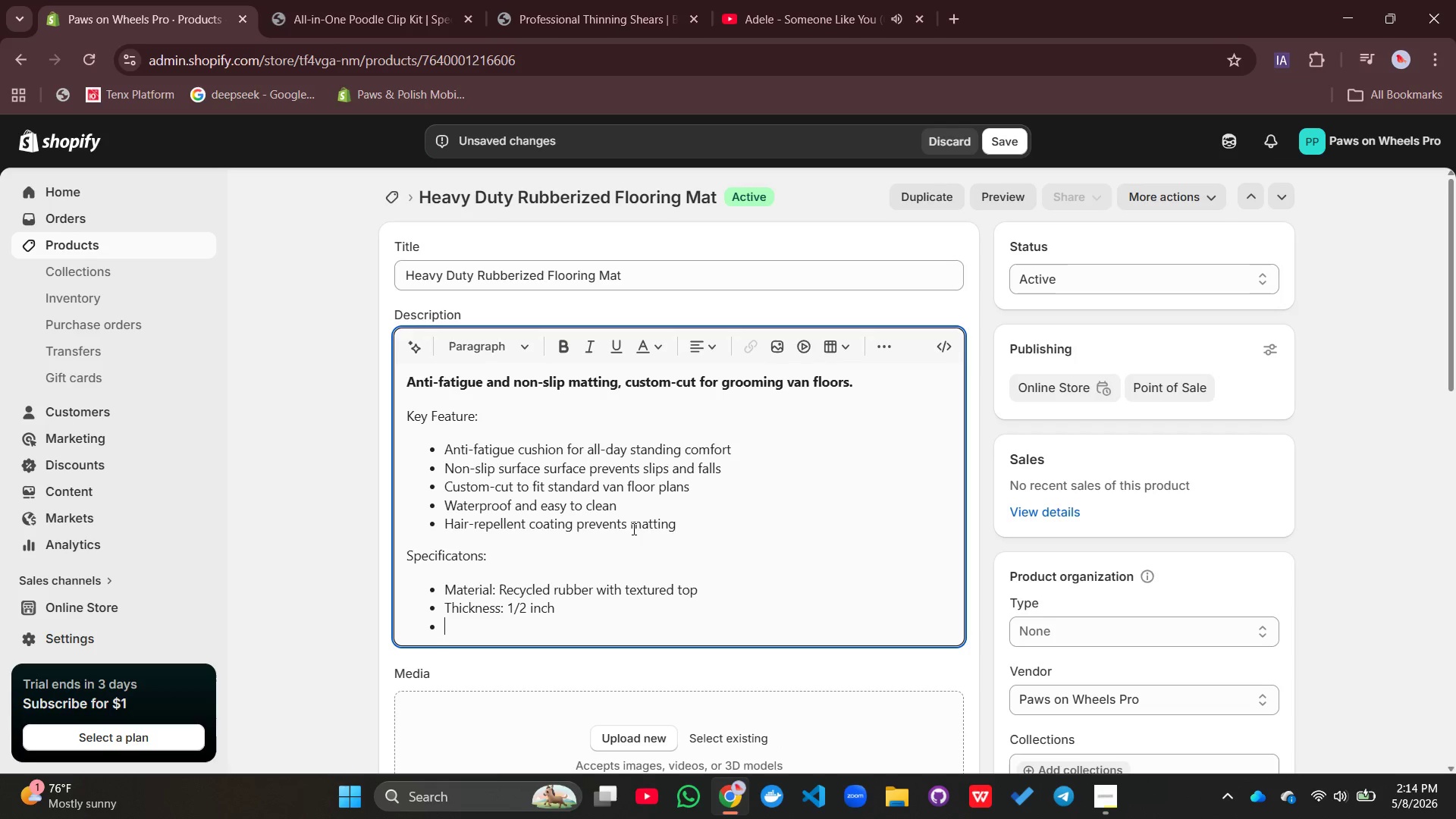 
type(Size option: Covers 80% of van floor)
 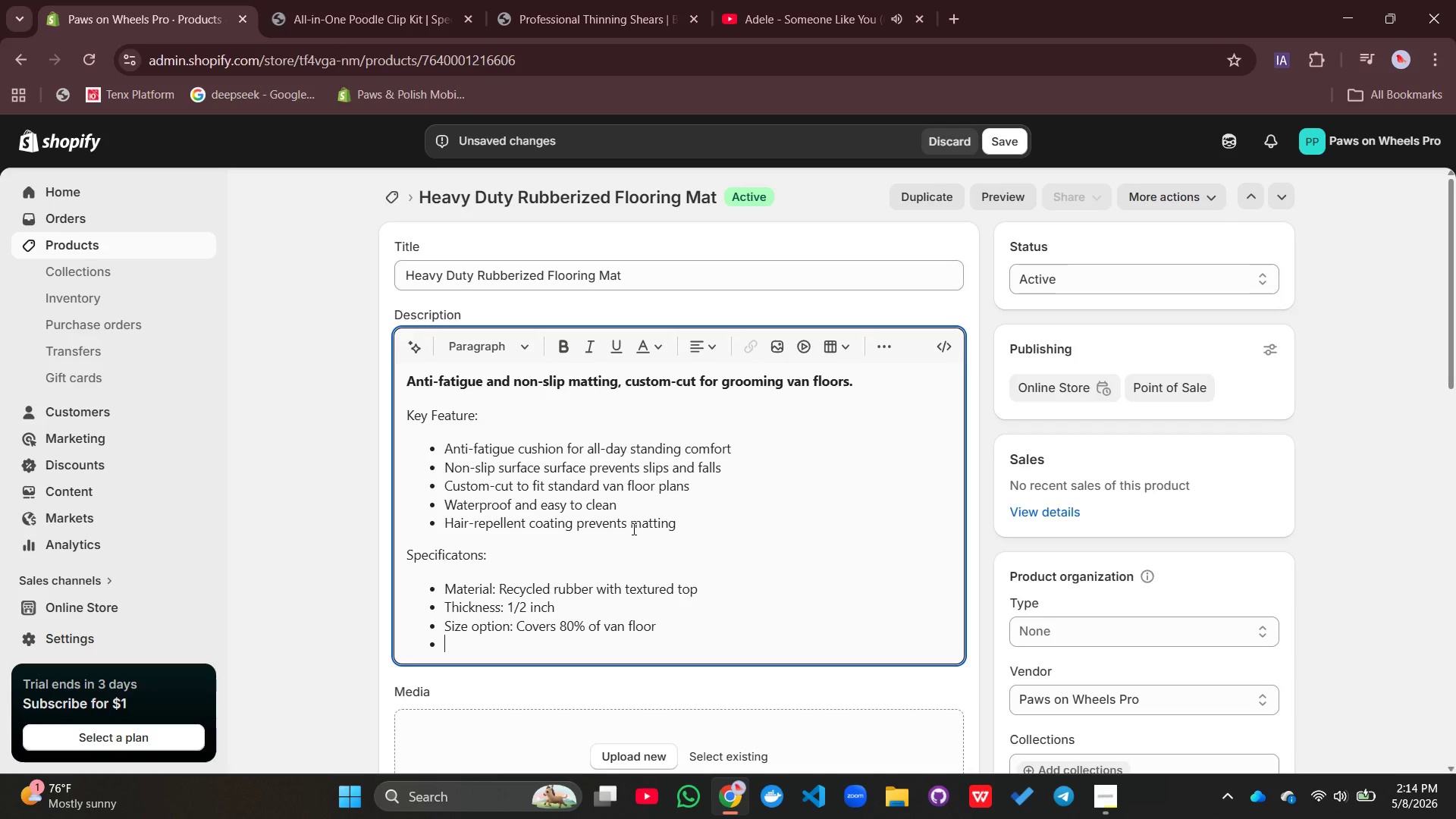 
 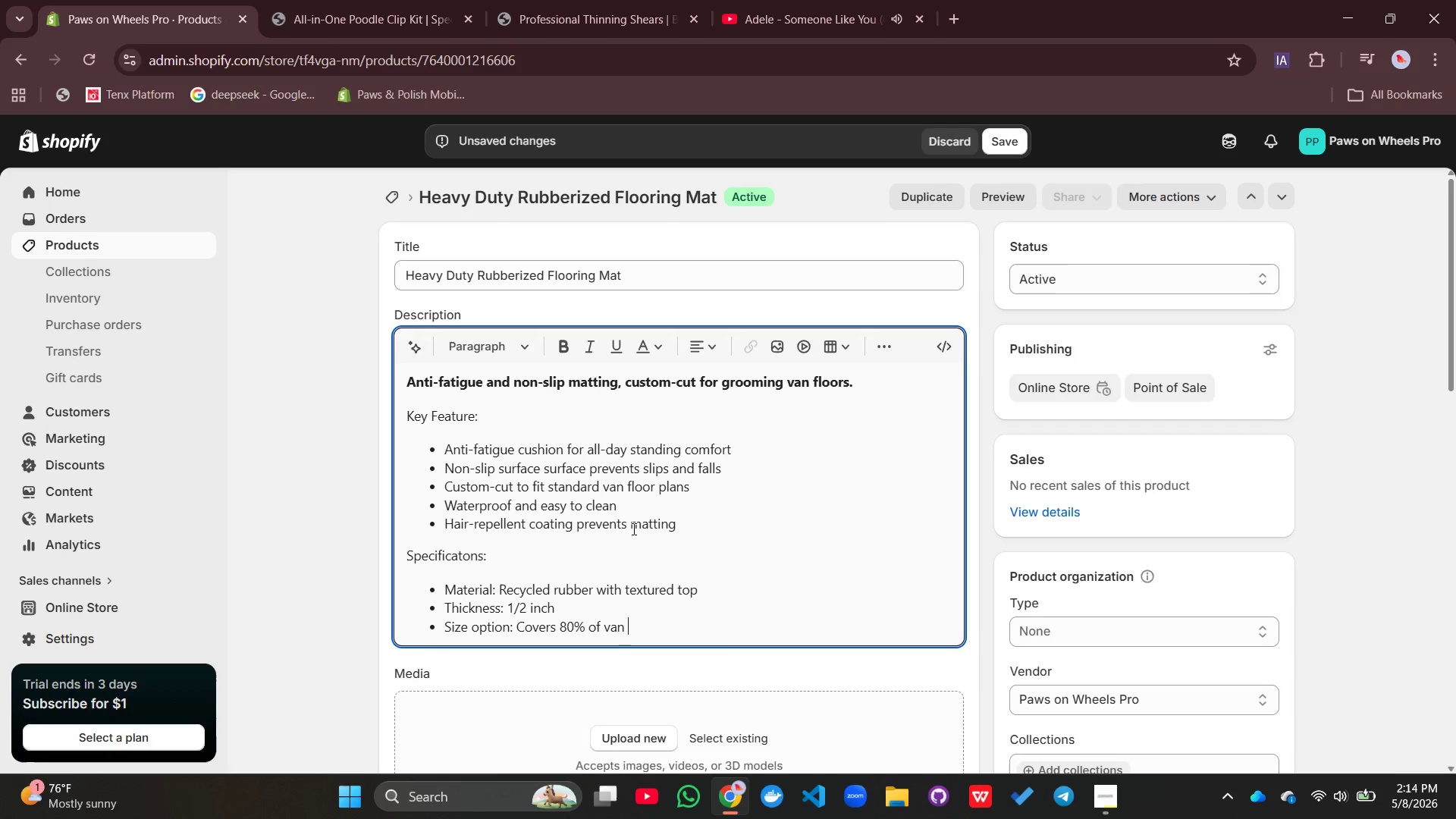 
key(Enter)
 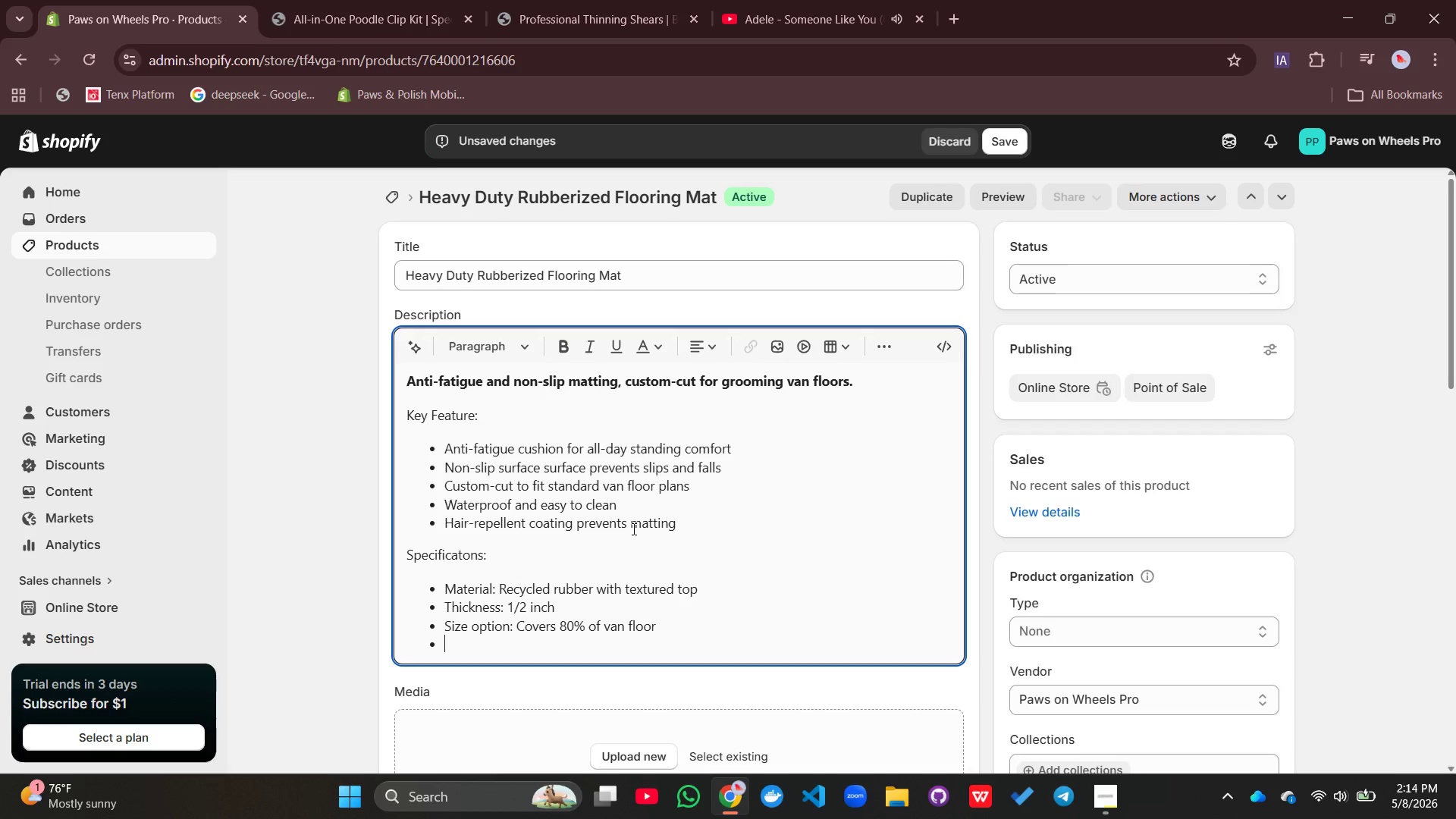 
type(Weight: 25 pounds)
 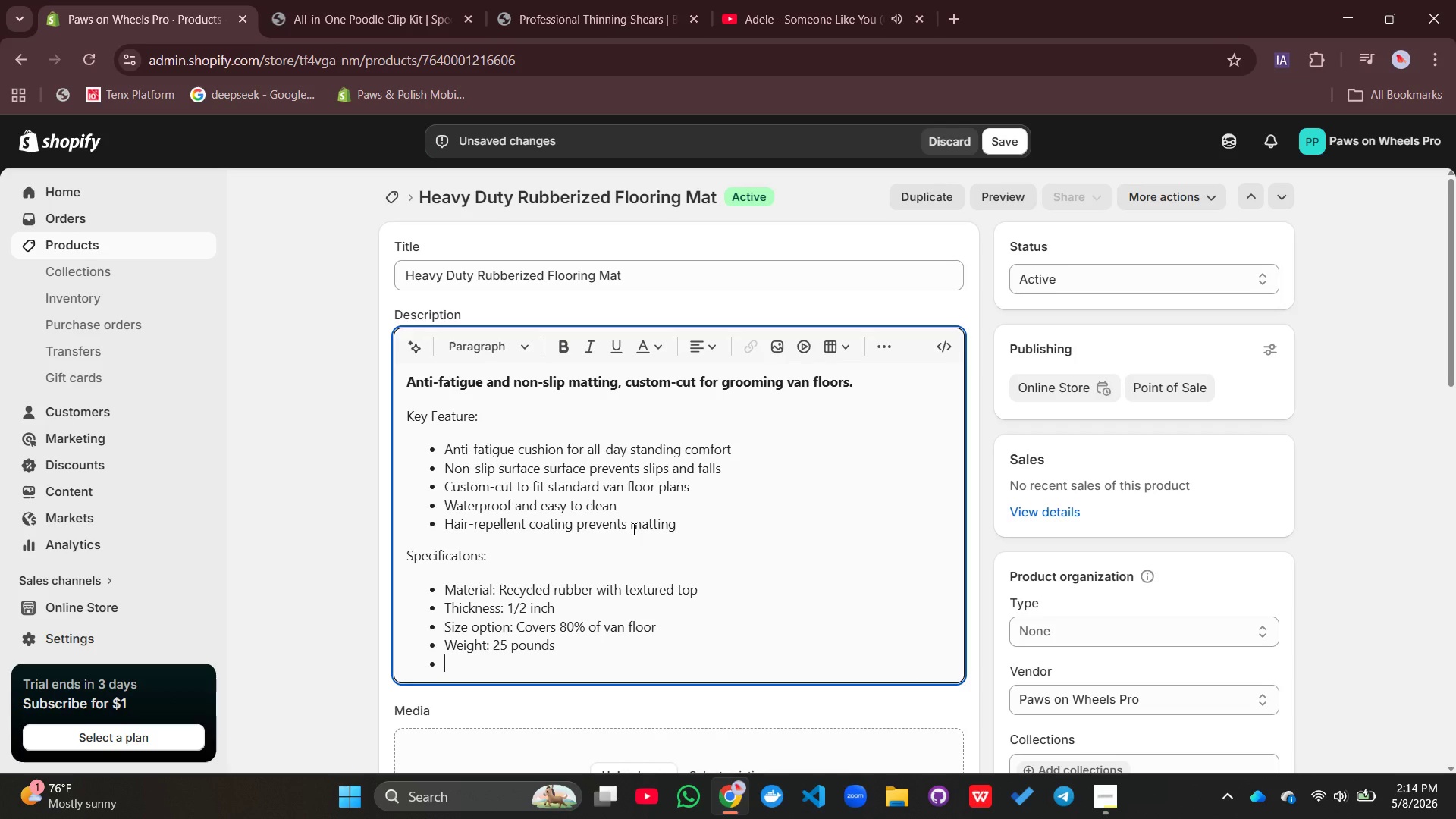 
 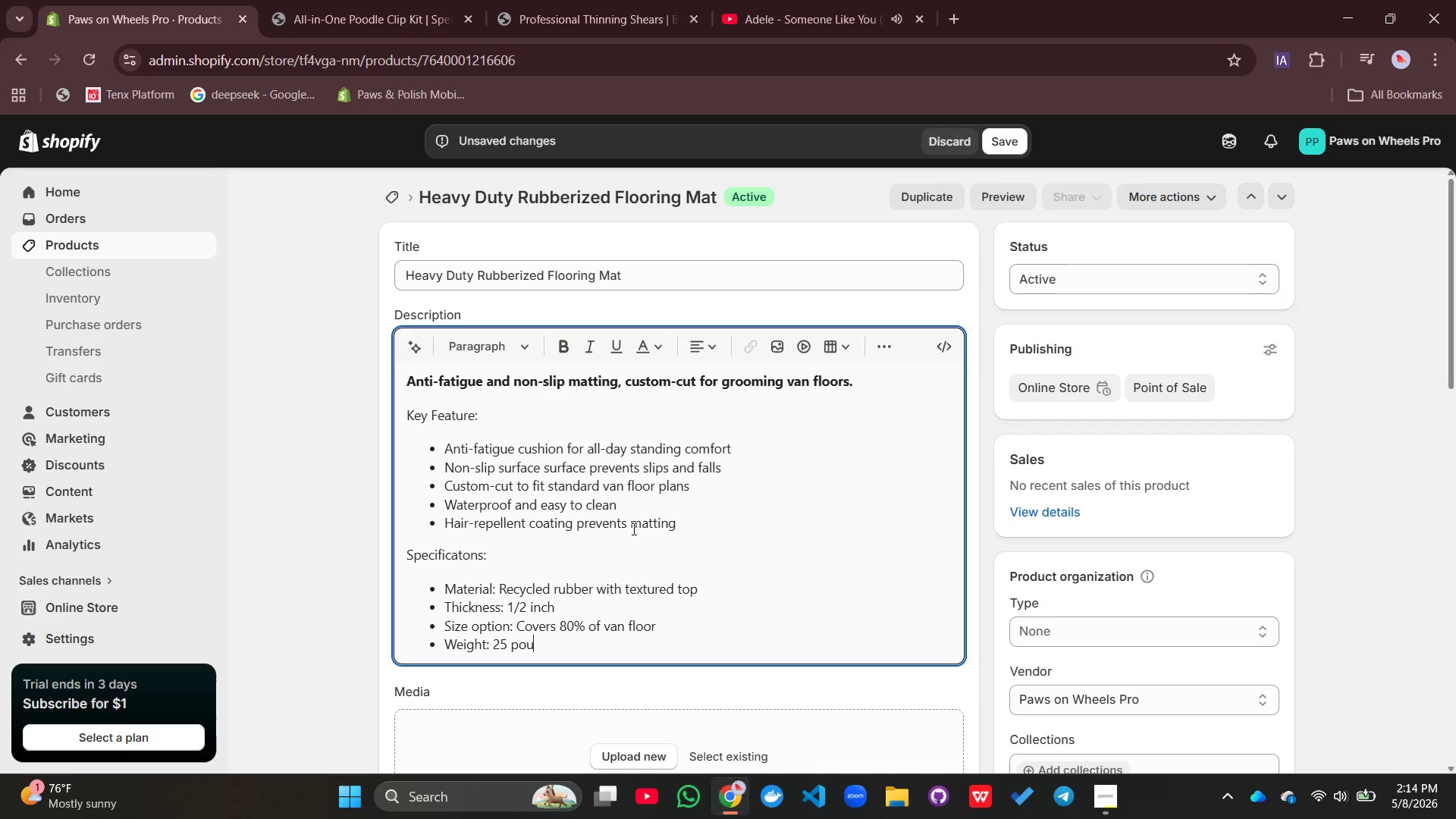 
key(Enter)
 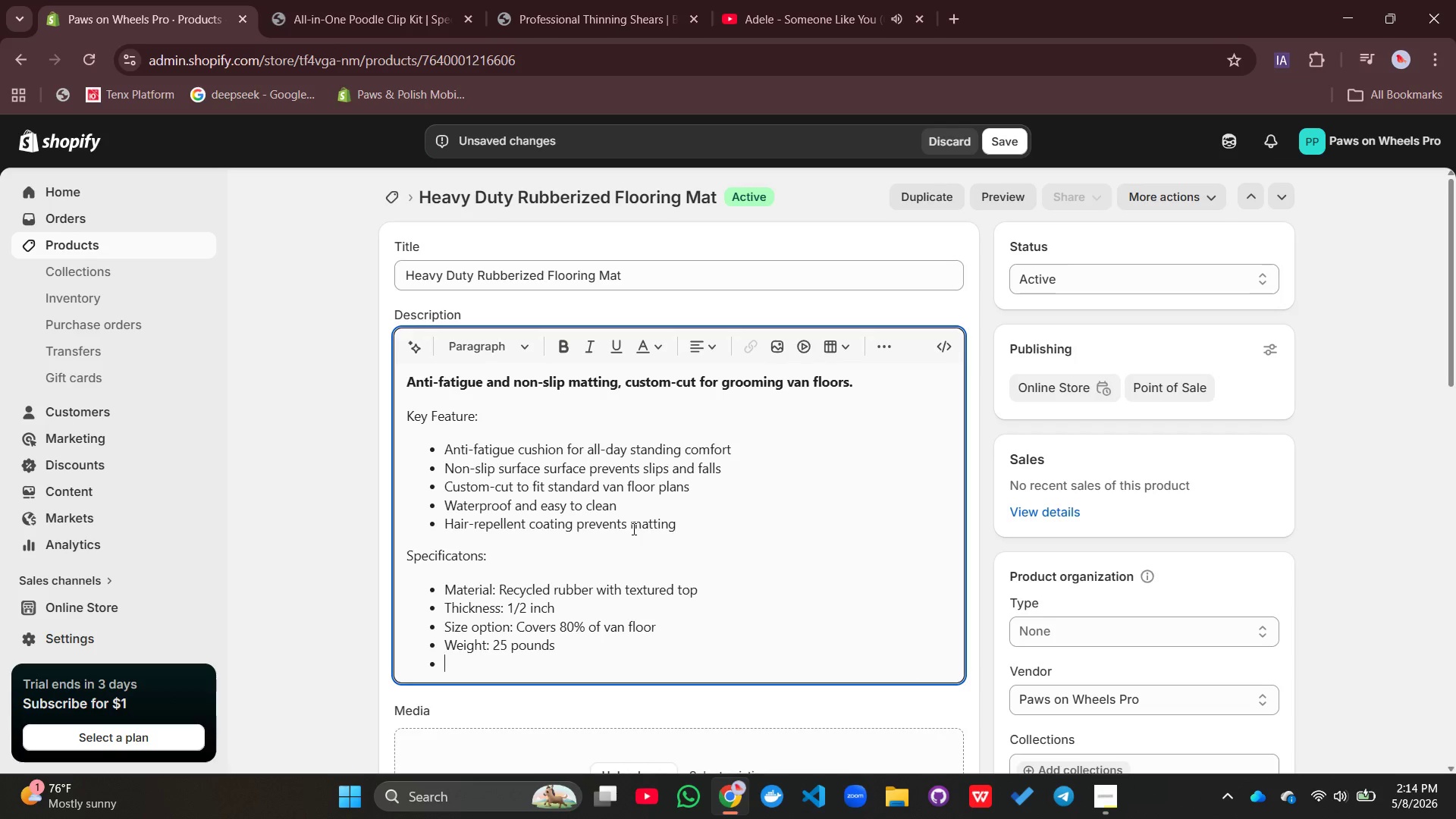 
type(Color: Black with diamond plate pattern)
 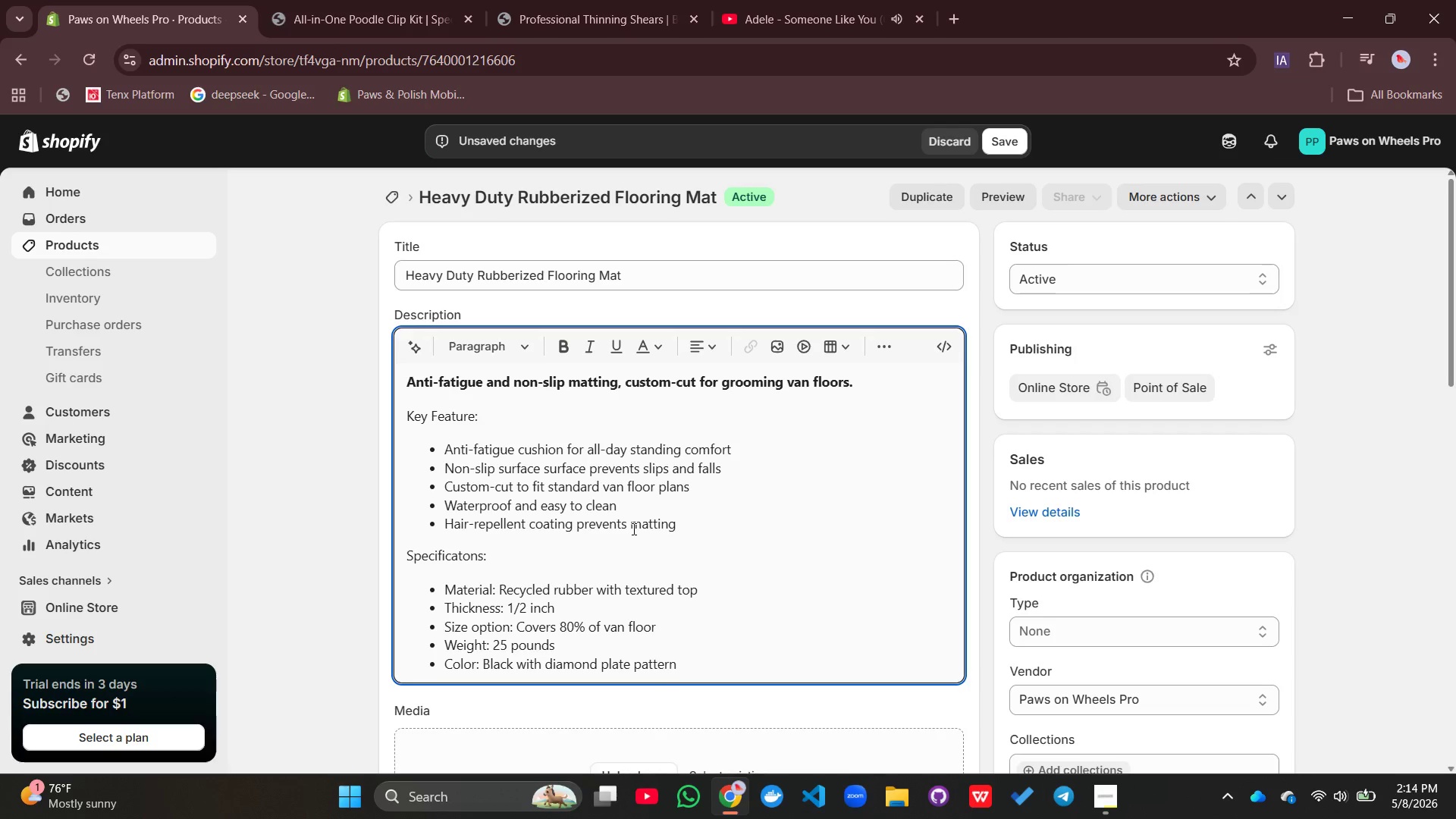 
key(Enter)
 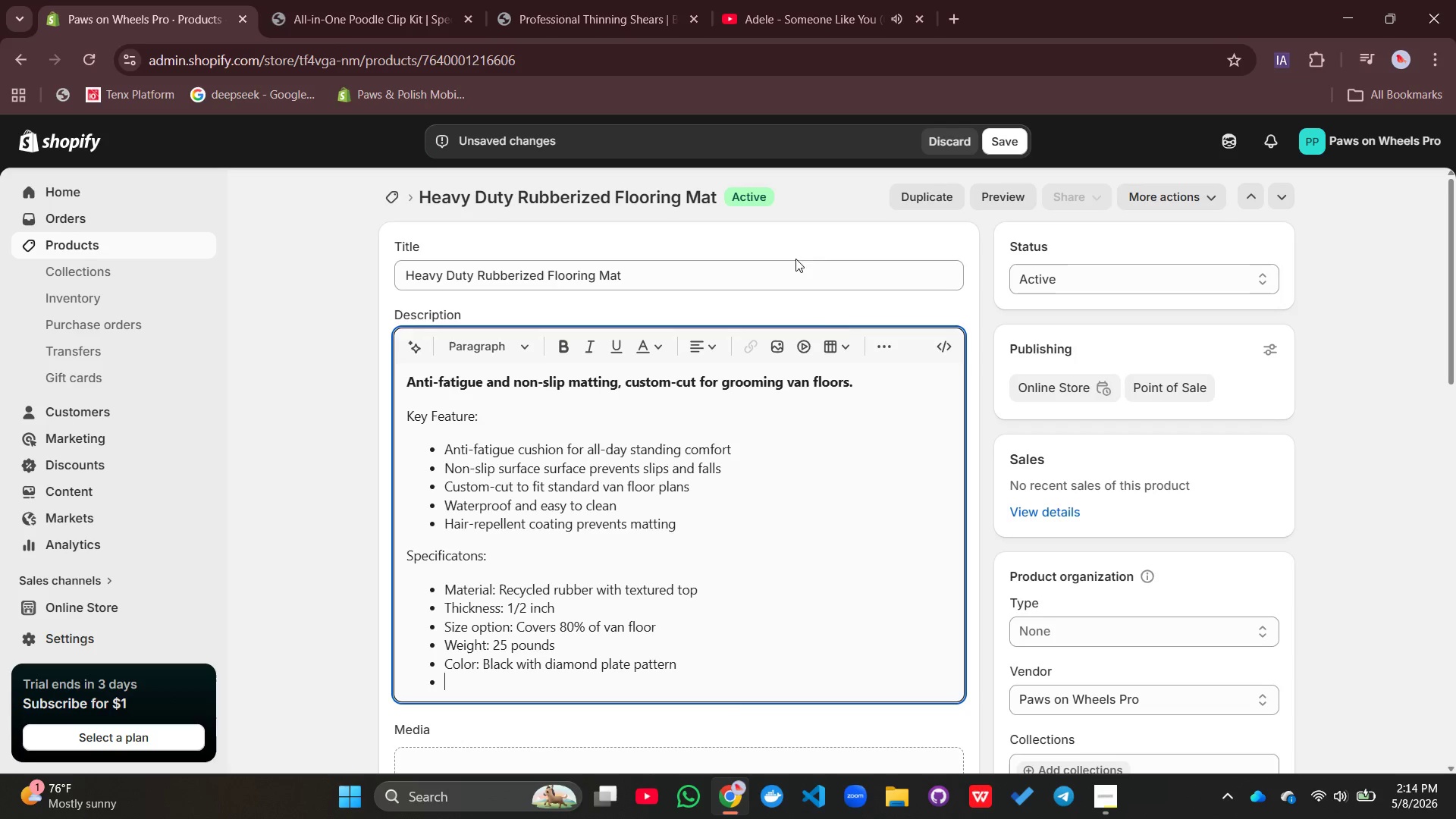 
left_click([883, 348])
 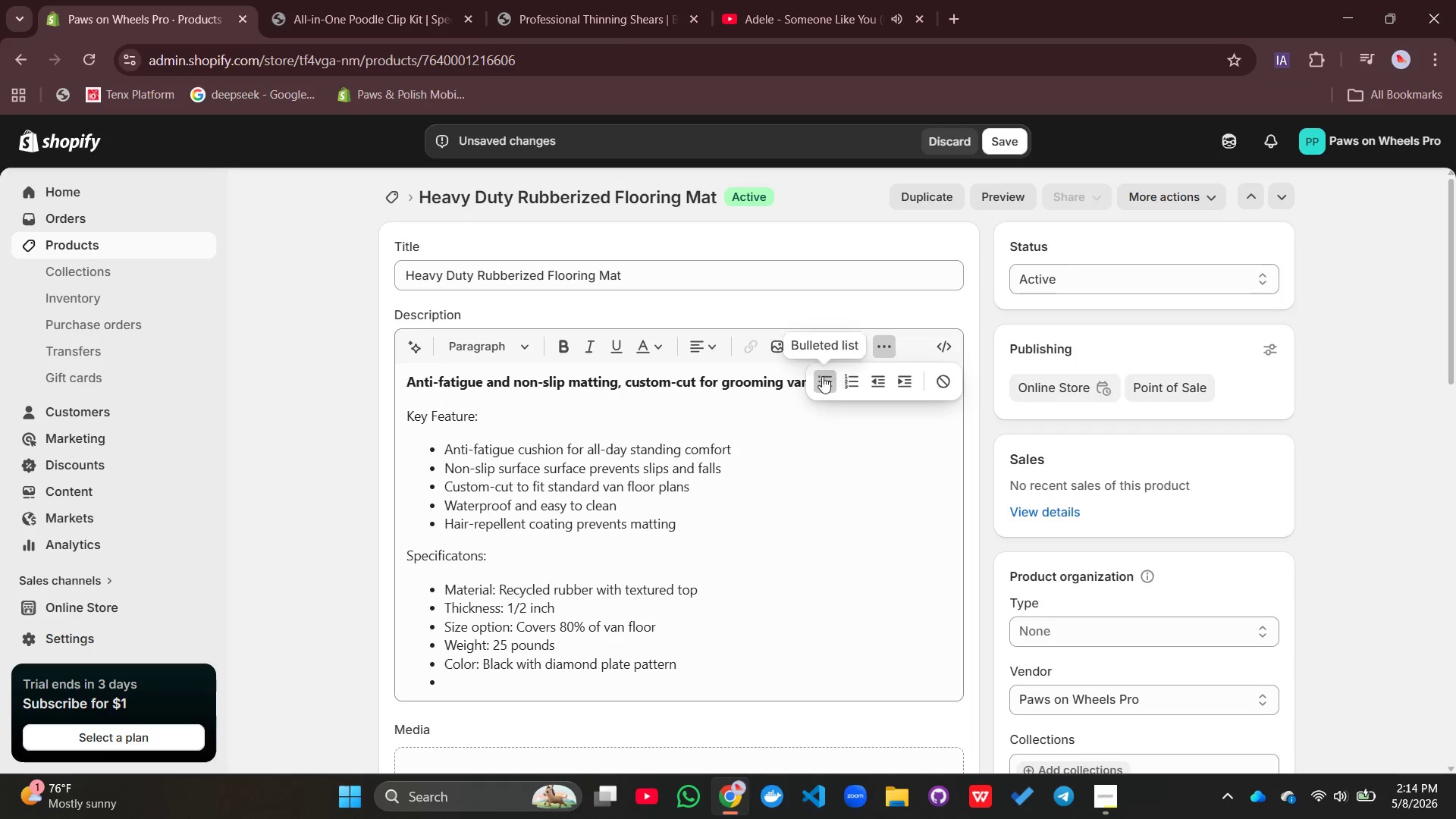 
left_click([821, 378])
 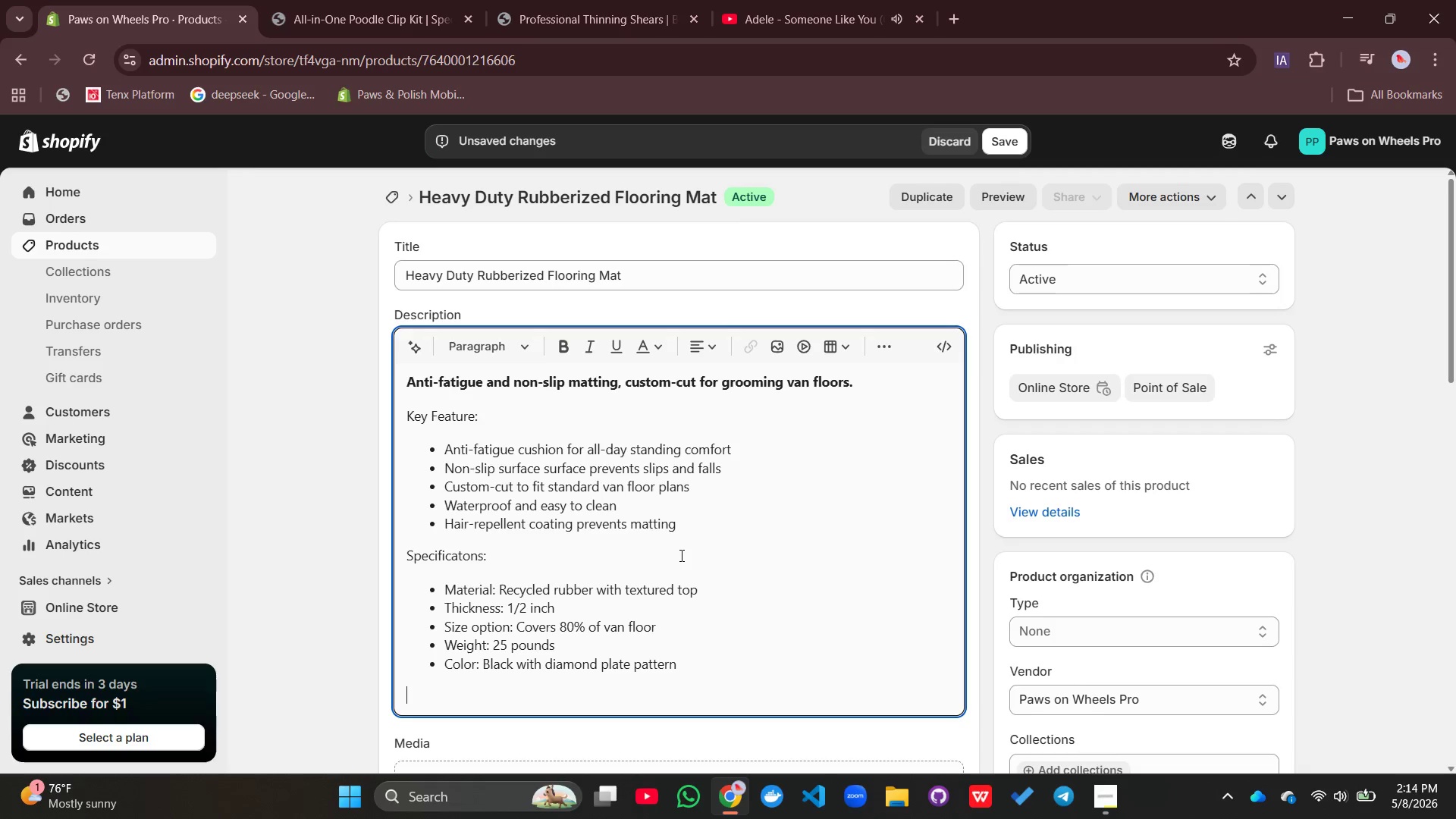 
type(Benefits do)
key(Backspace)
key(Backspace)
type(for Mobile Groomers:)
 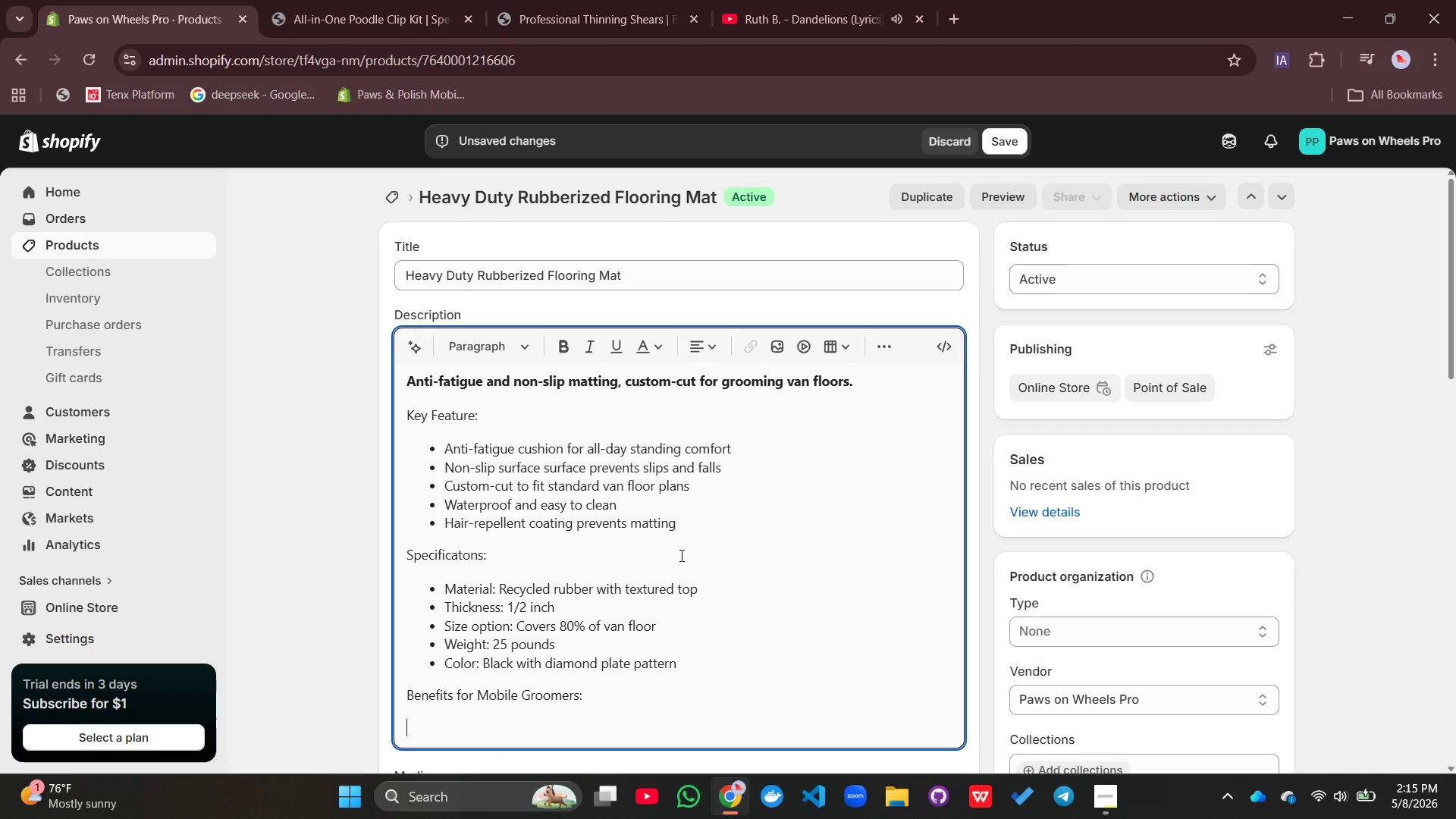 
 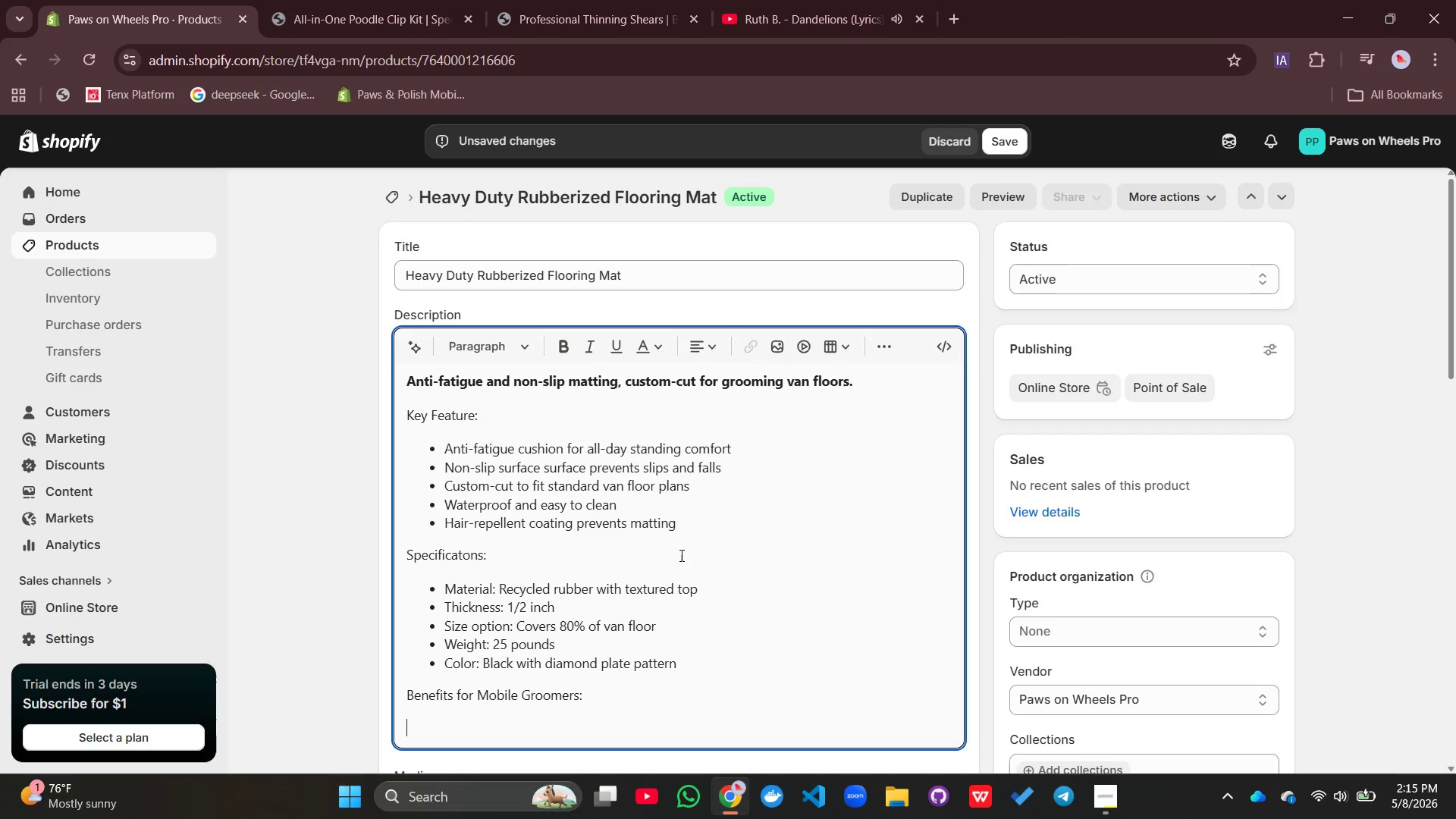 
key(Enter)
 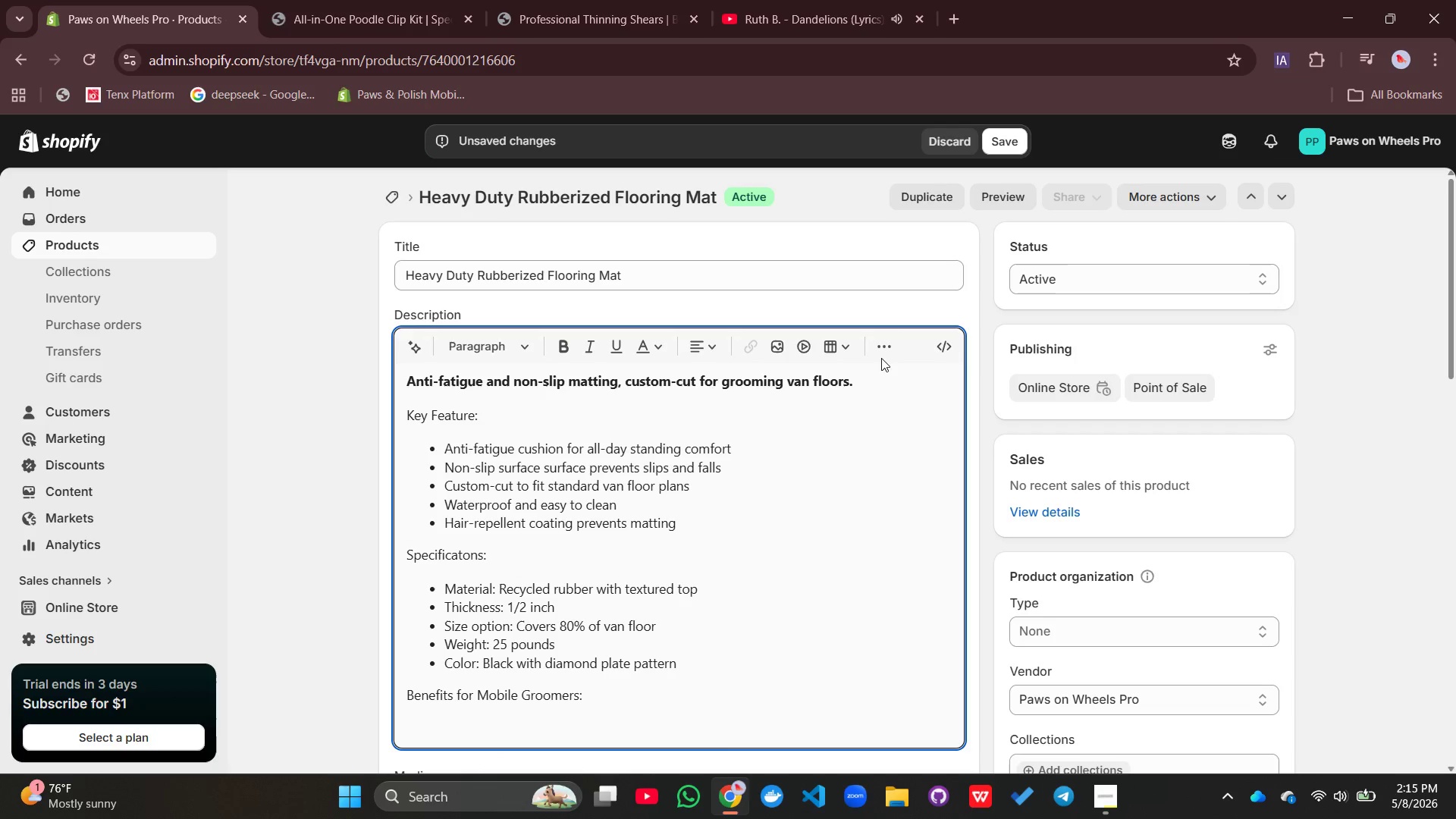 
left_click([881, 351])
 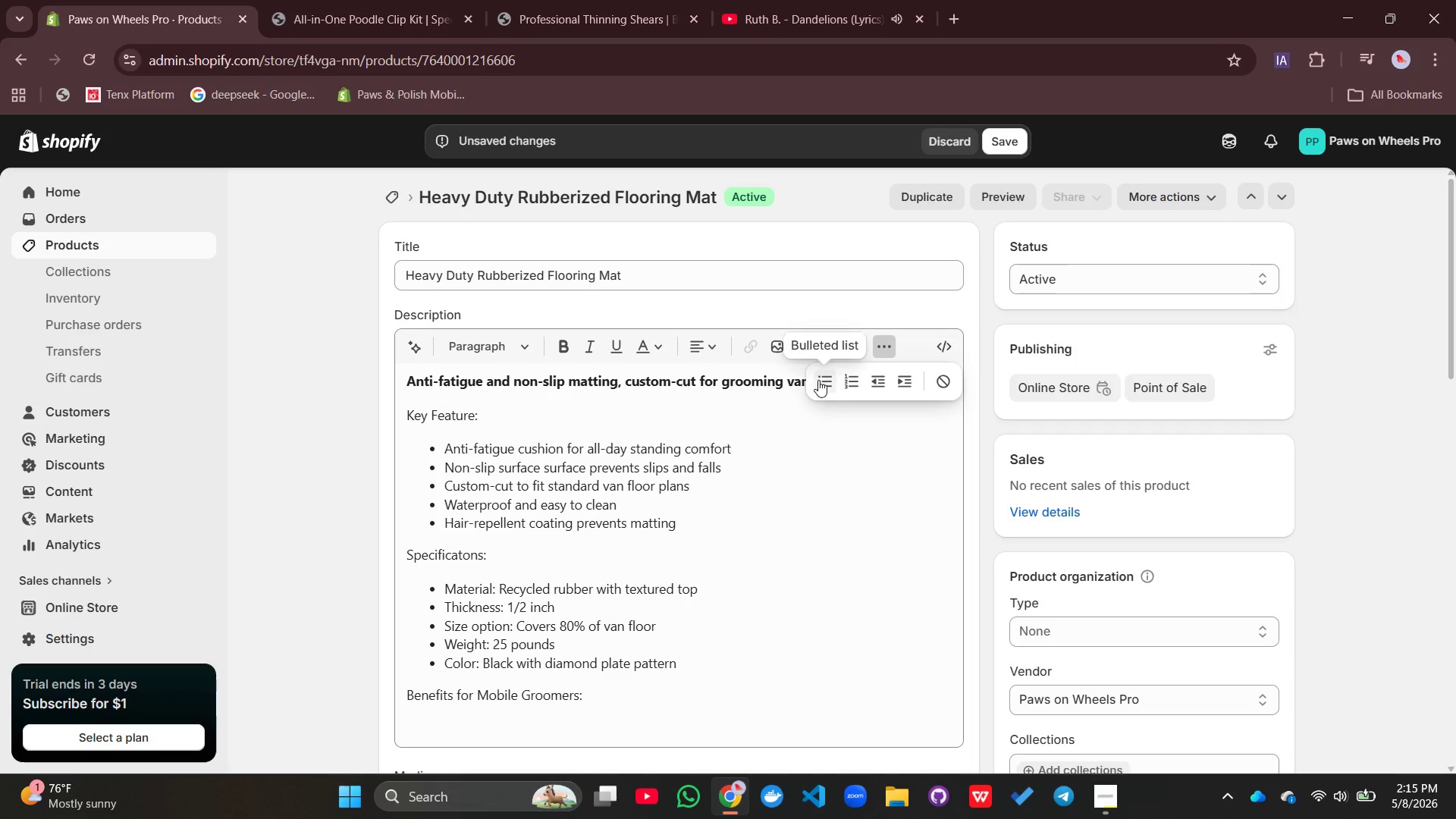 
left_click([817, 378])
 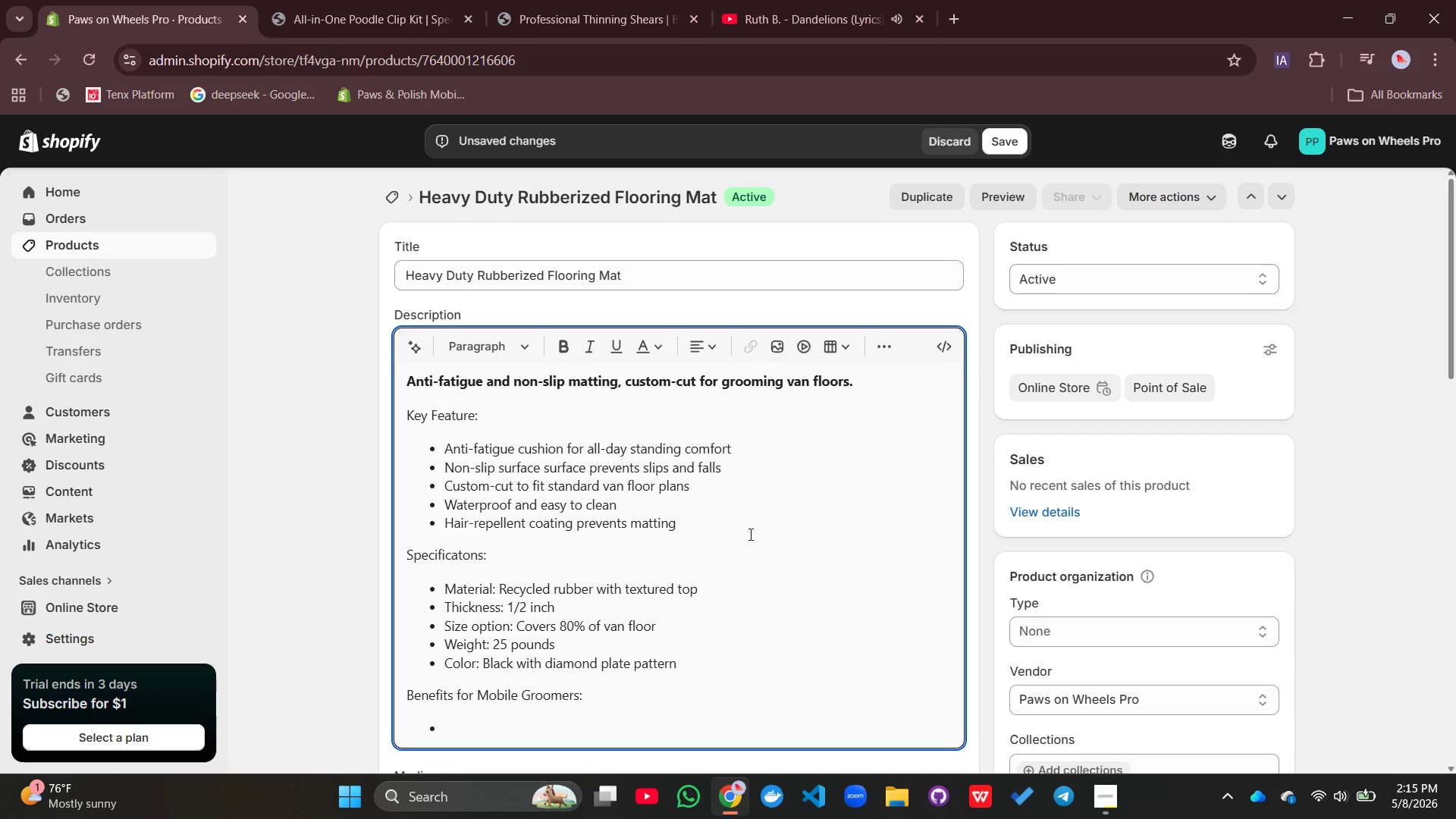 
type(Reduces leg and back fatigue during long shifts)
 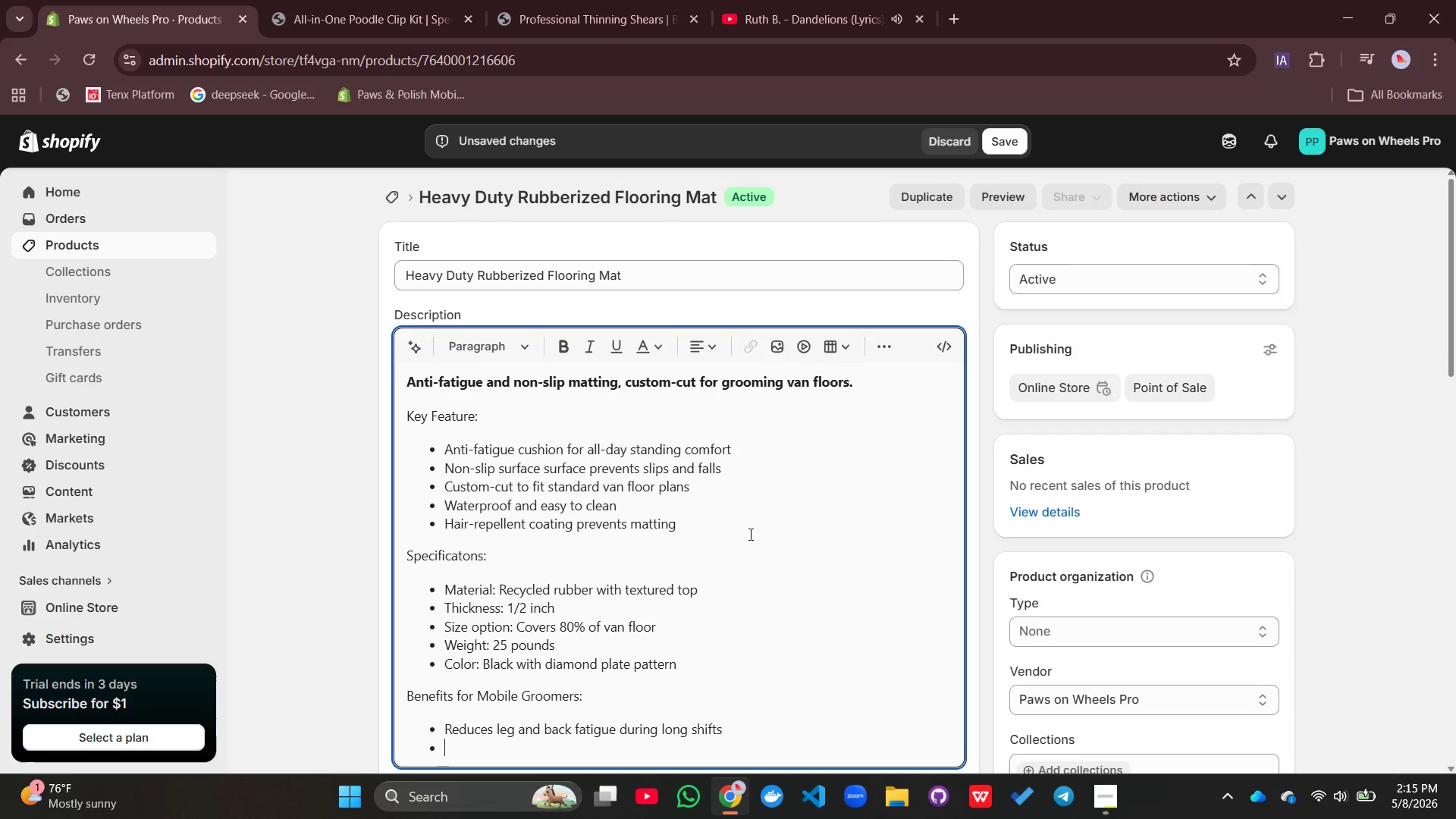 
key(Enter)
 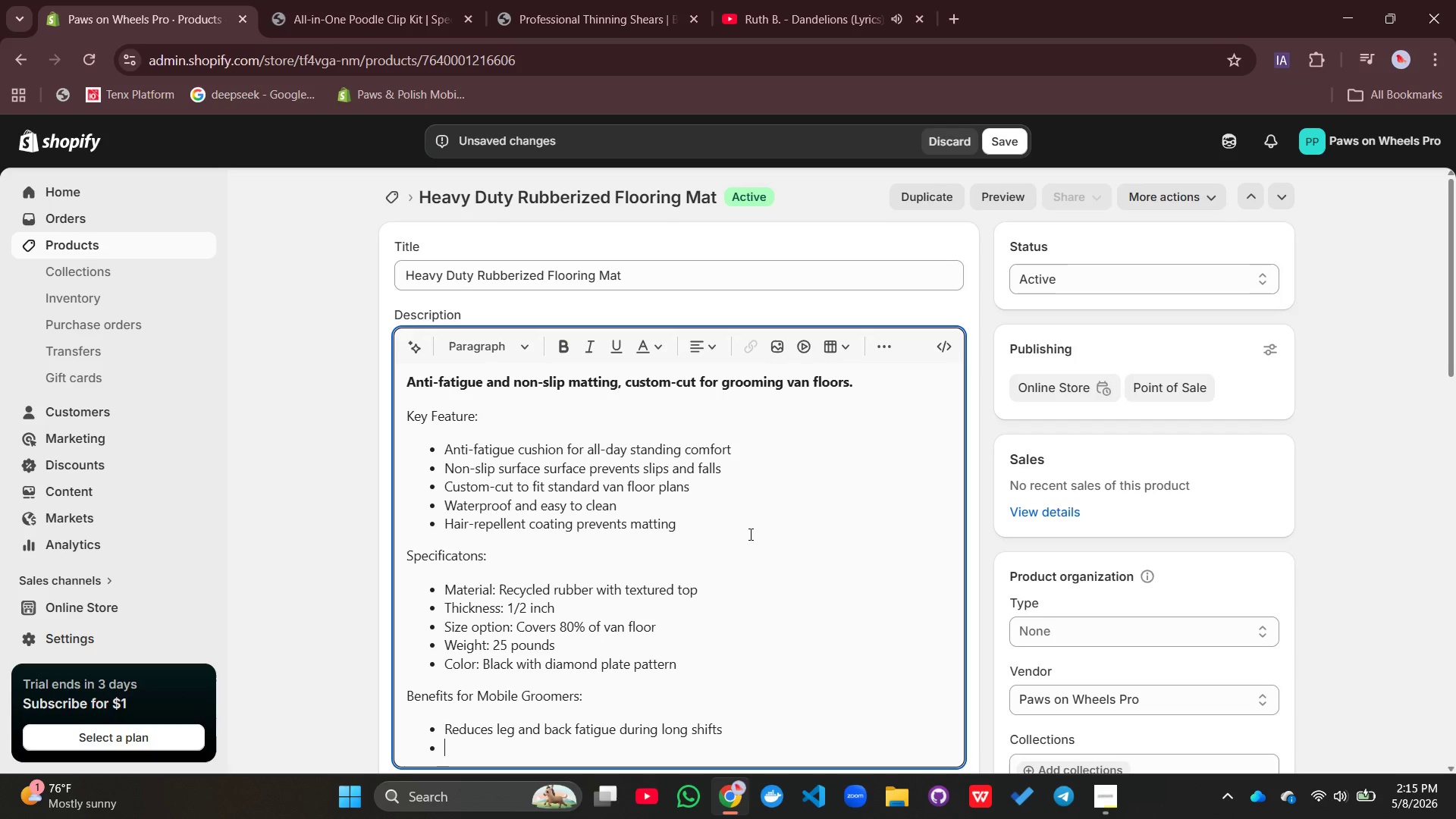 
type(No slipping on wet van floors)
 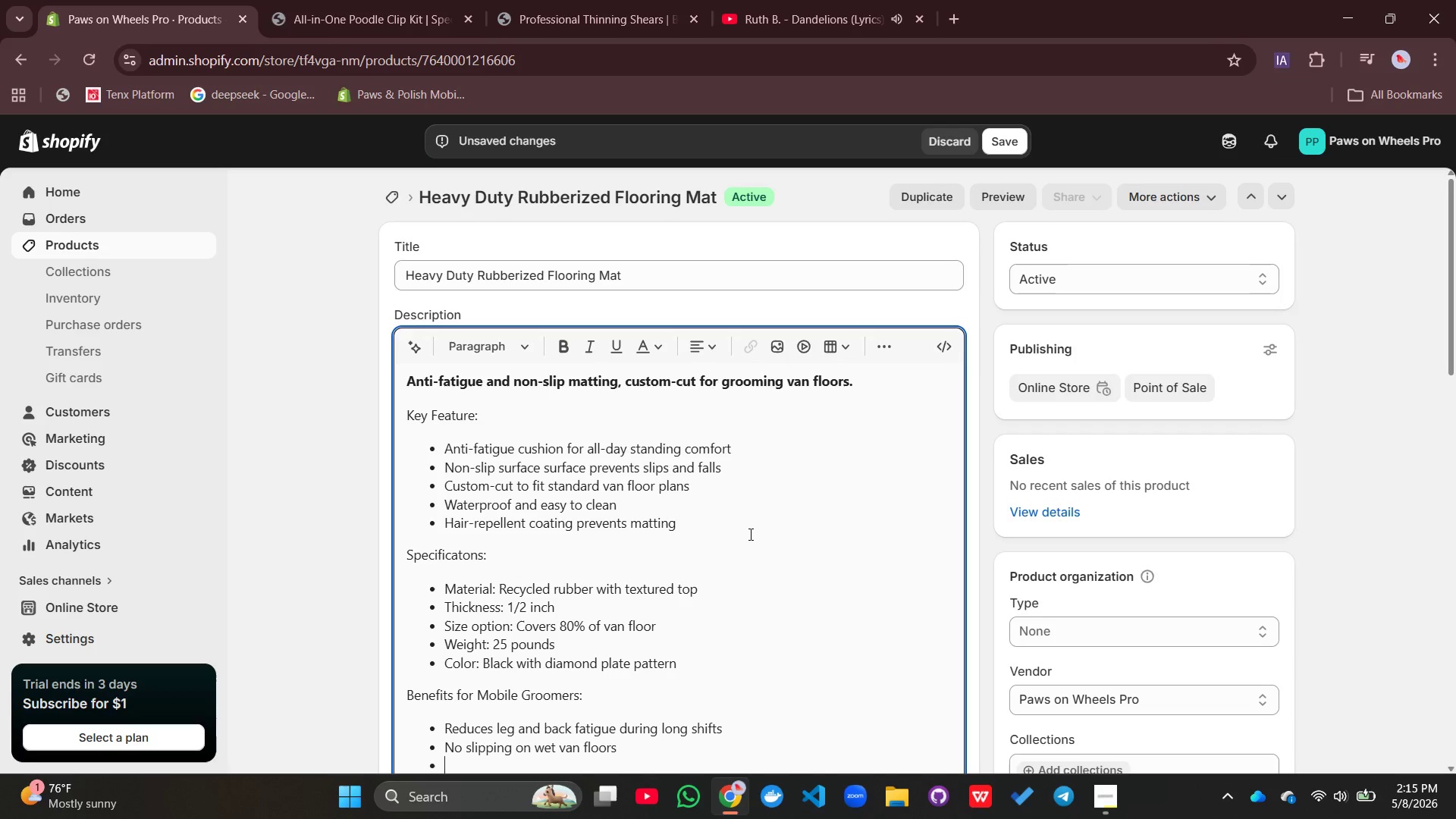 
key(Enter)
 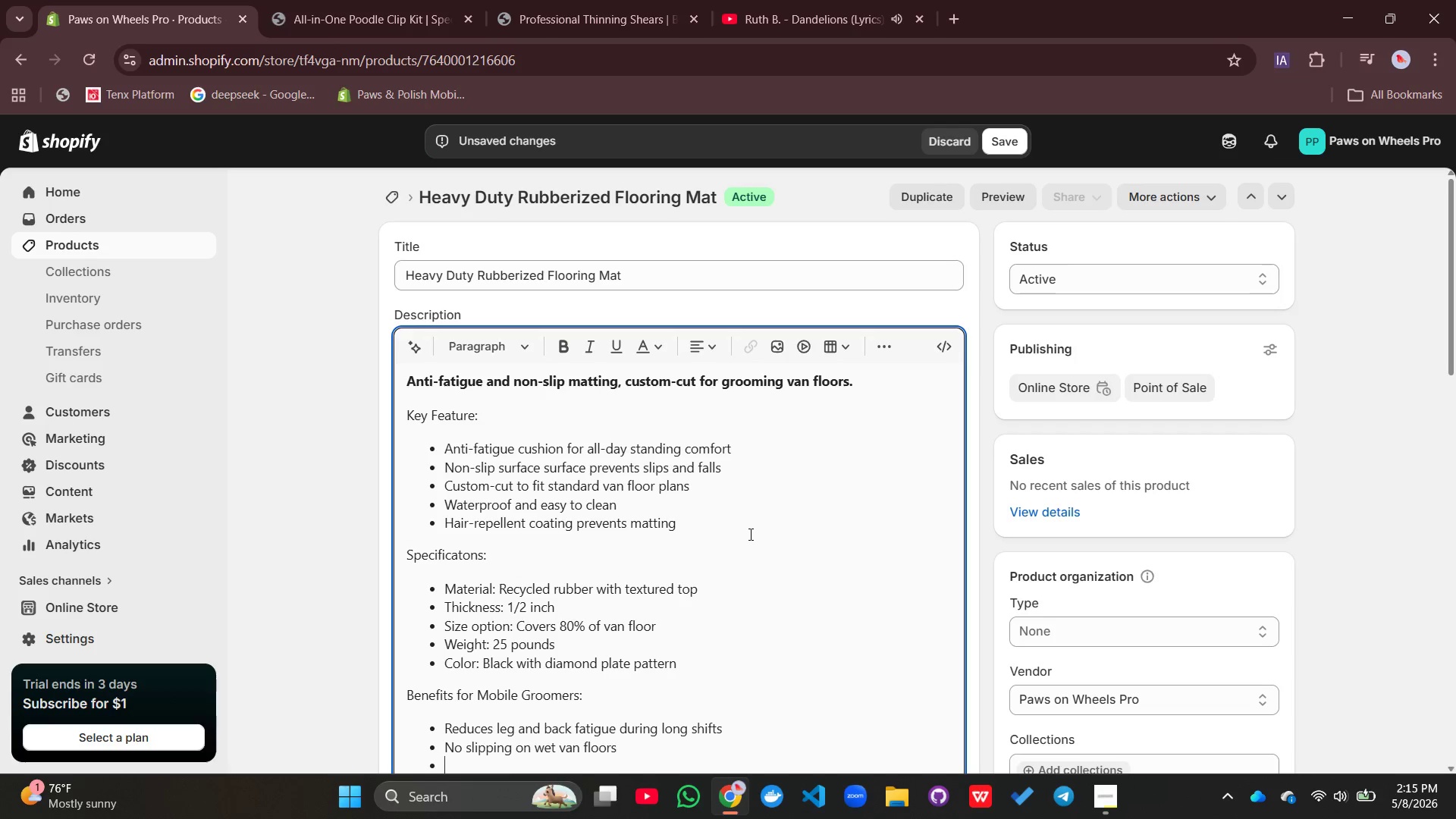 
type(Protect)
 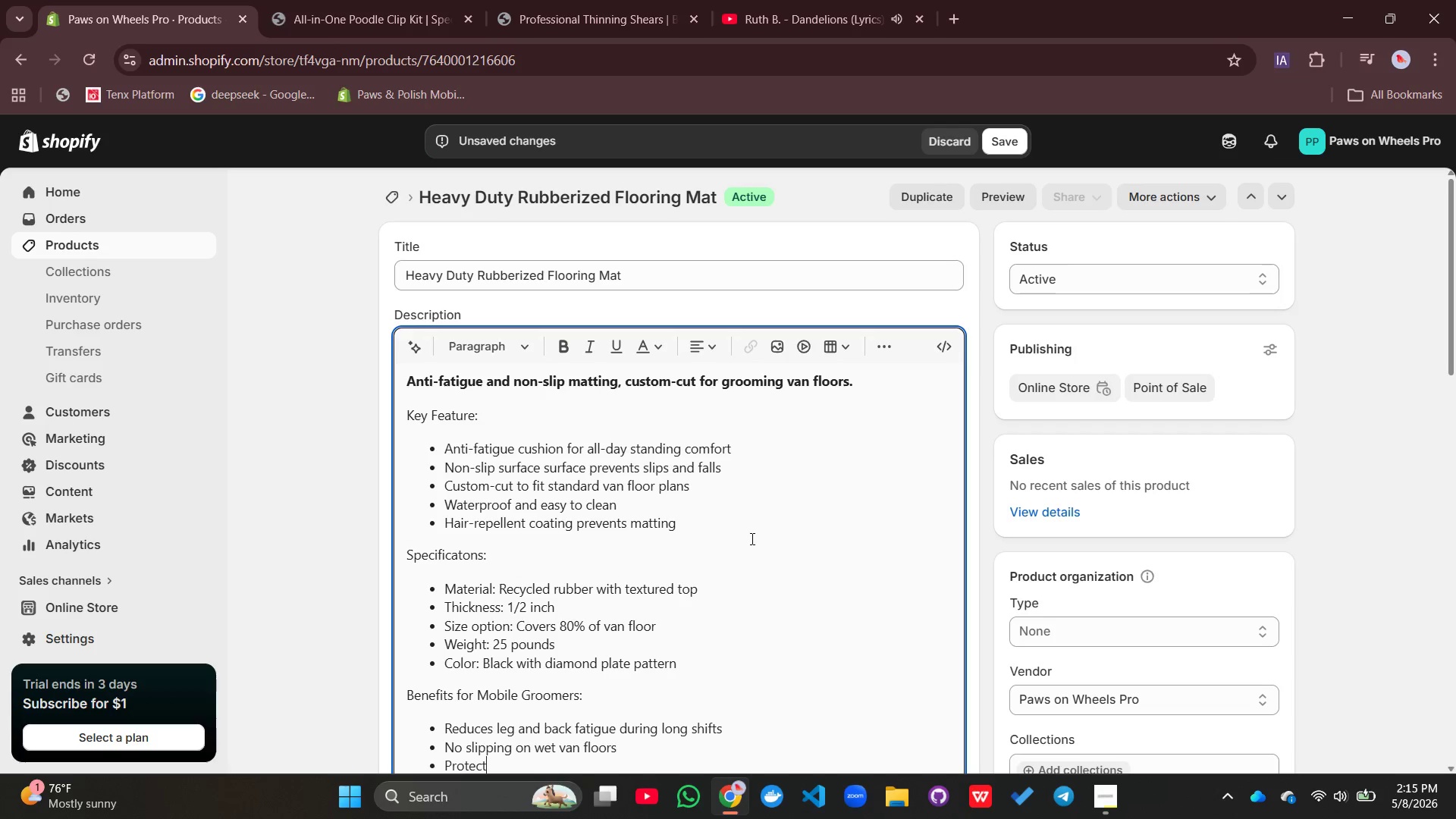 
type(s van floor from scratches and dents)
 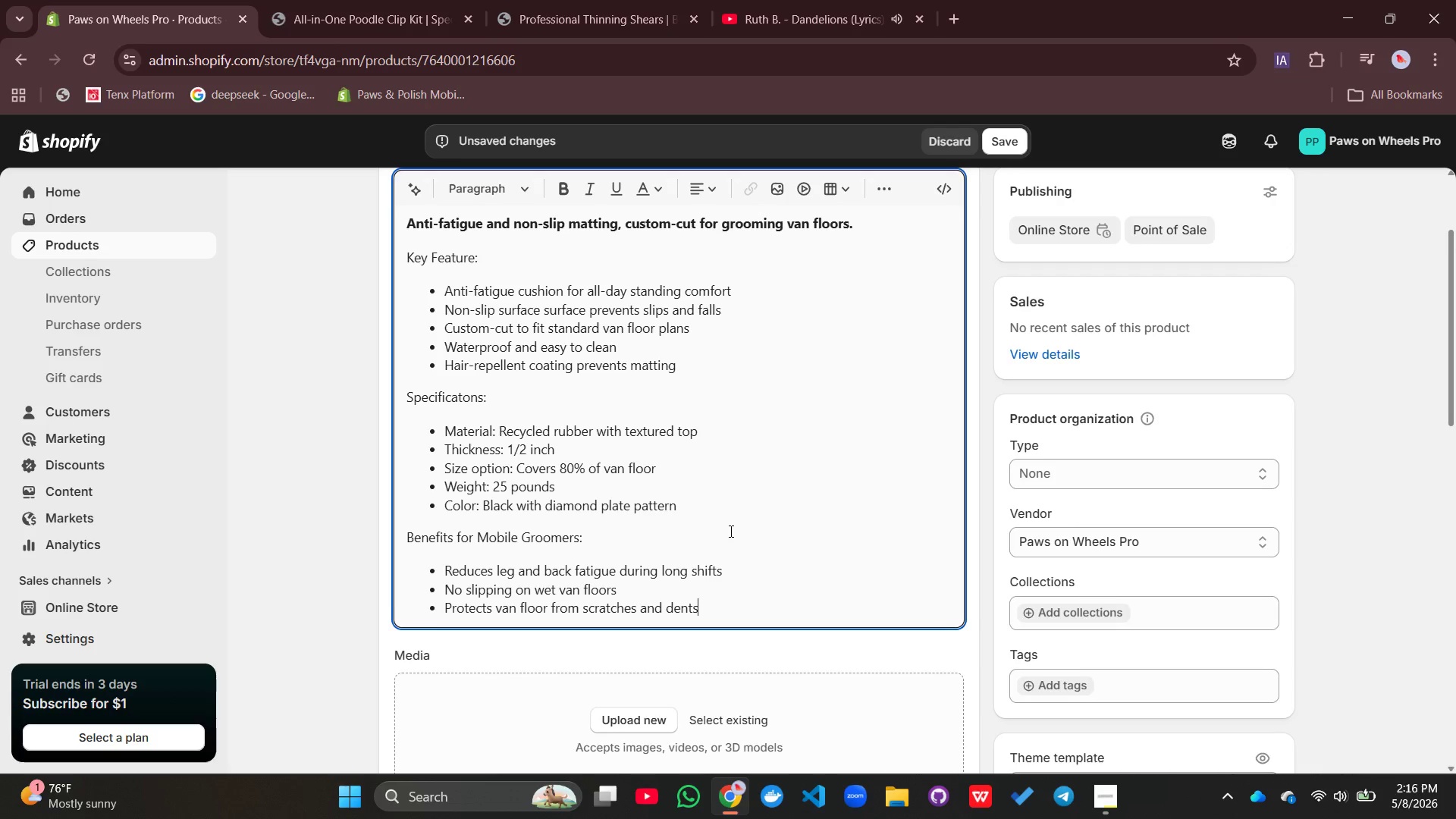 
key(Enter)
 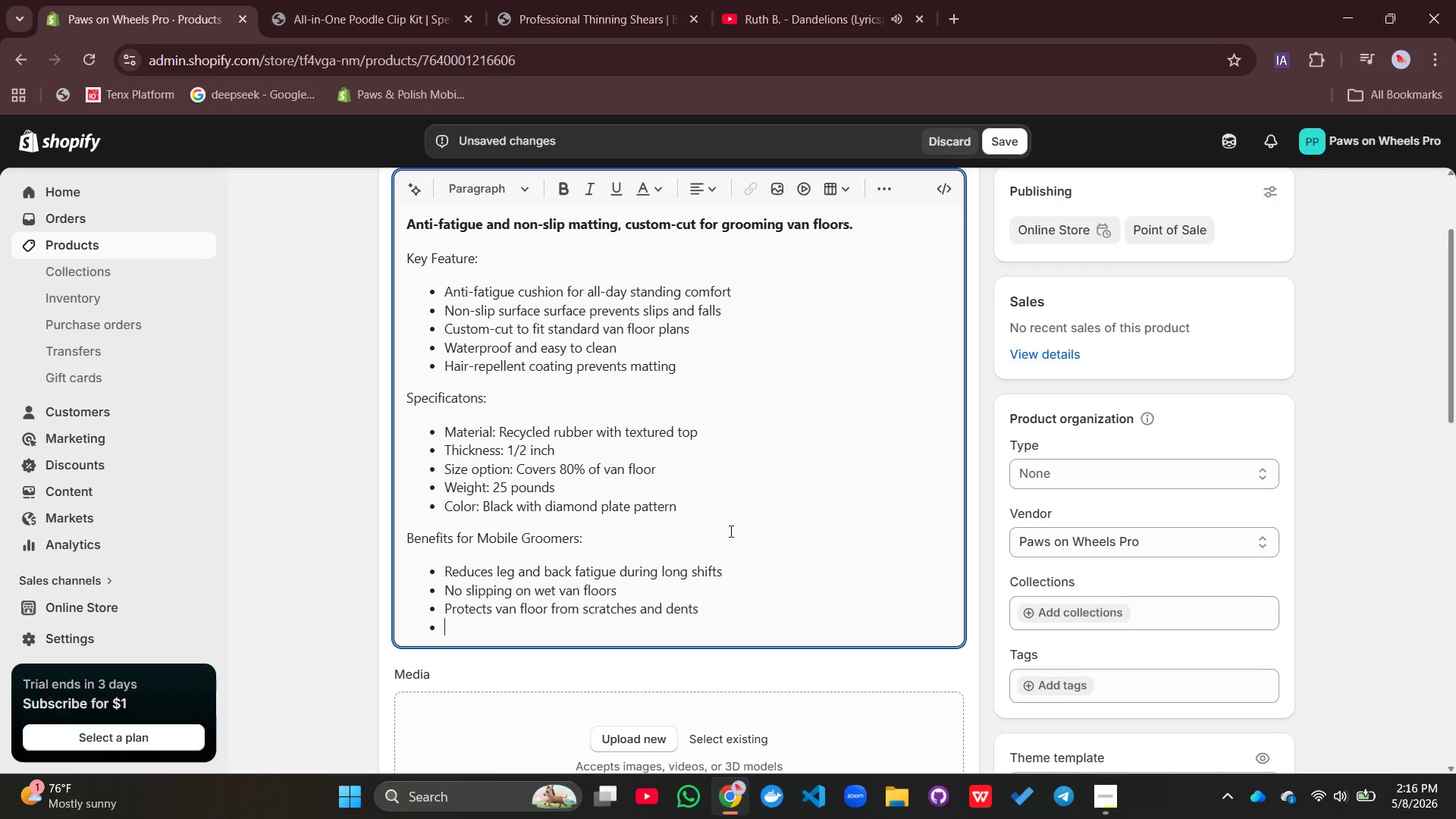 
type(Dries quix)
key(Backspace)
type(ckly after washing)
 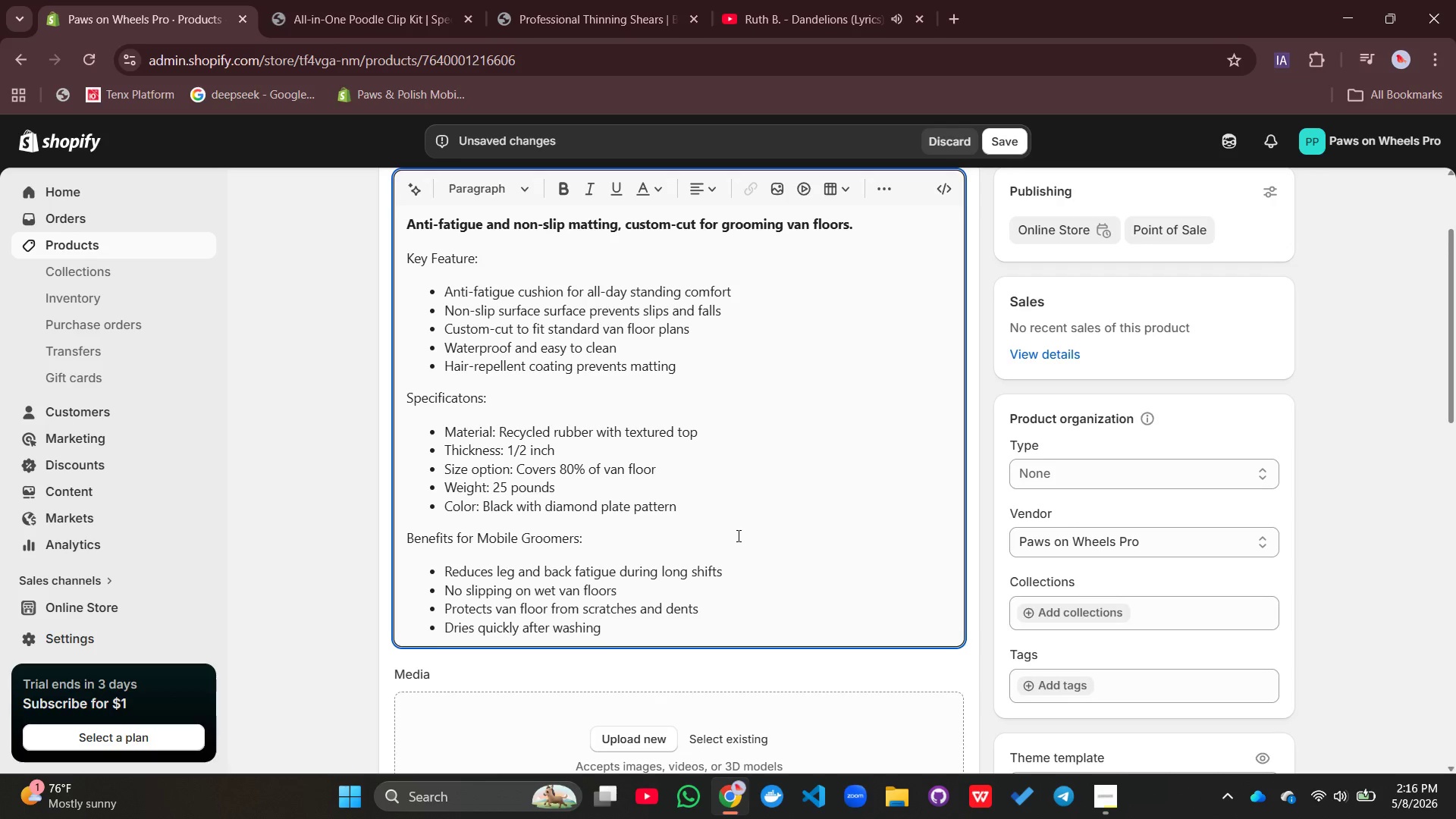 
key(Enter)
 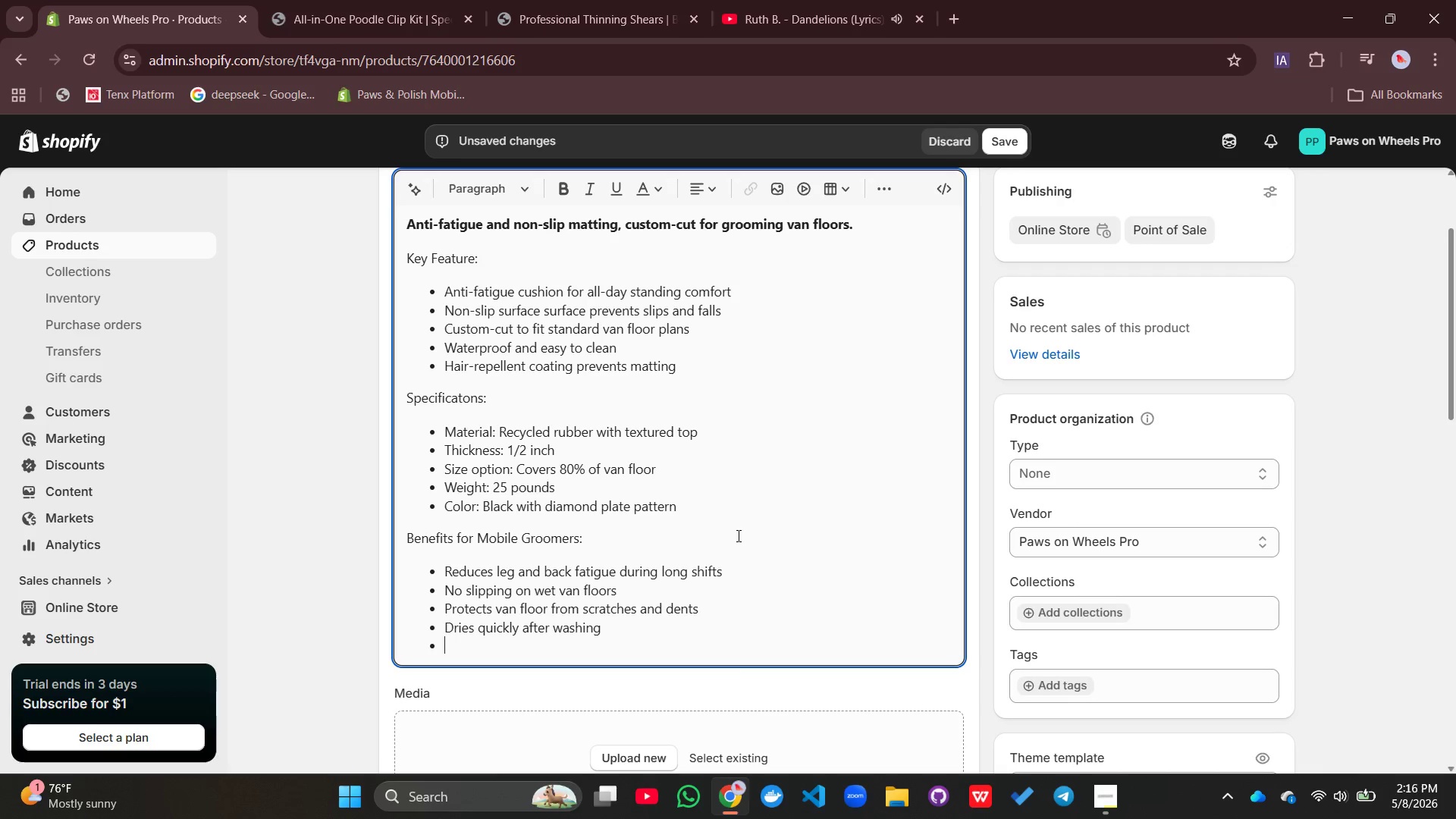 
type(Simply hose off or vaccum)
 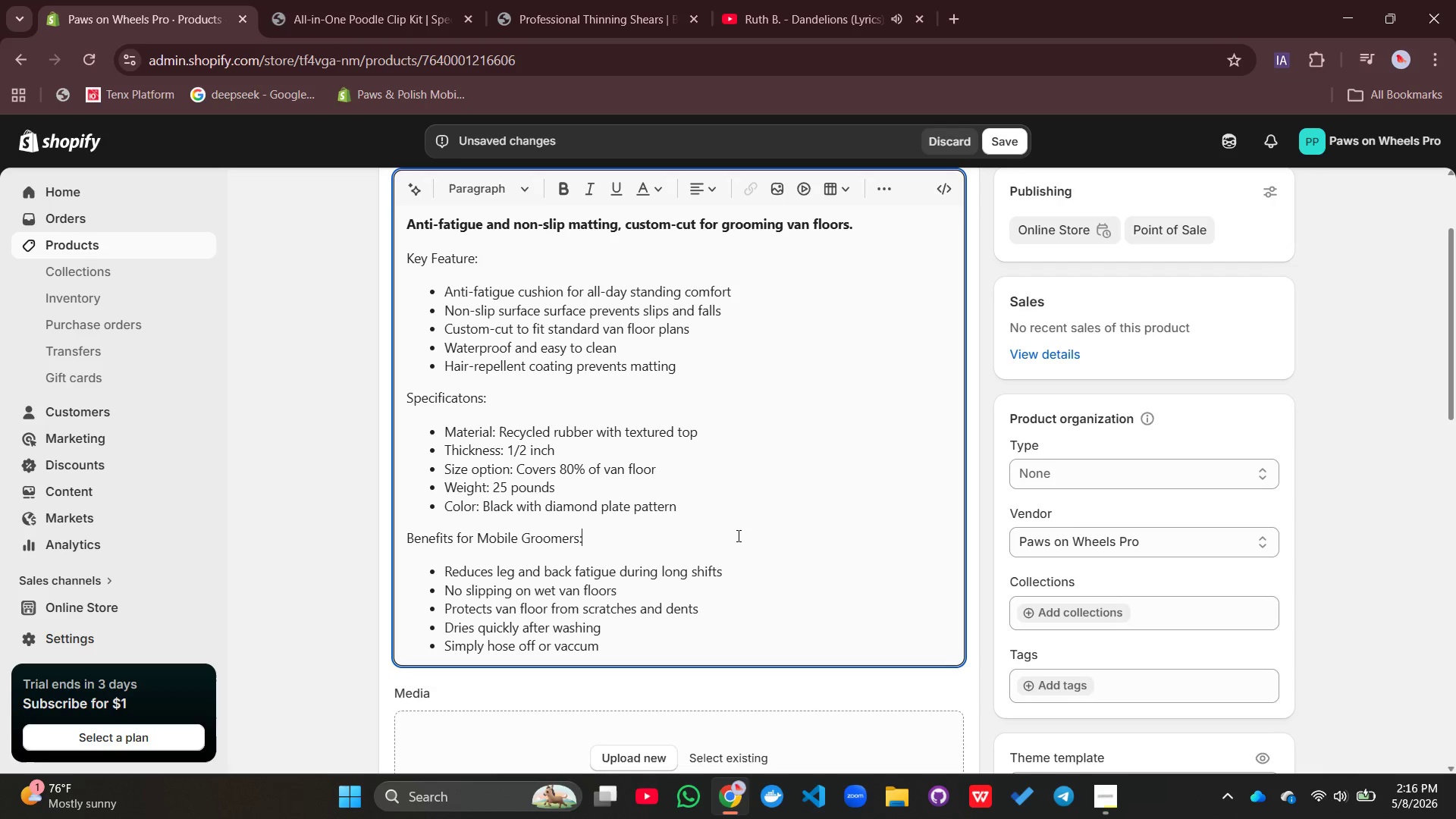 
left_click([737, 535])
 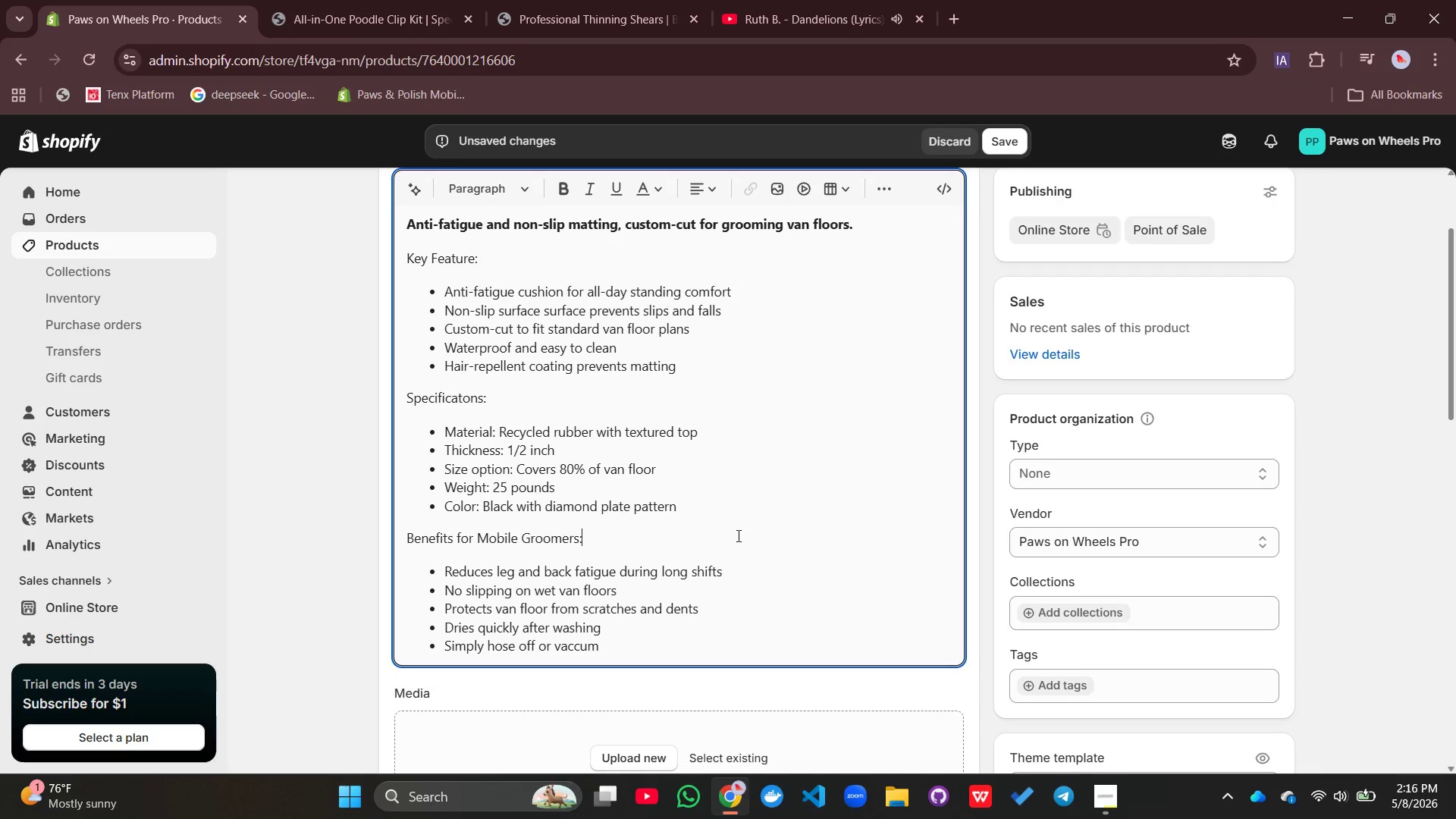 
type( ha)
key(Backspace)
key(Backspace)
 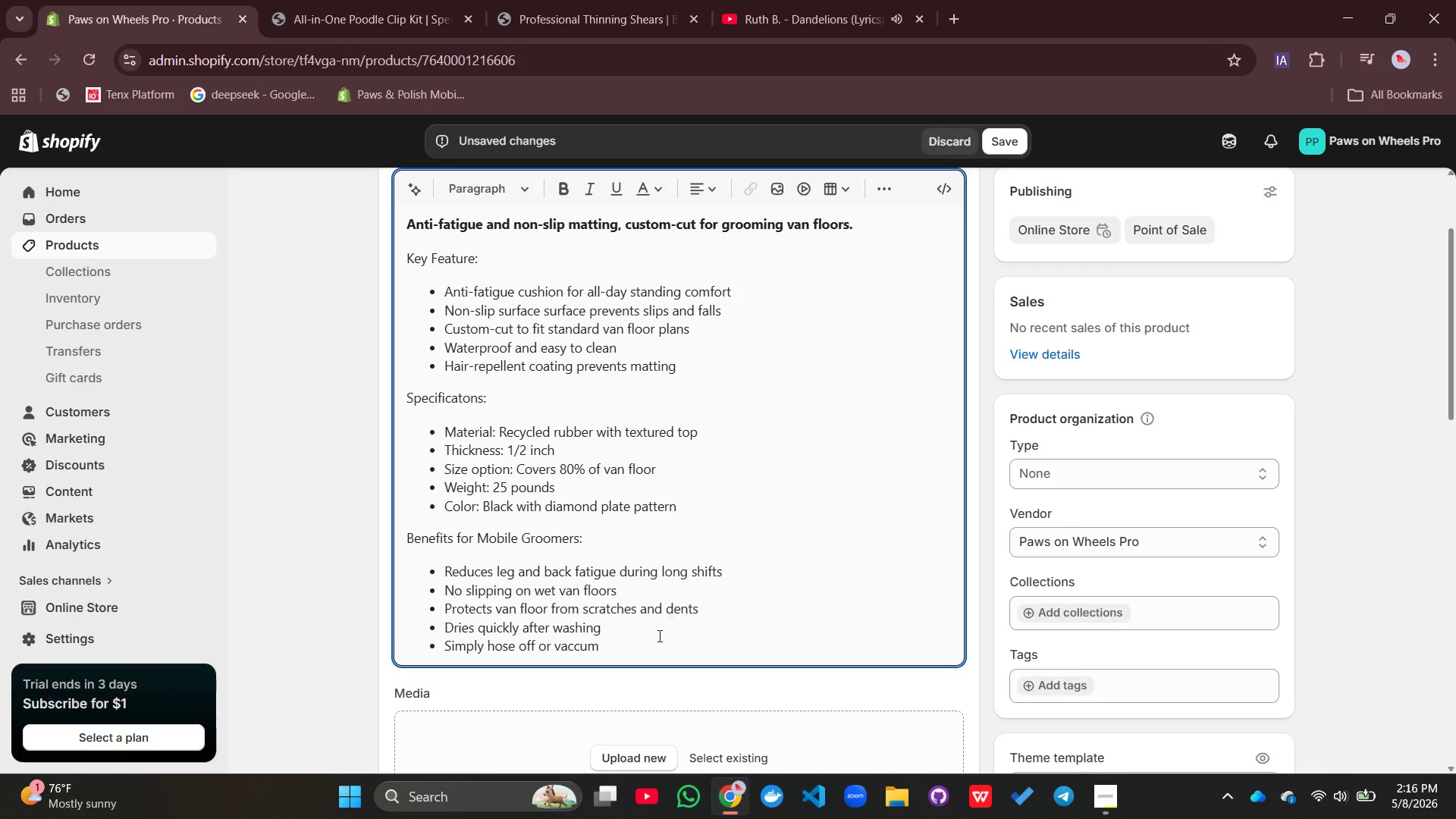 
left_click([639, 644])
 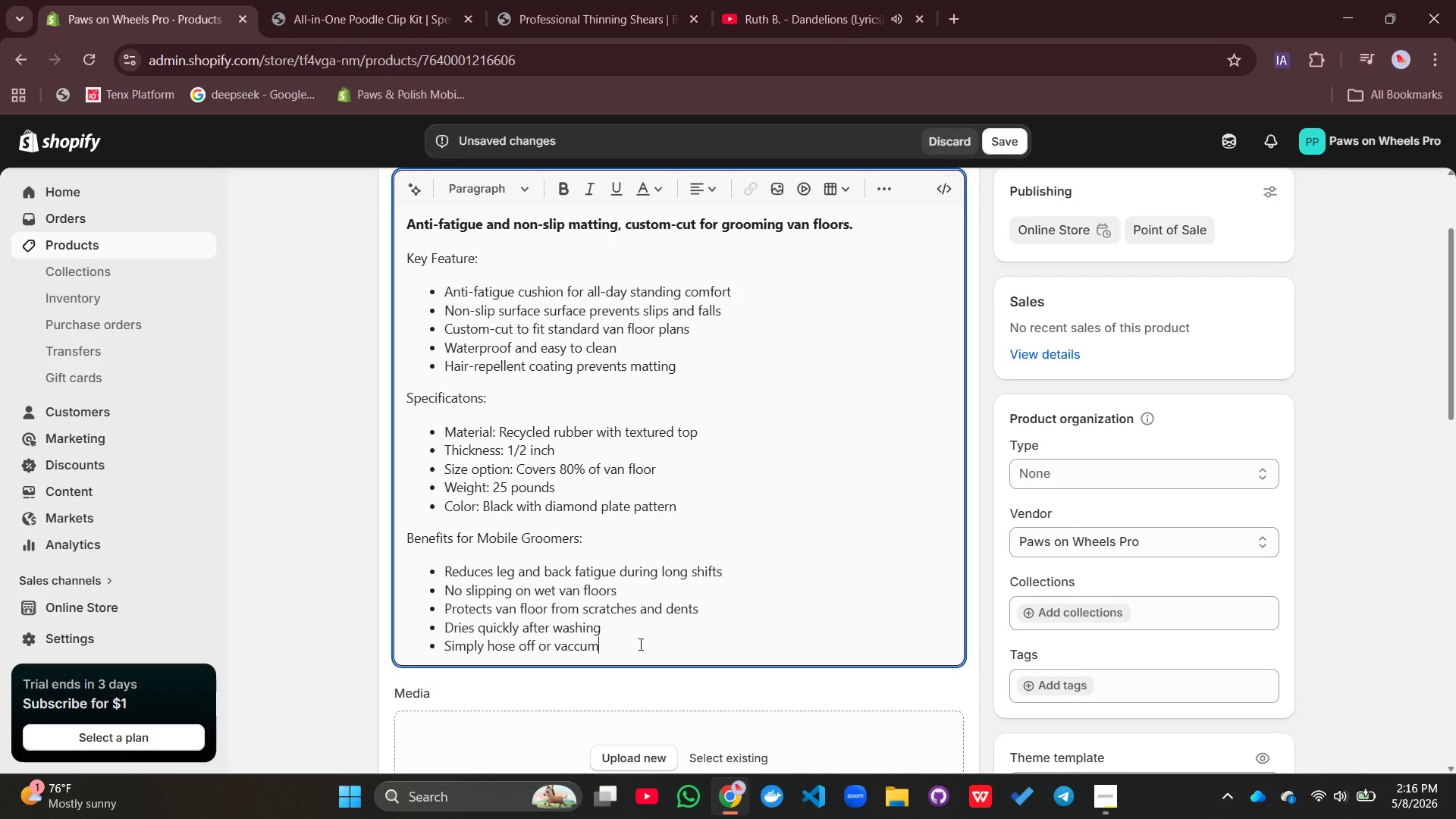 
type( hair)
 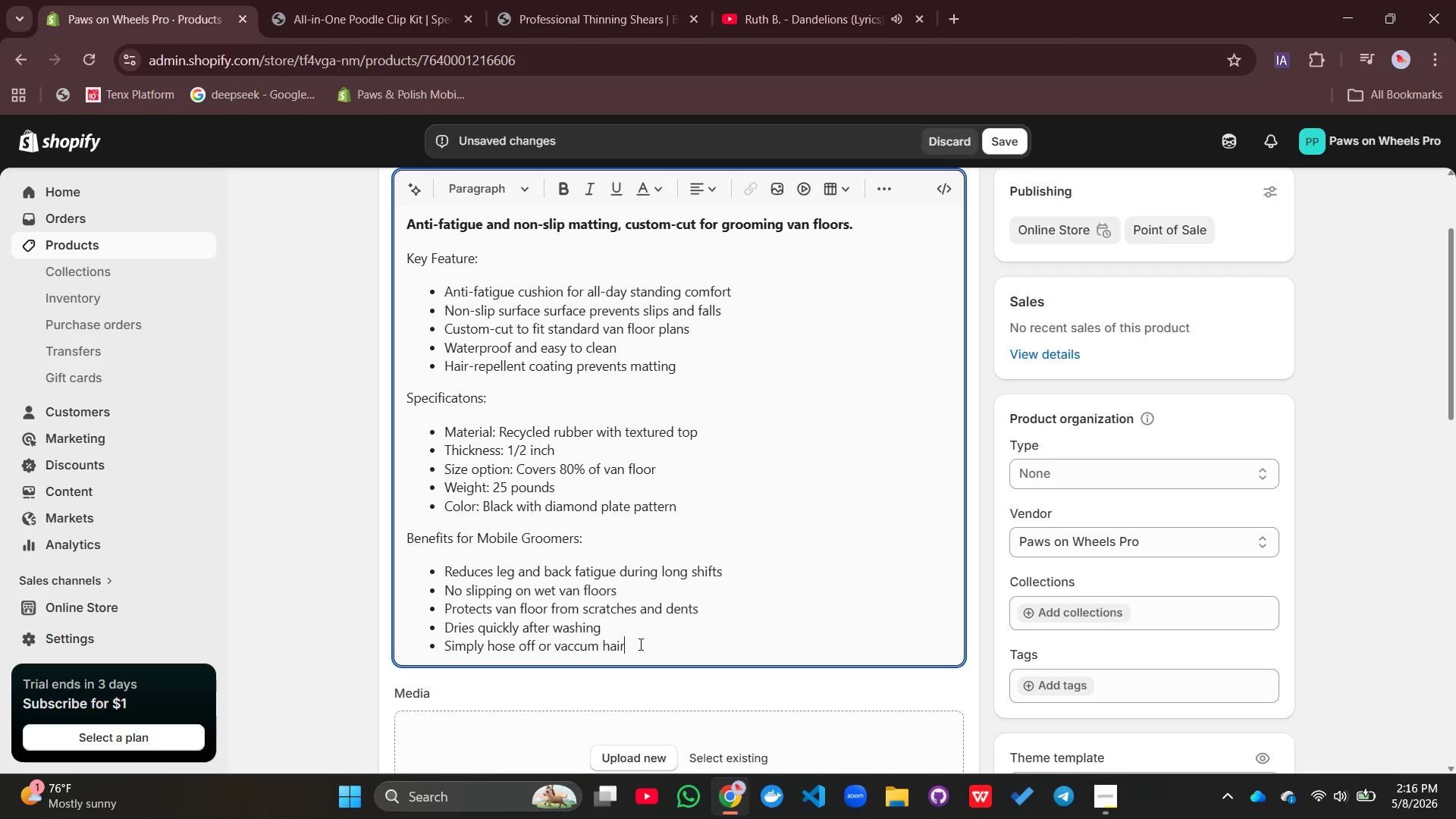 
wait(5.67)
 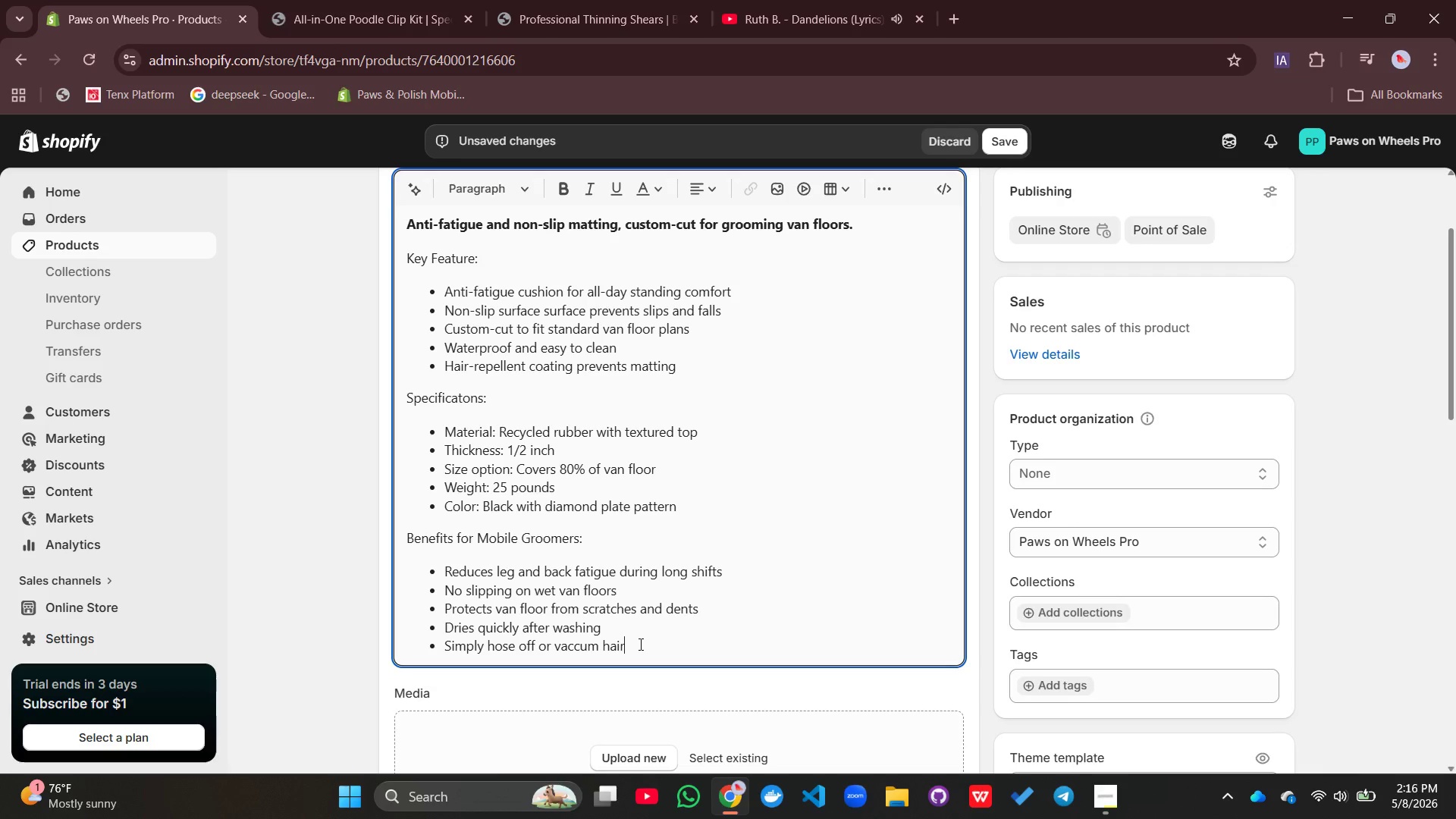 
key(Enter)
 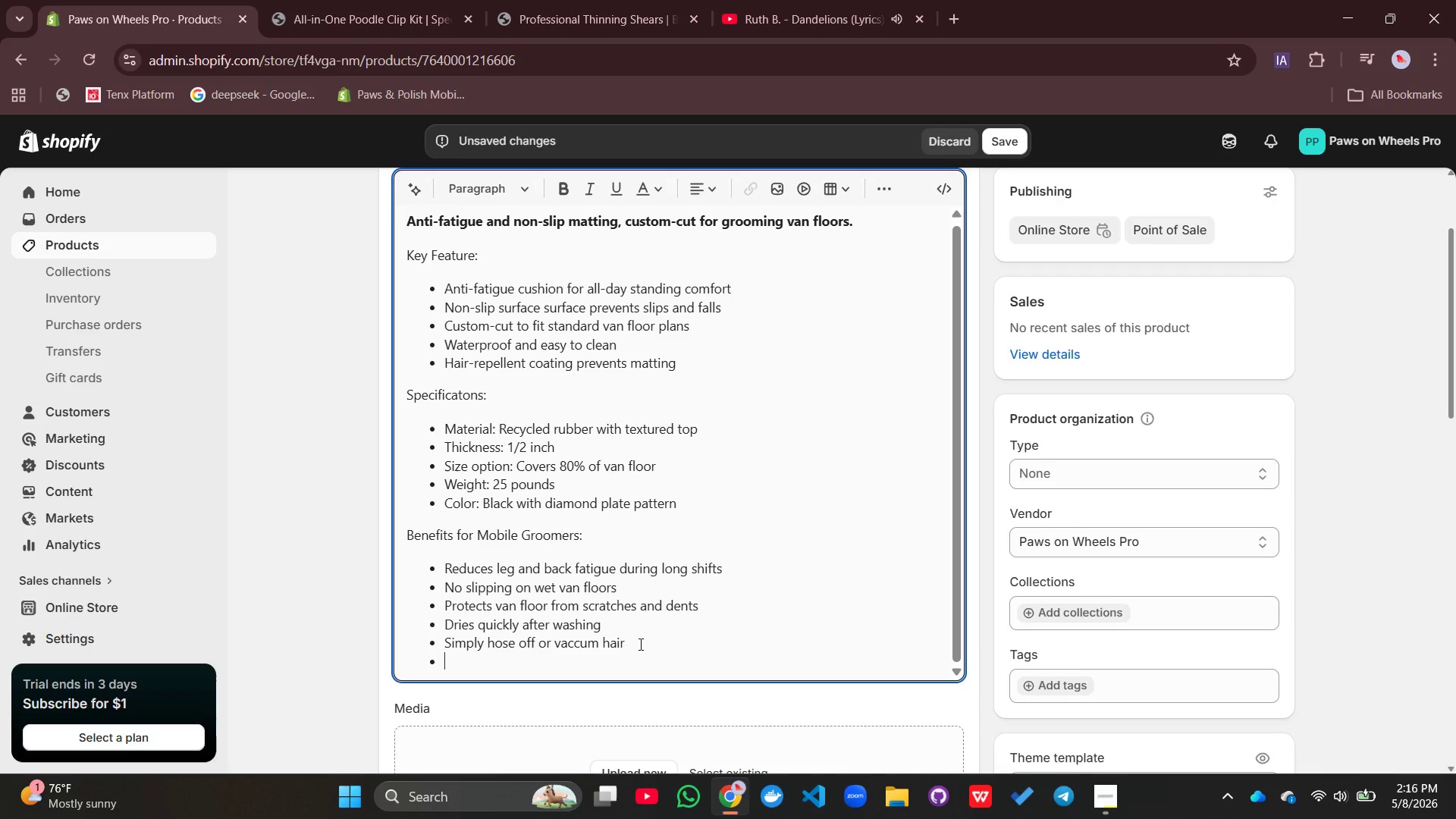 
key(Backspace)
 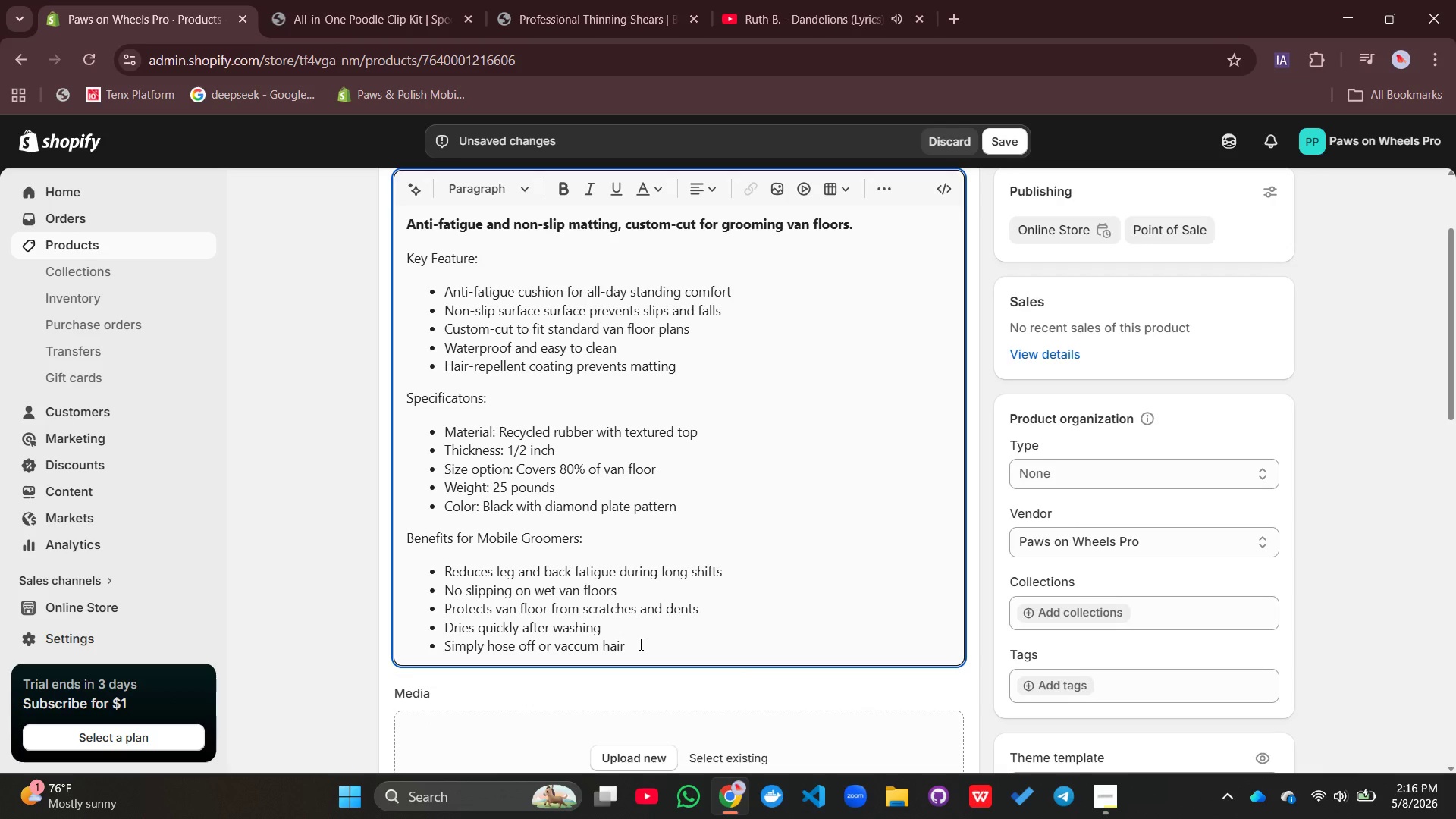 
key(Enter)
 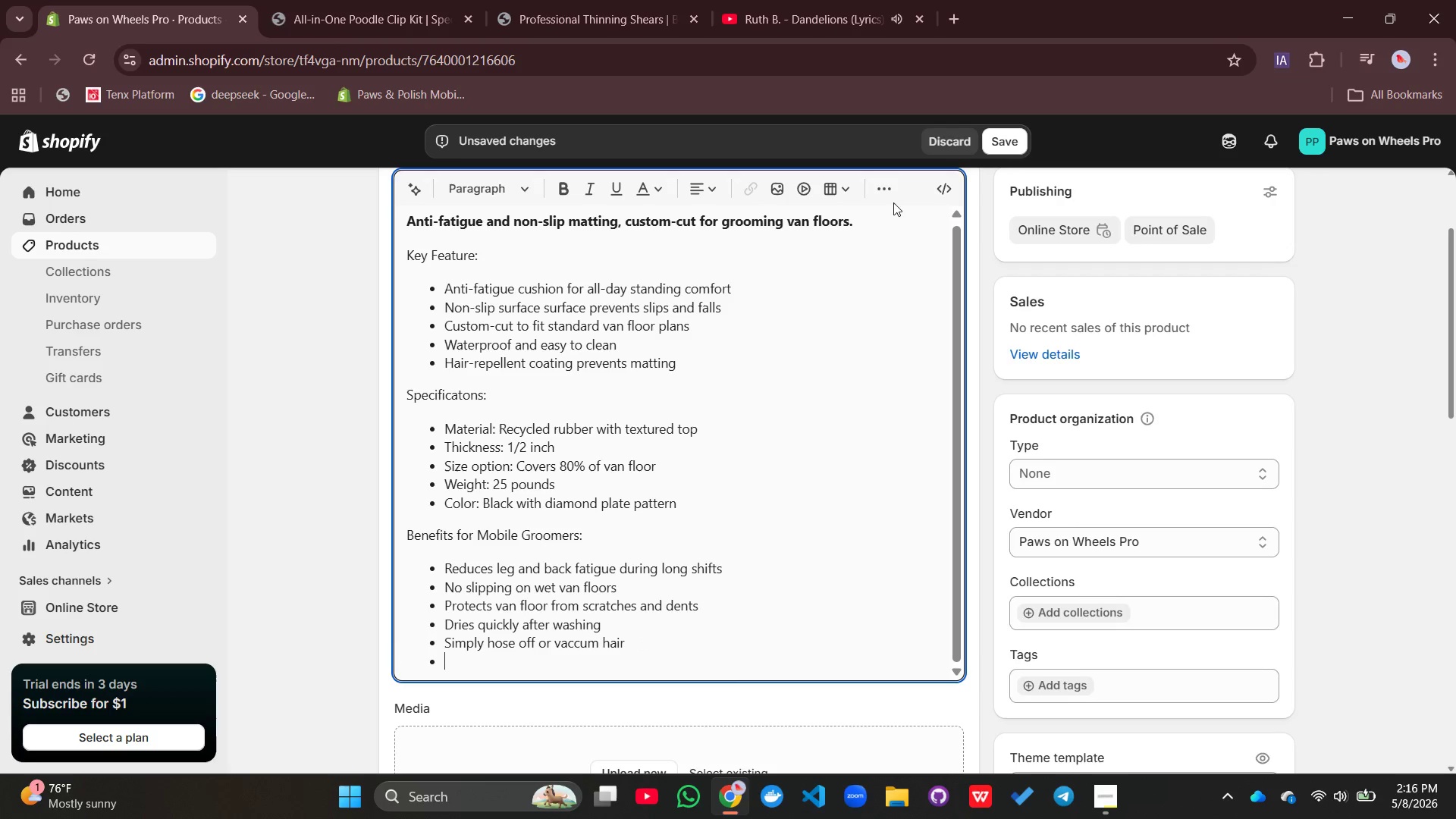 
left_click([893, 193])
 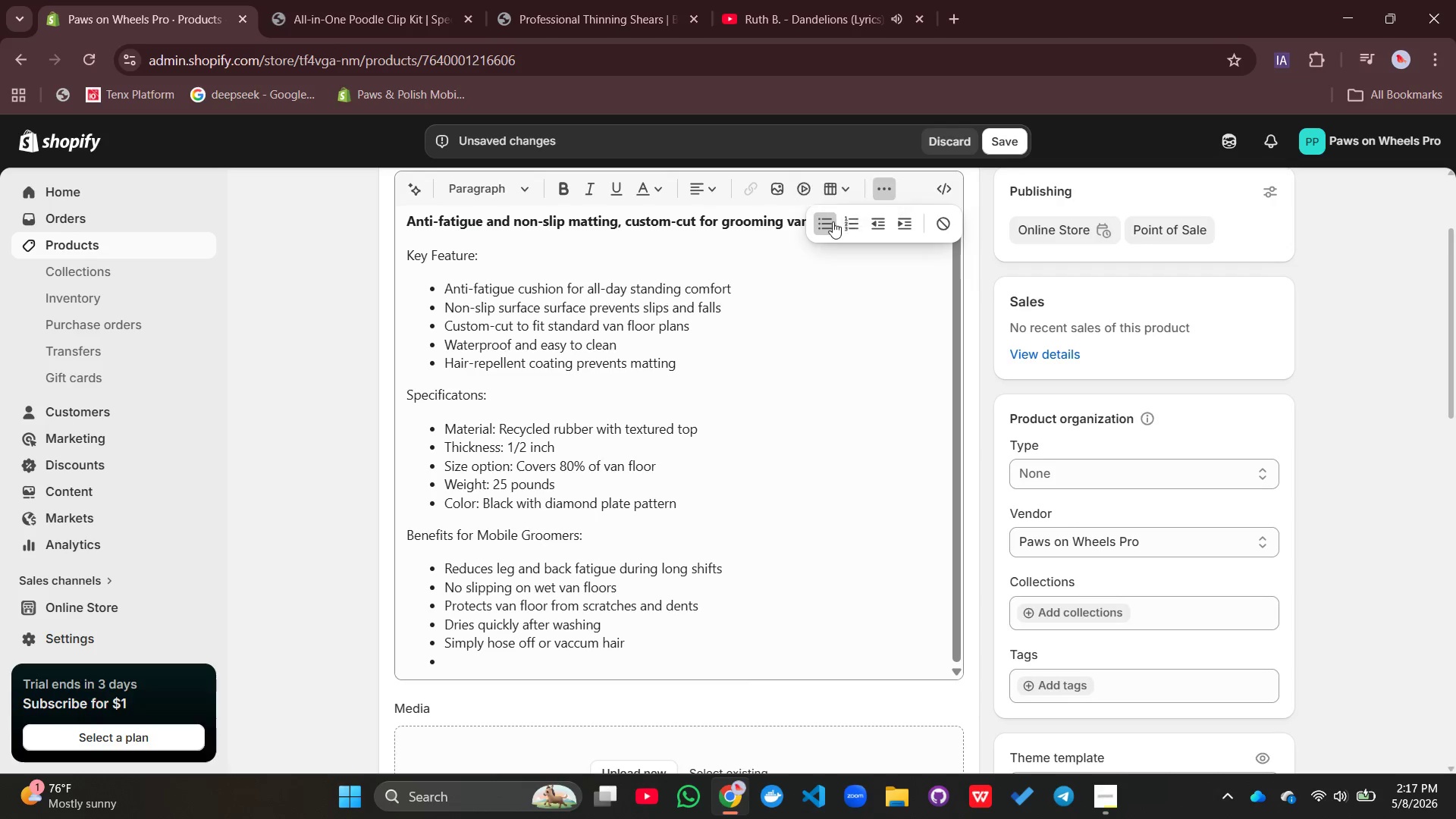 
left_click([830, 221])
 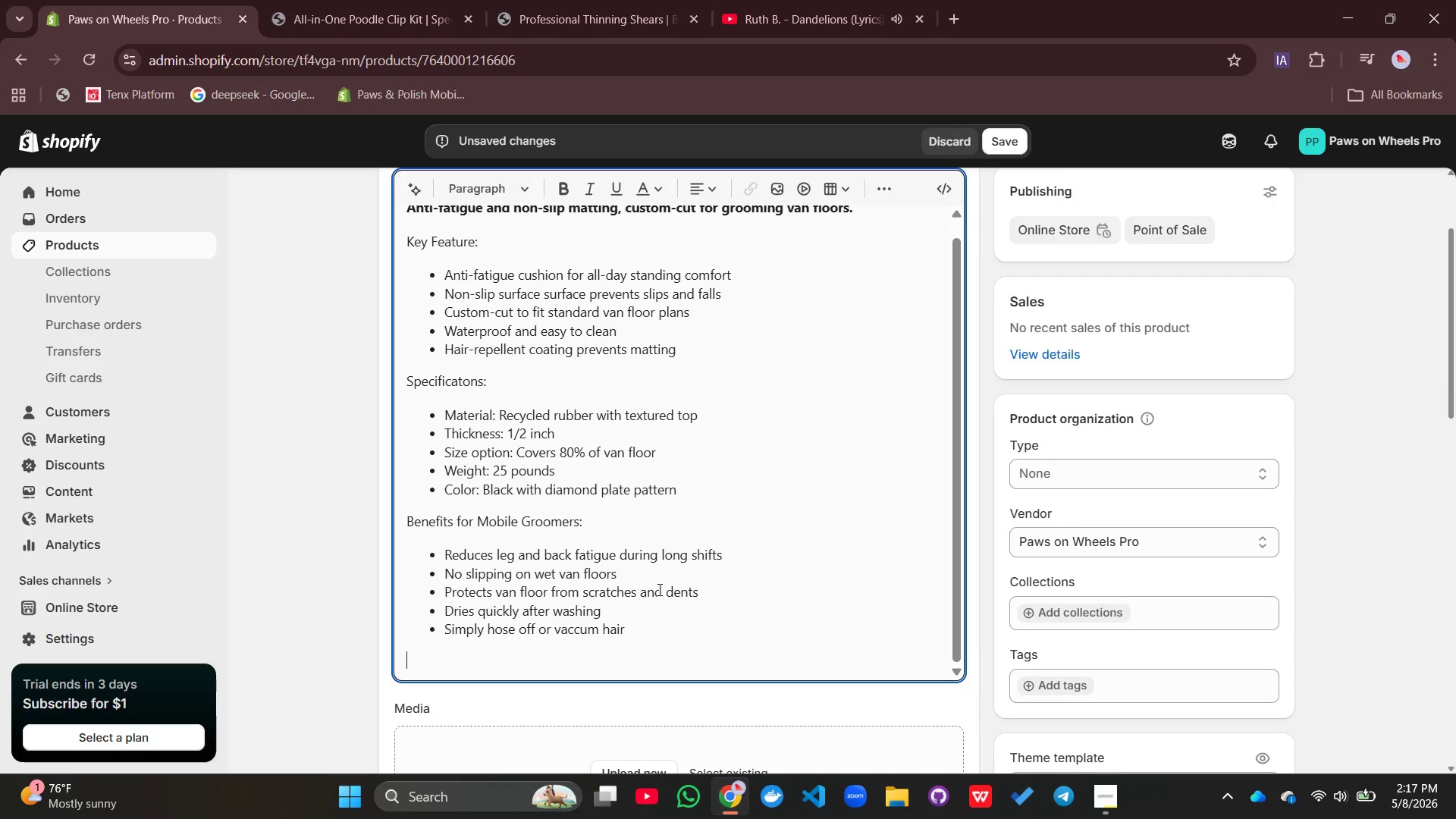 
wait(5.31)
 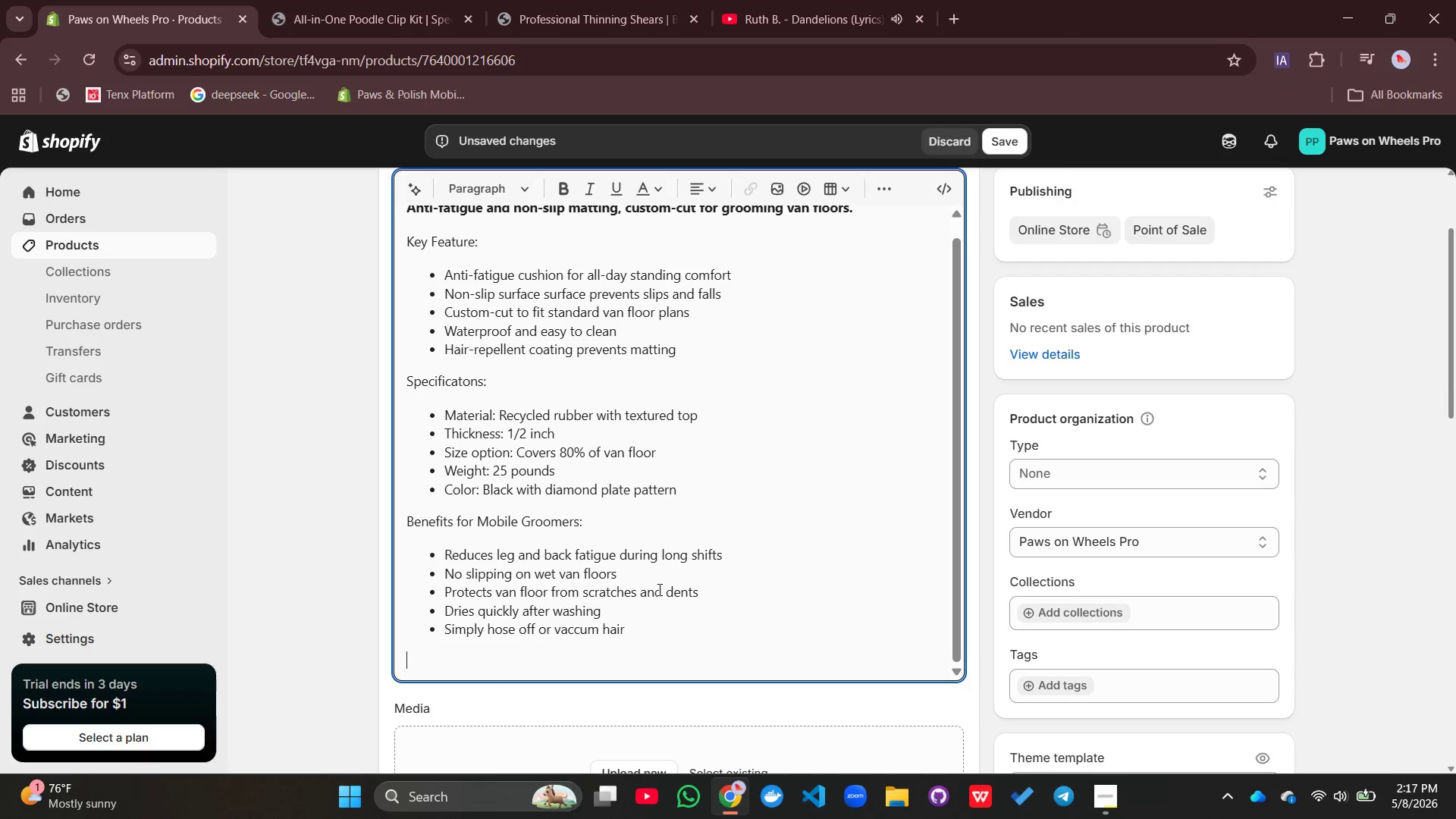 
type(What')
 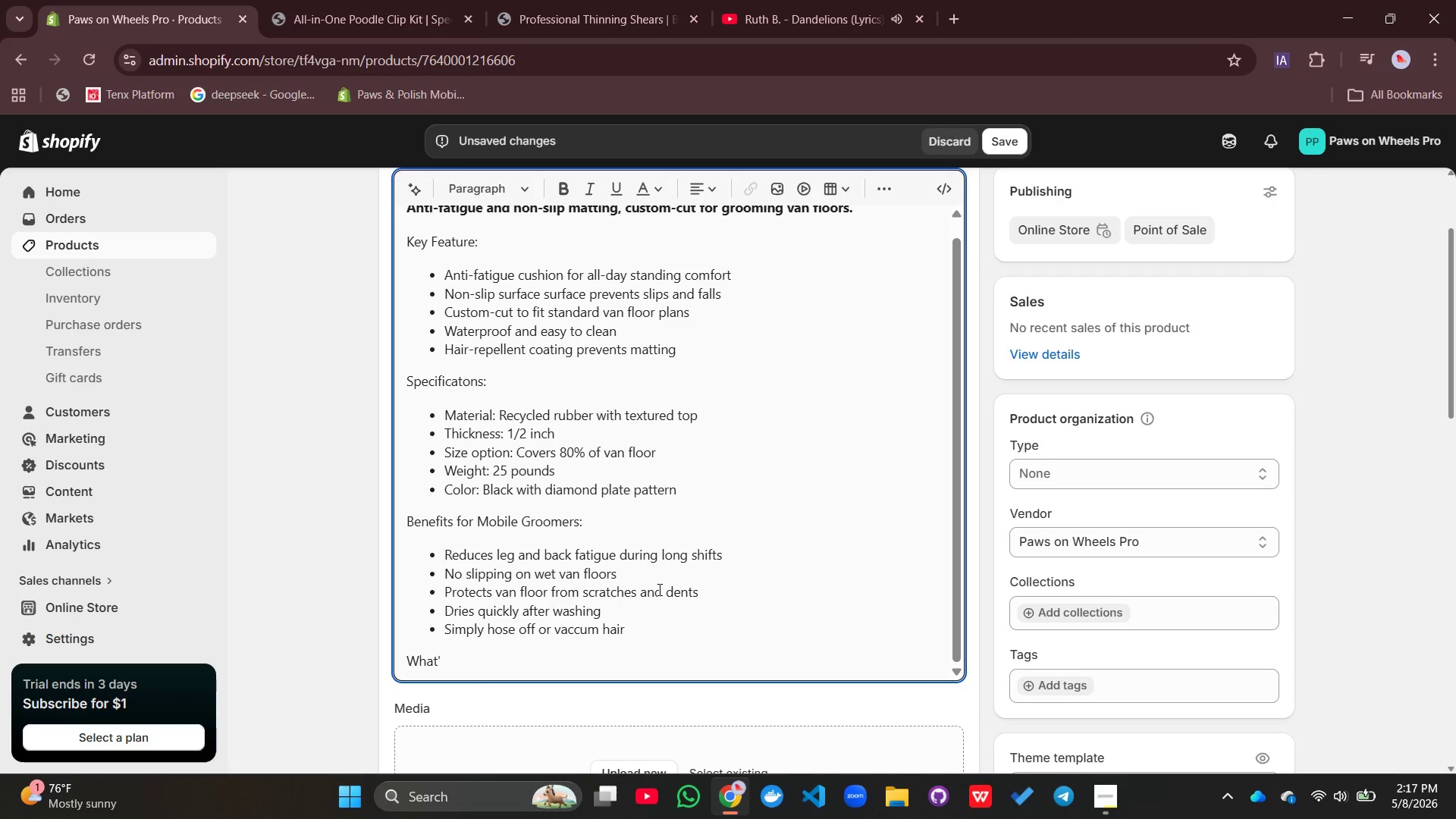 
wait(6.22)
 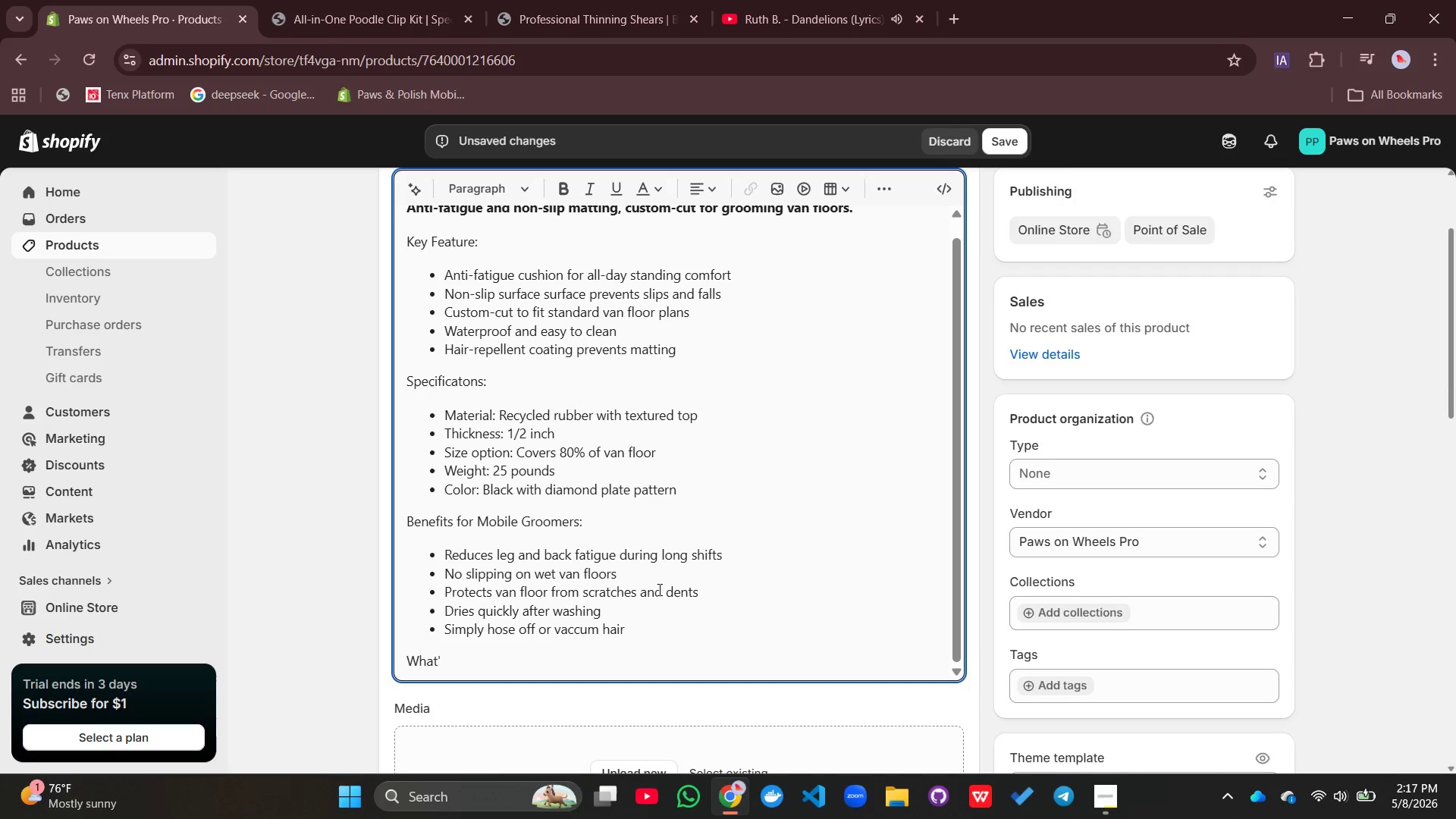 
type( includes=)
key(Backspace)
key(Backspace)
key(Backspace)
type(ed:)
 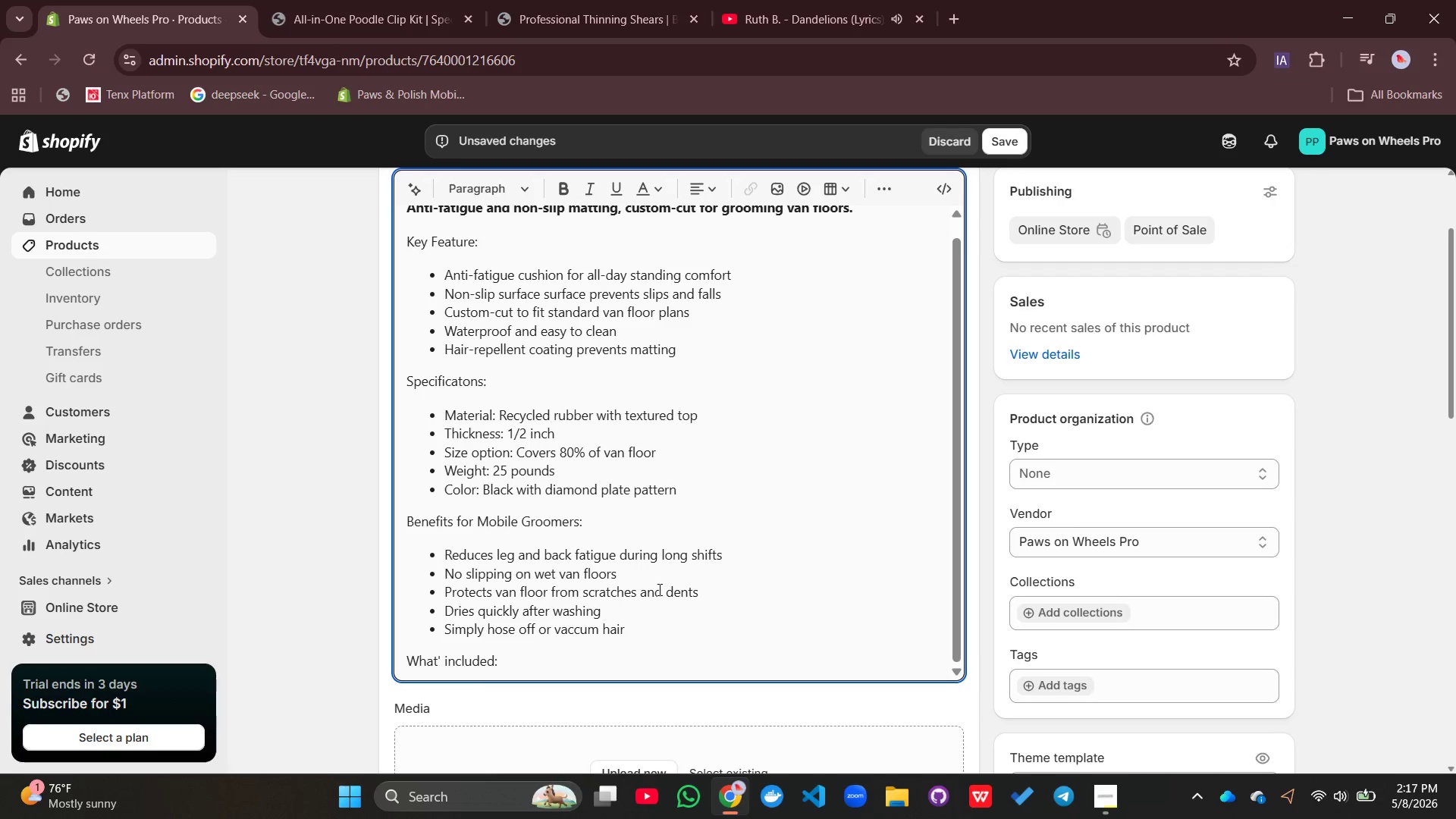 
key(Enter)
 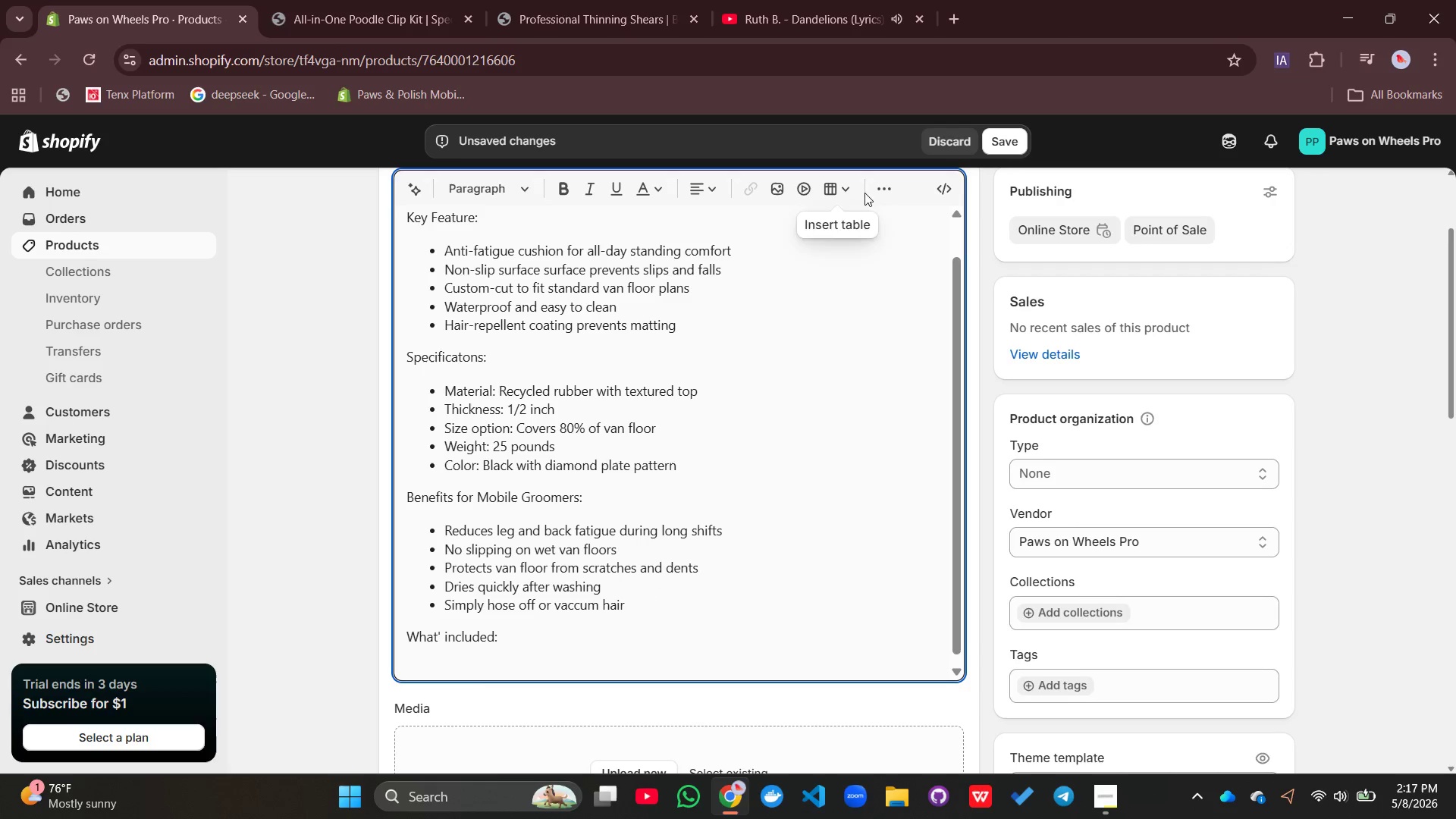 
left_click([883, 180])
 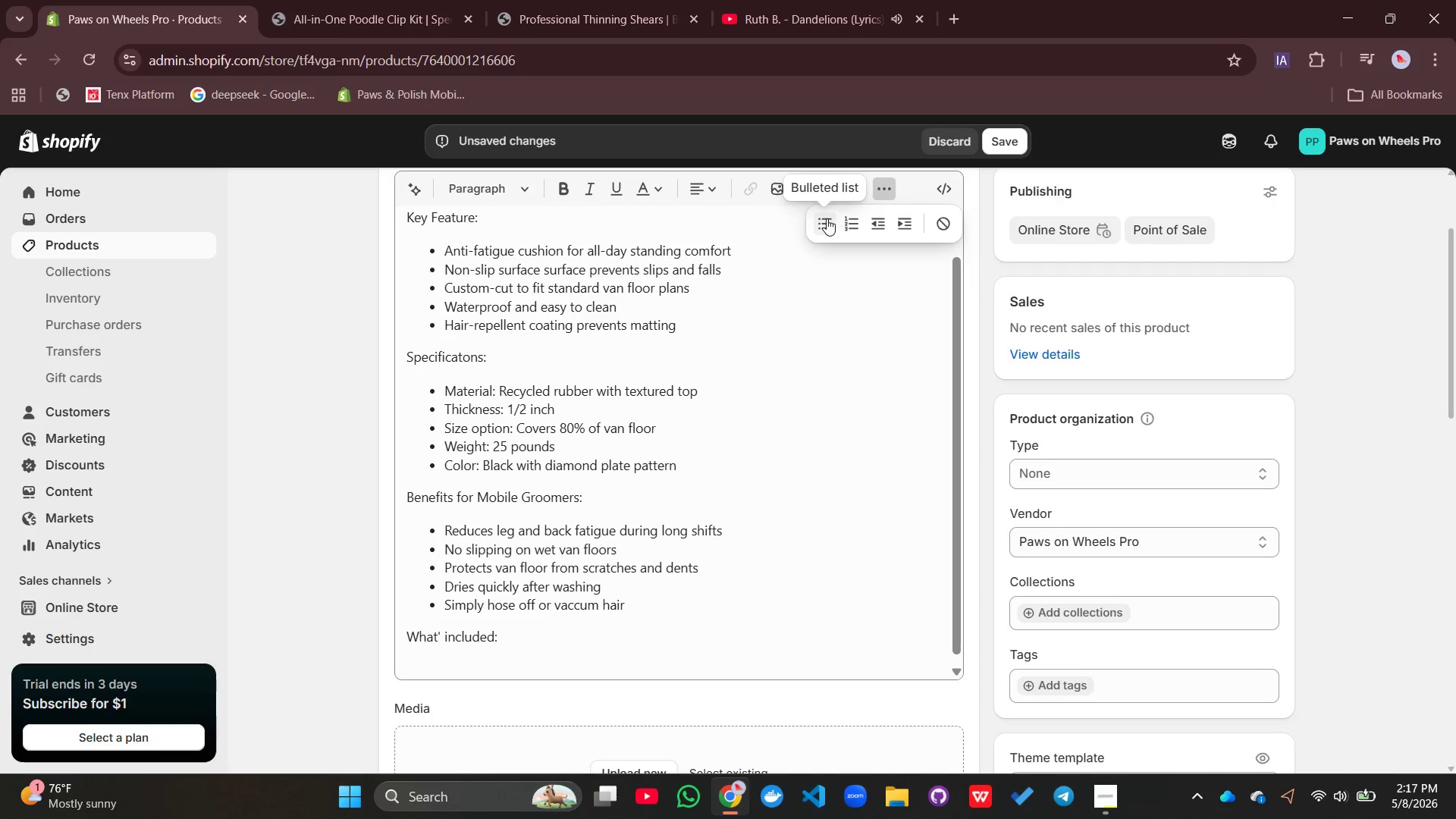 
left_click([827, 218])
 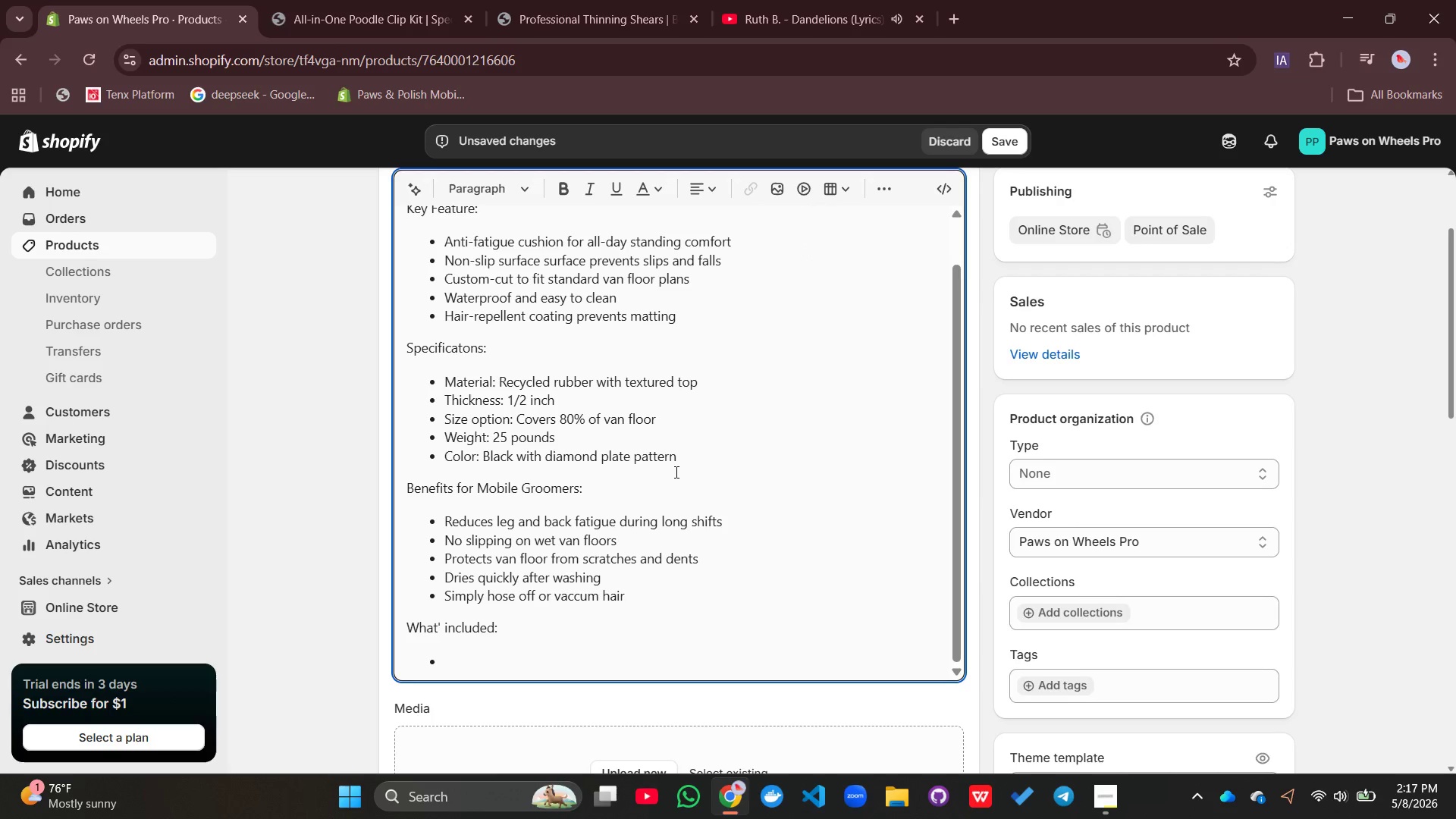 
type(Pre-cut floor mat fr)
key(Backspace)
type(or your van m)
 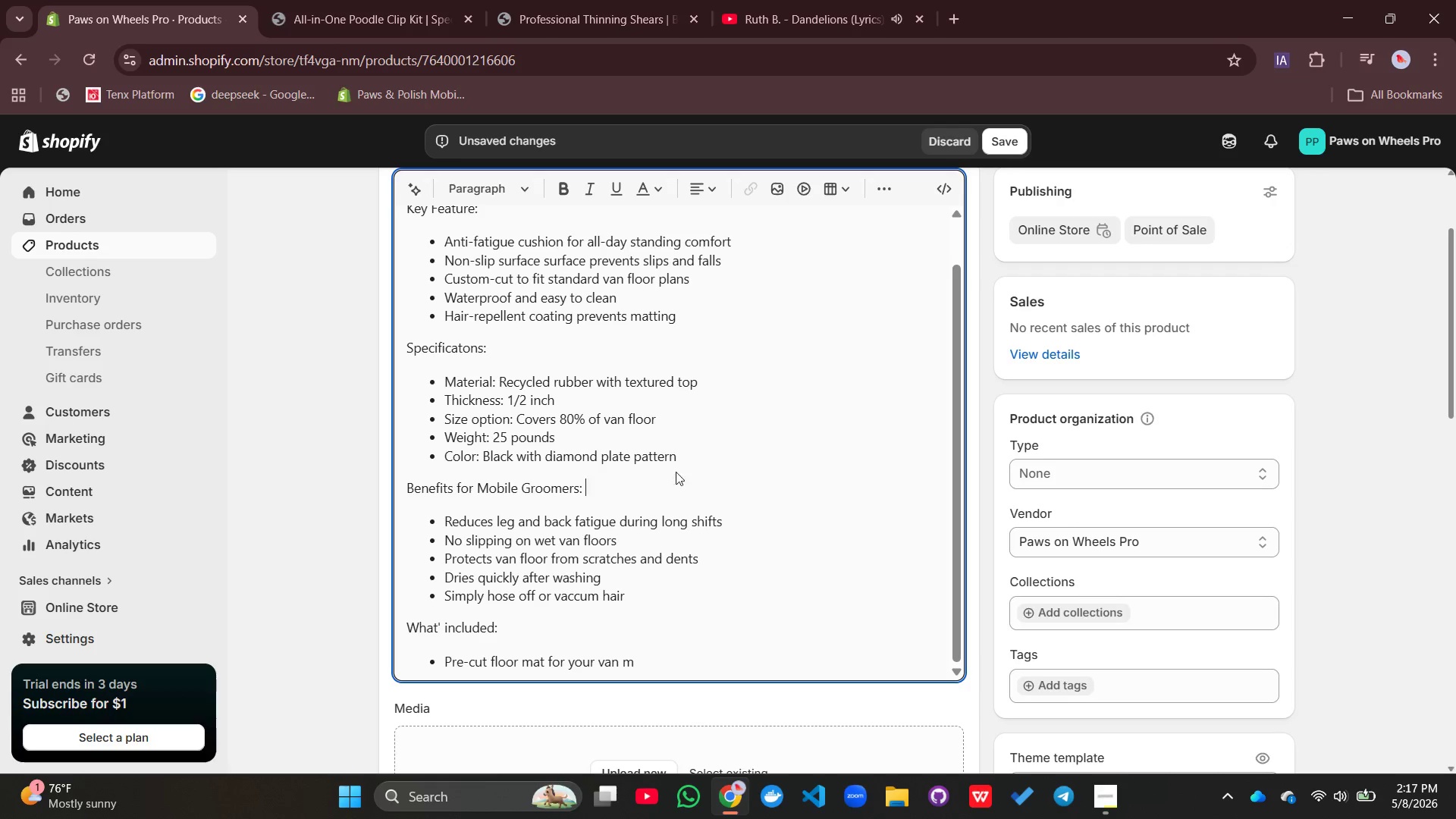 
right_click([676, 472])
 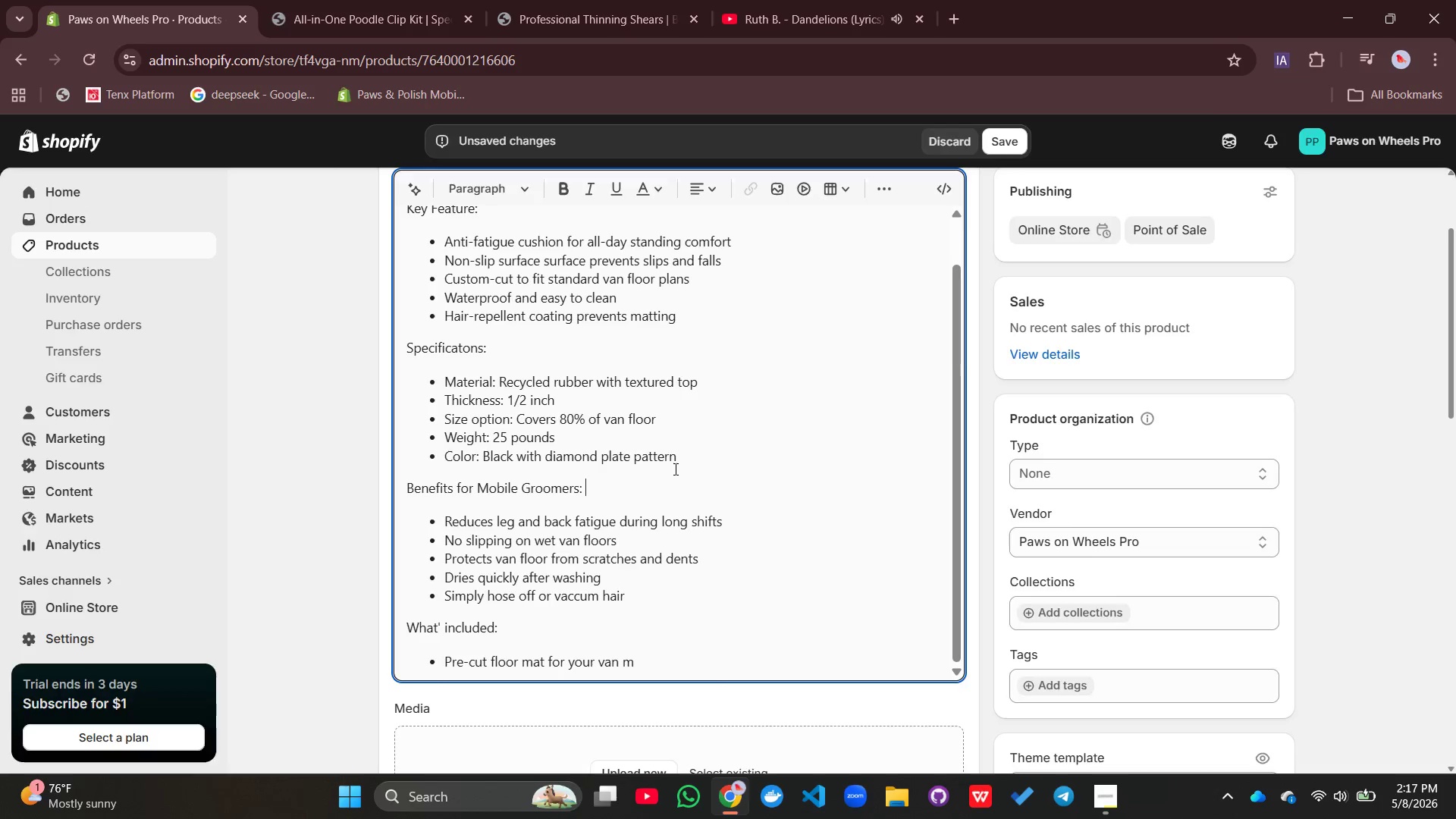 
type(ode)
 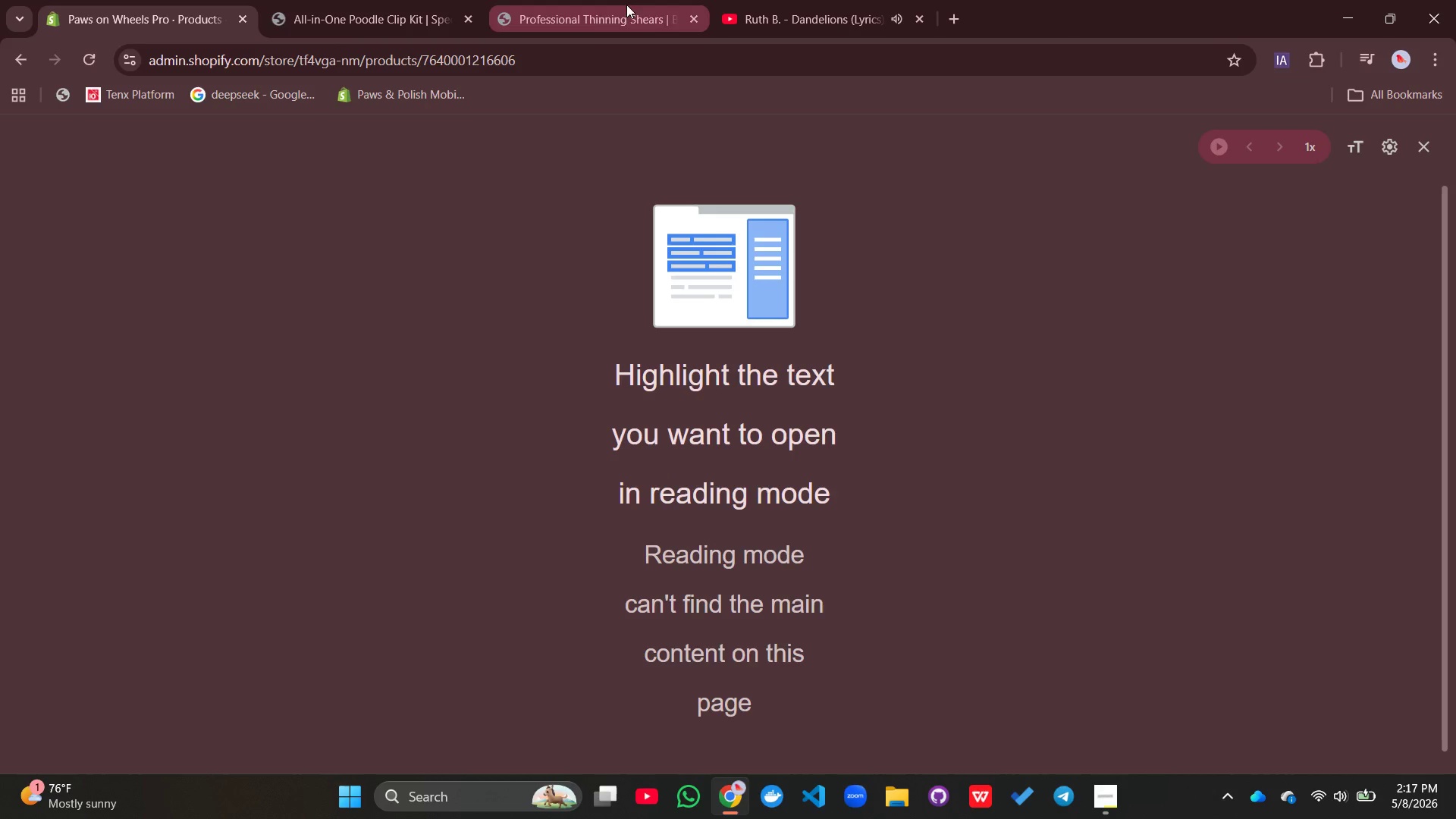 
left_click([603, 13])
 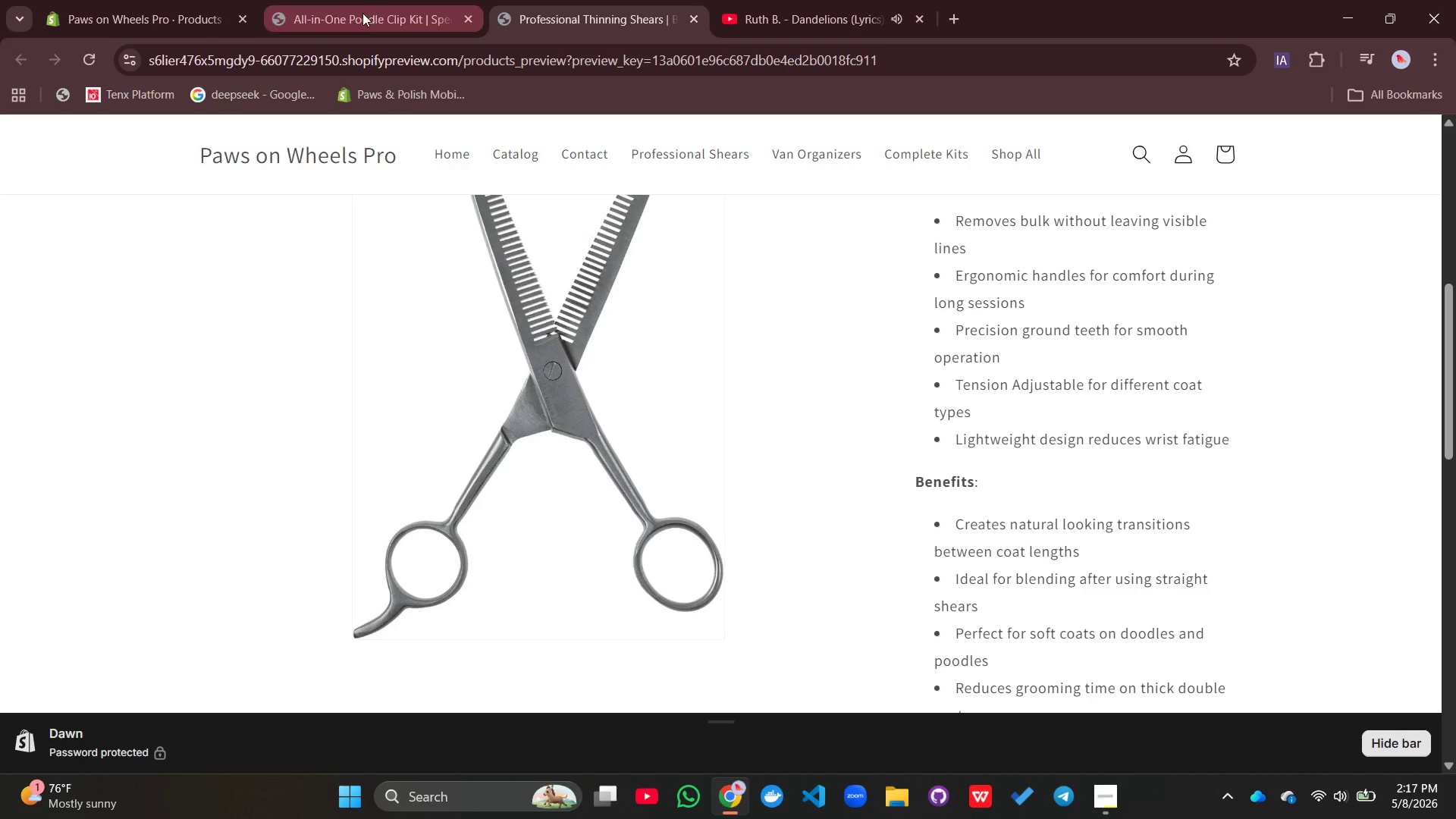 
left_click([362, 13])
 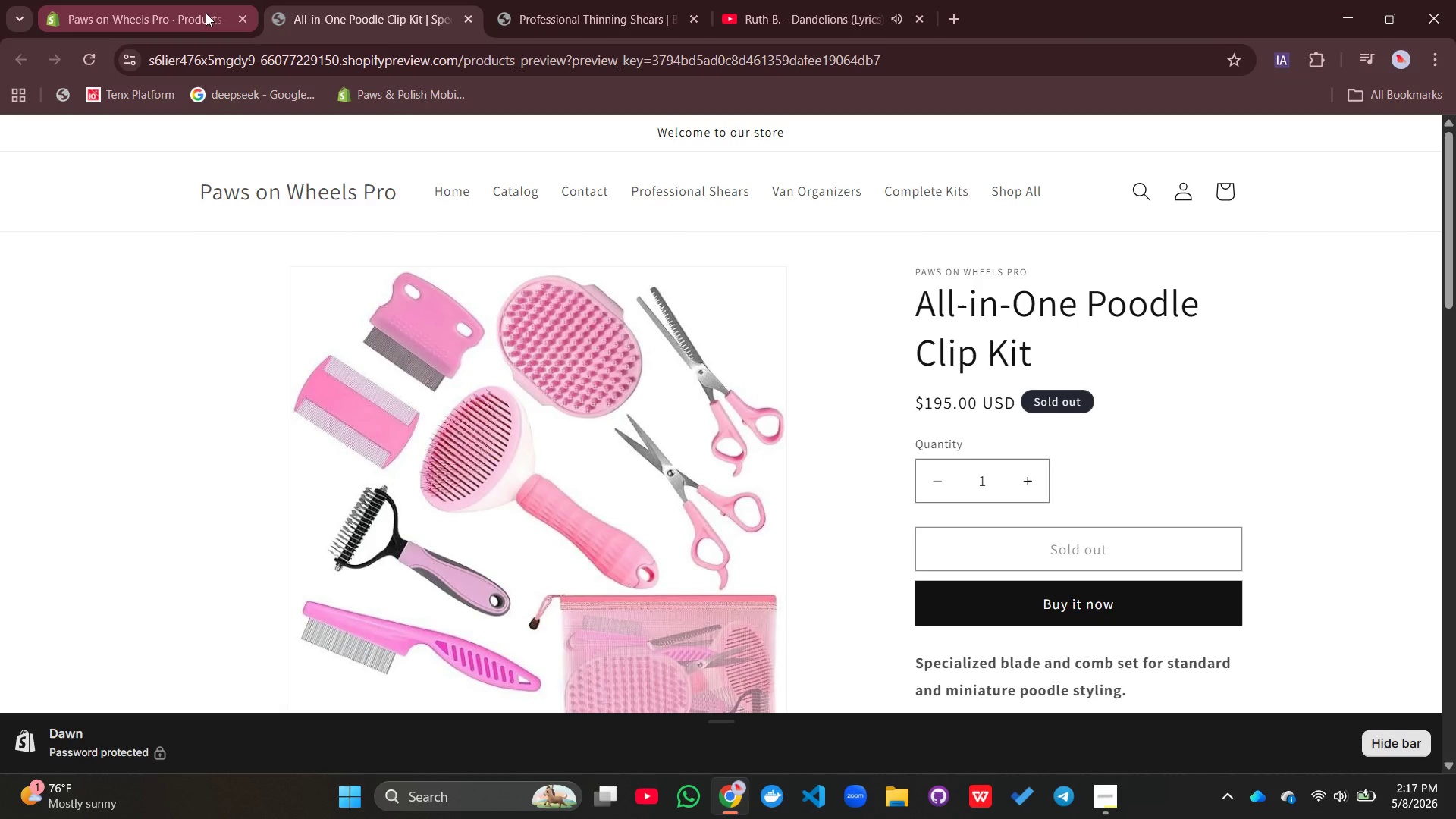 
left_click([206, 13])
 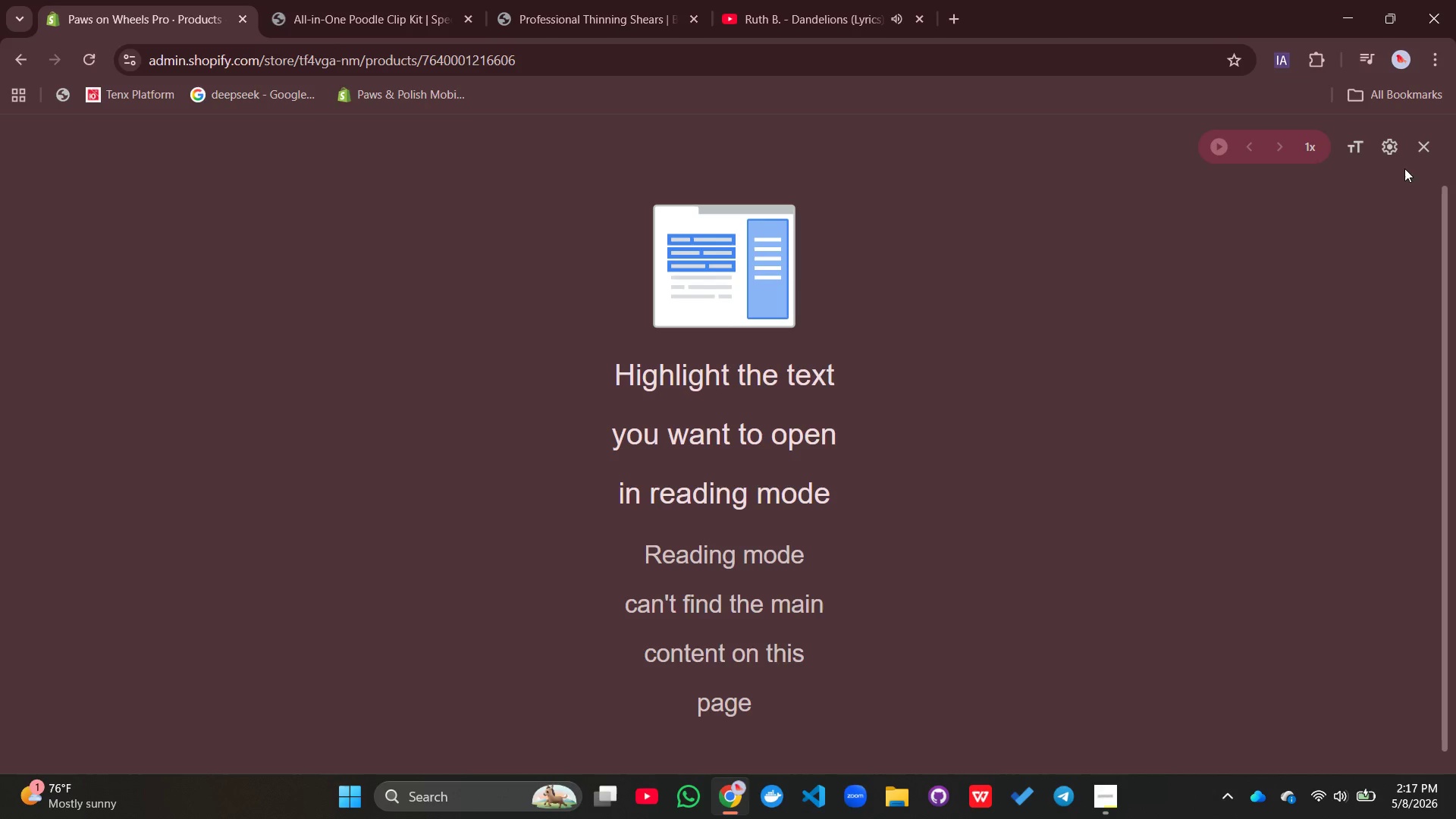 
left_click([1427, 143])
 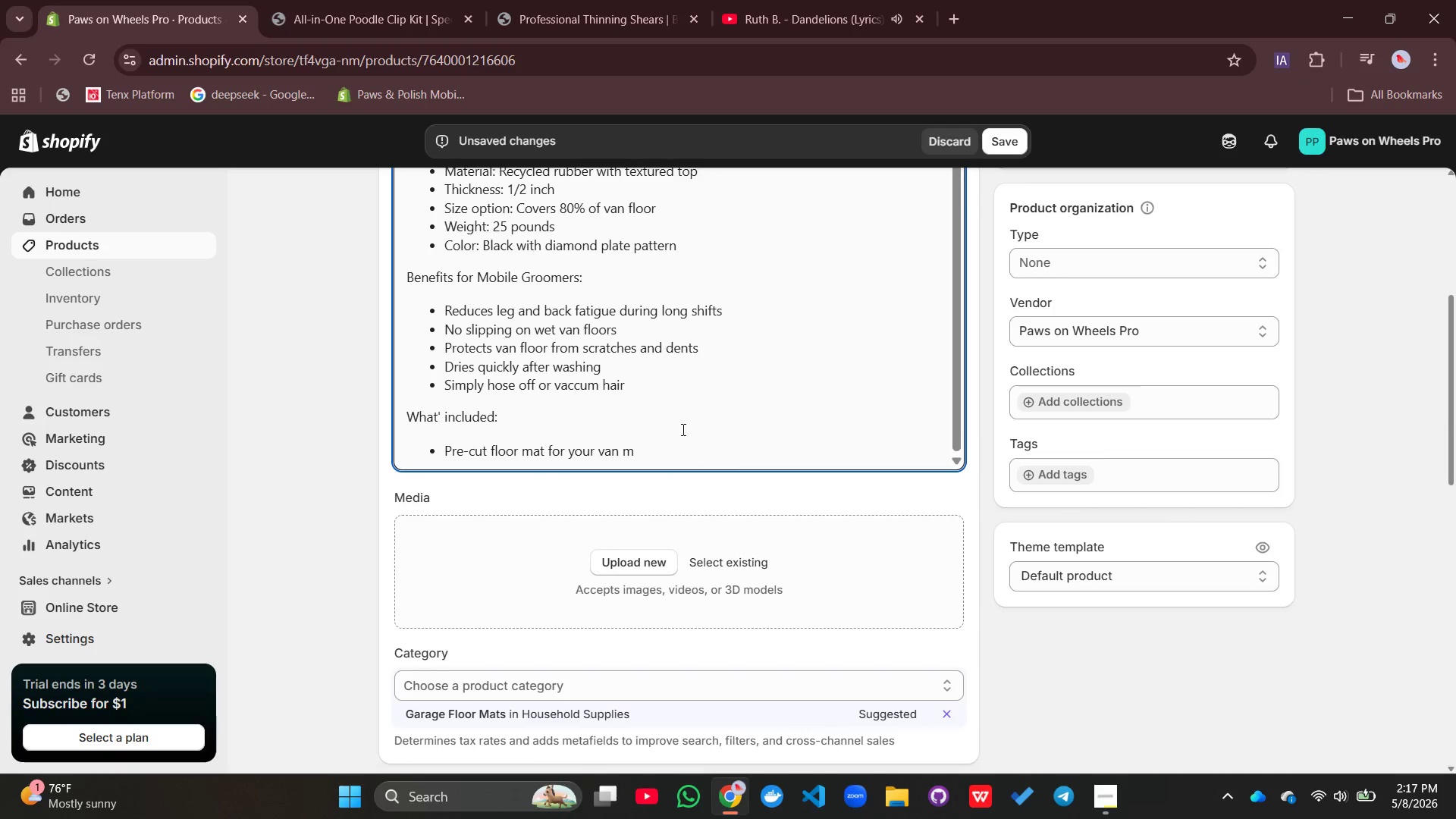 
left_click([663, 453])
 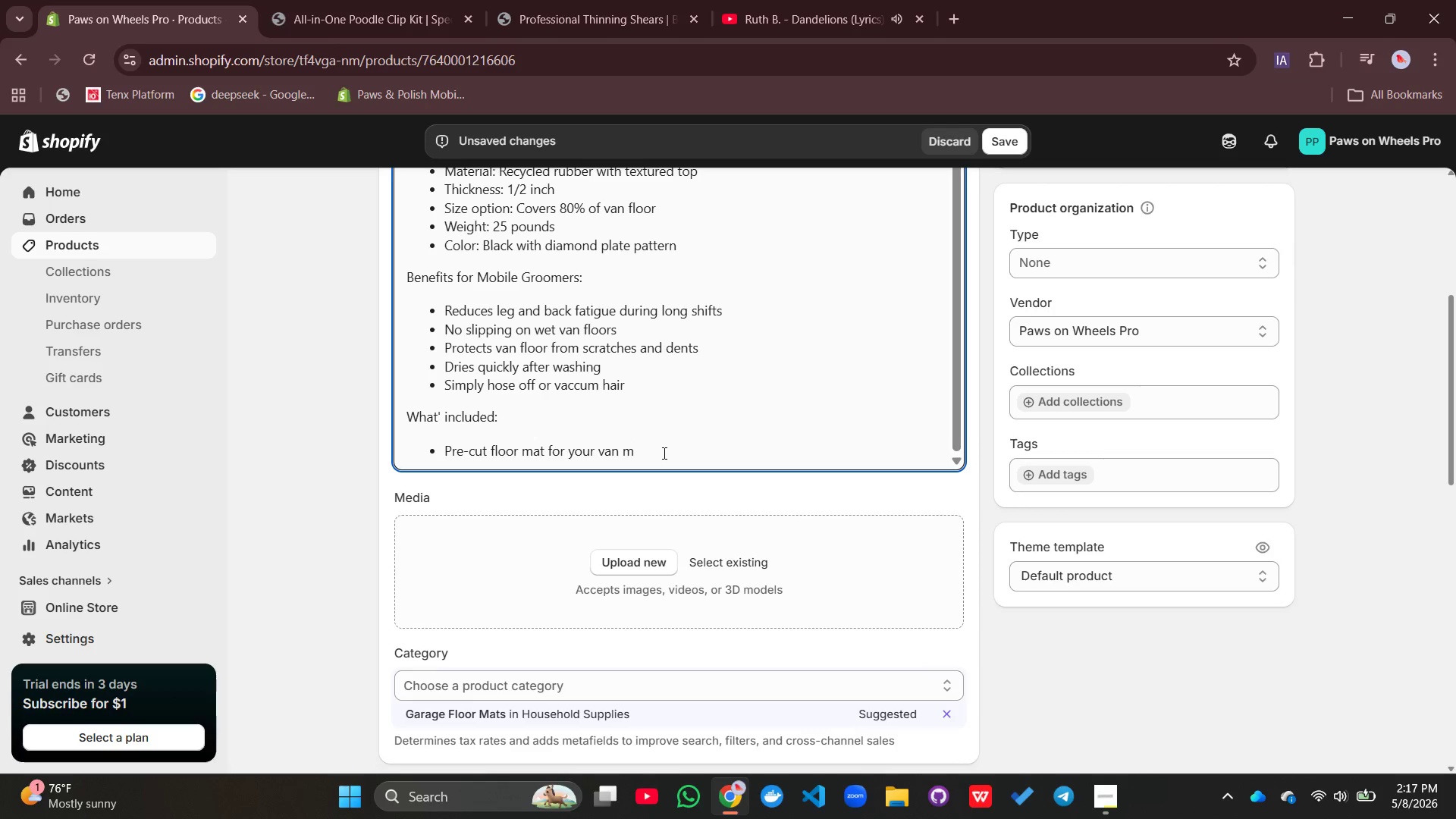 
wait(7.84)
 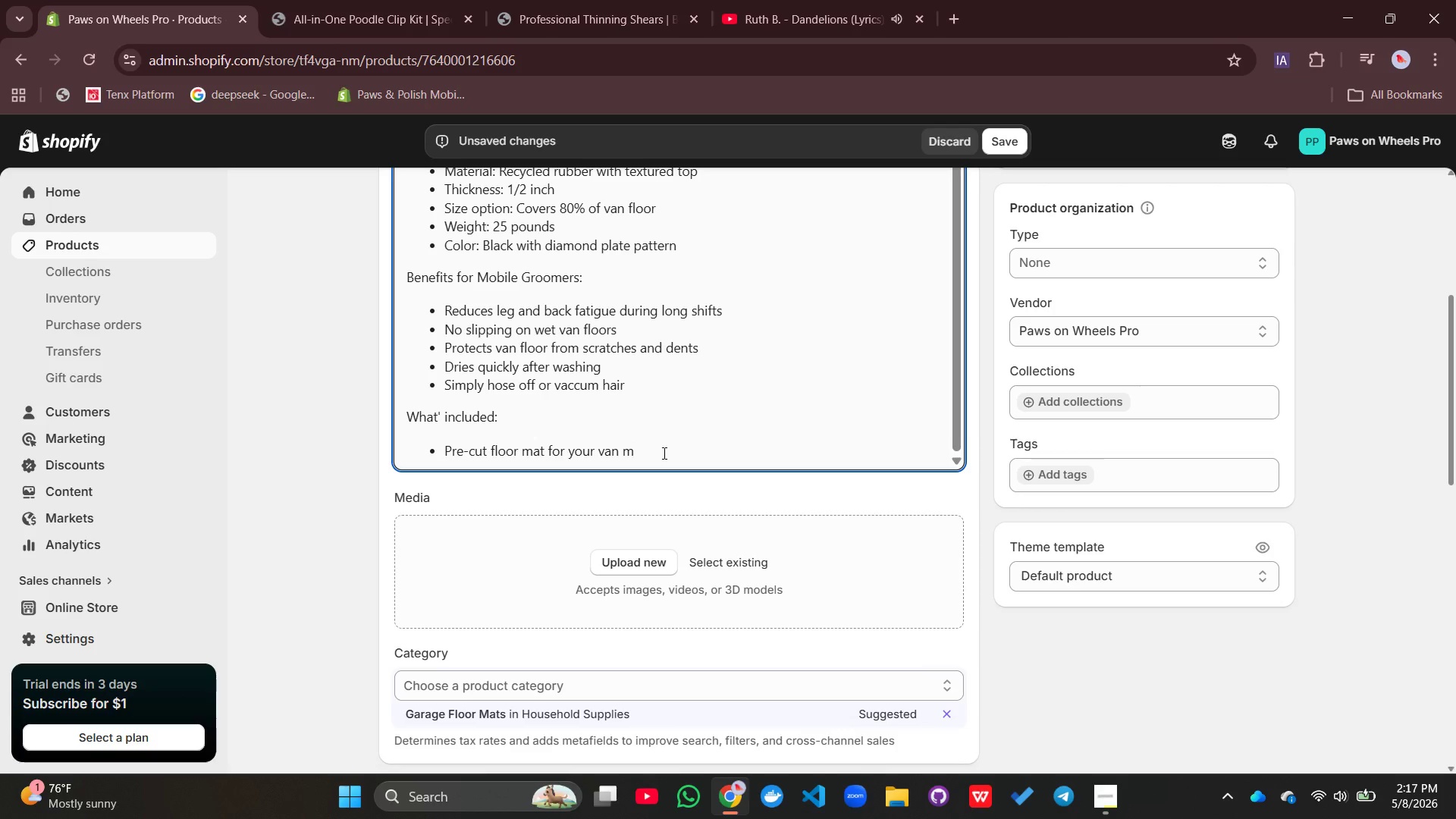 
type(odel)
 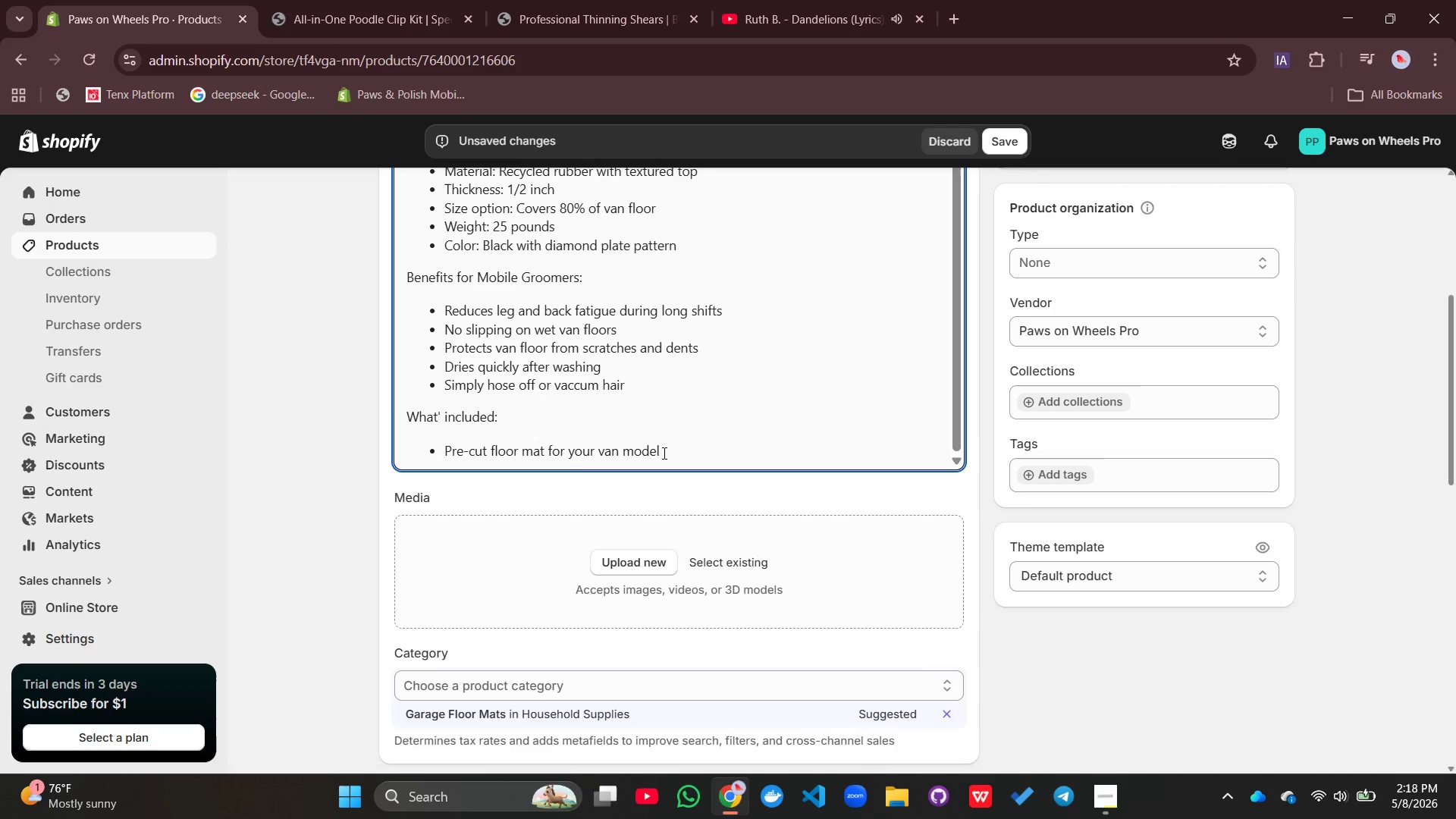 
key(Enter)
 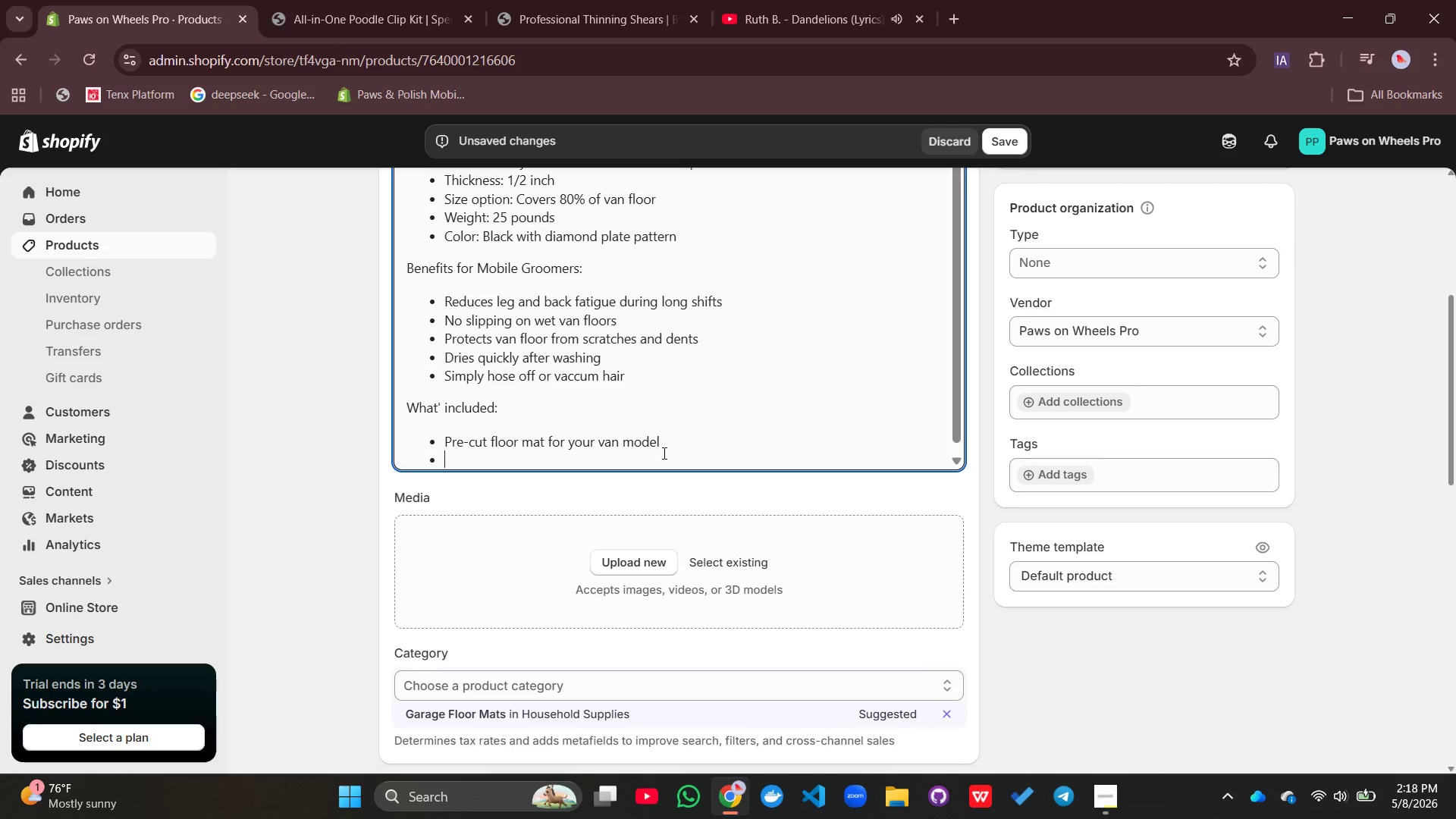 
type(Non-slip underlayment)
 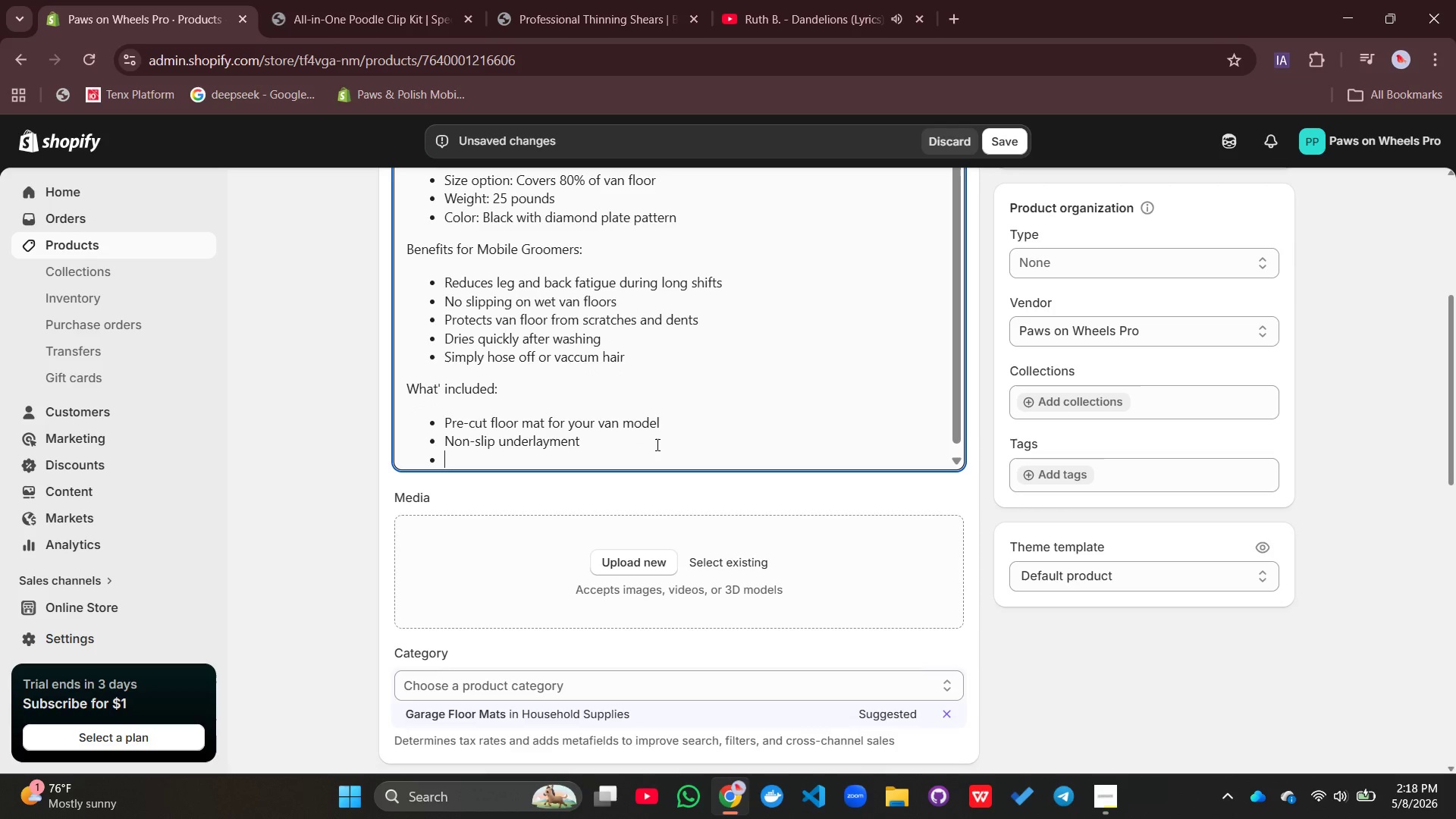 
key(Enter)
 